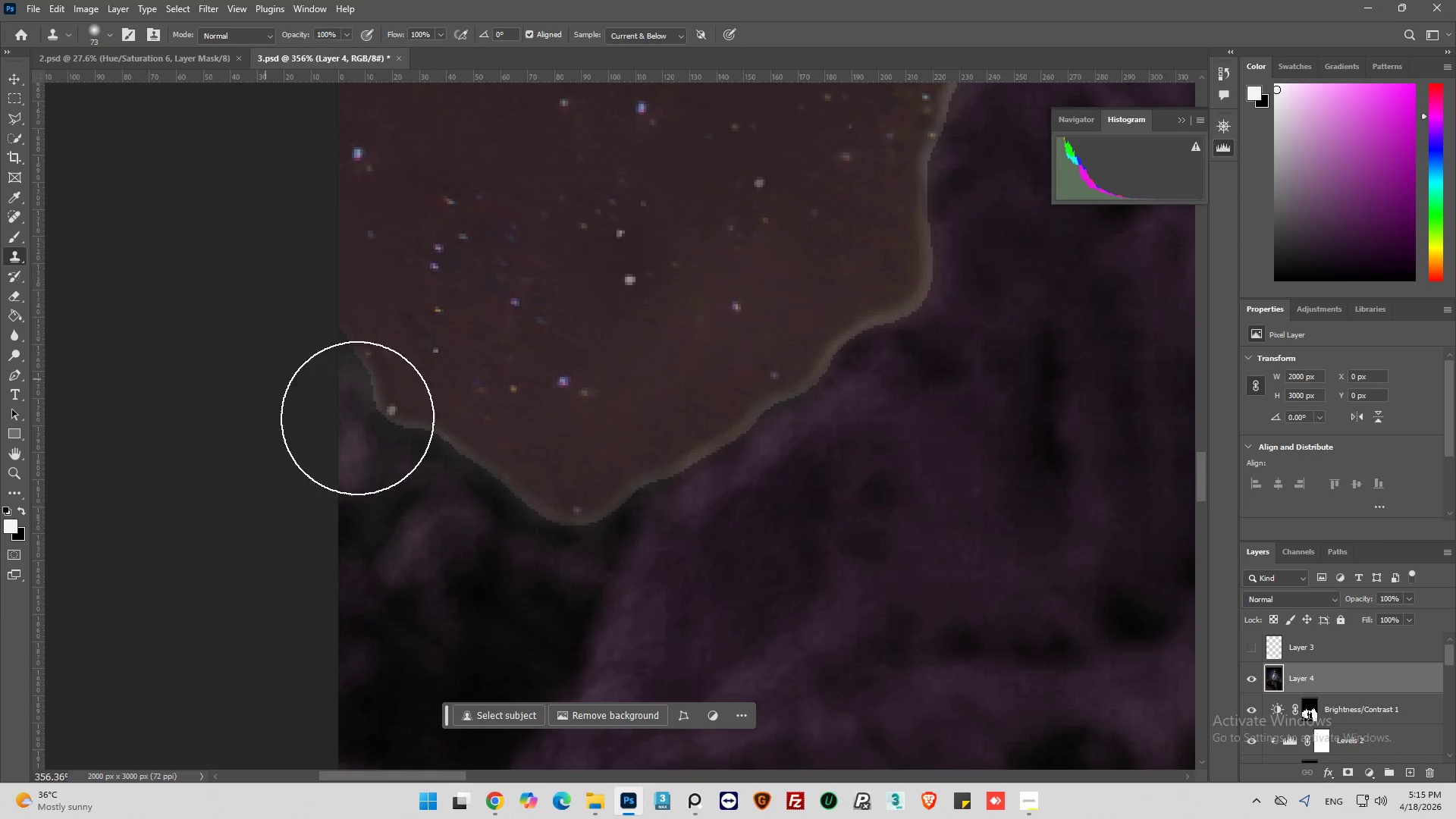 
hold_key(key=AltLeft, duration=0.41)
 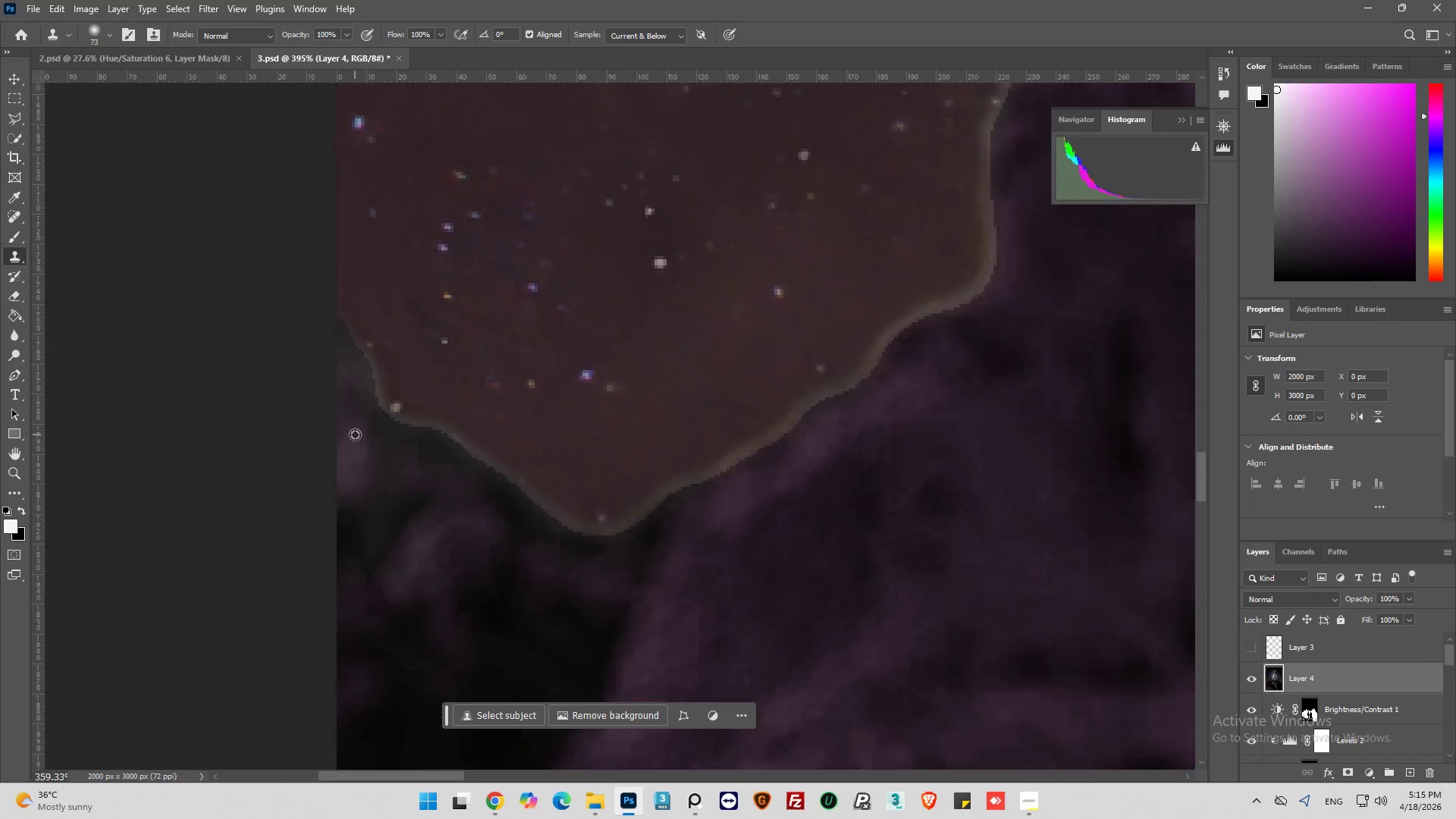 
key(Alt+AltLeft)
 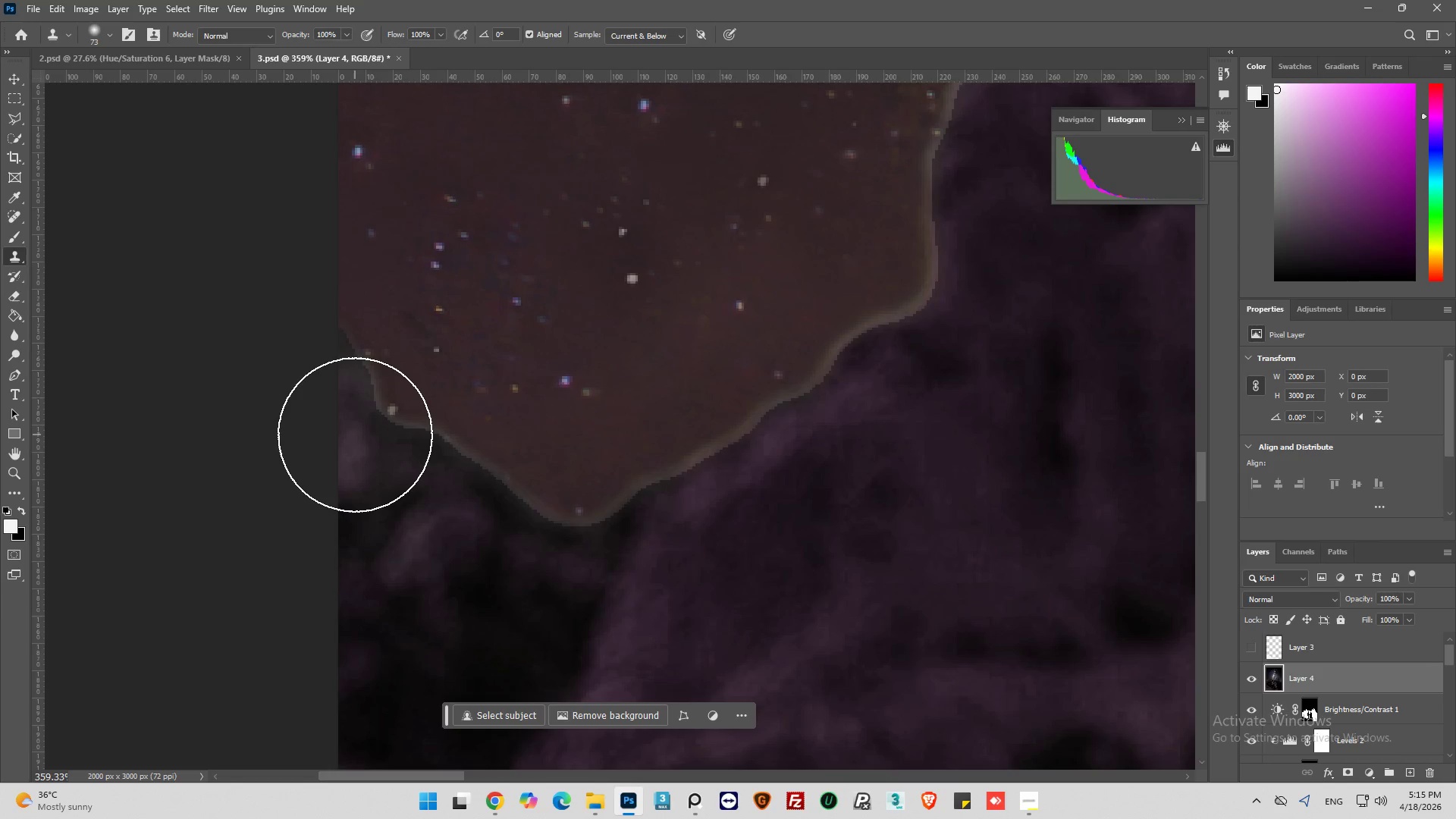 
scroll: coordinate [355, 435], scroll_direction: none, amount: 0.0
 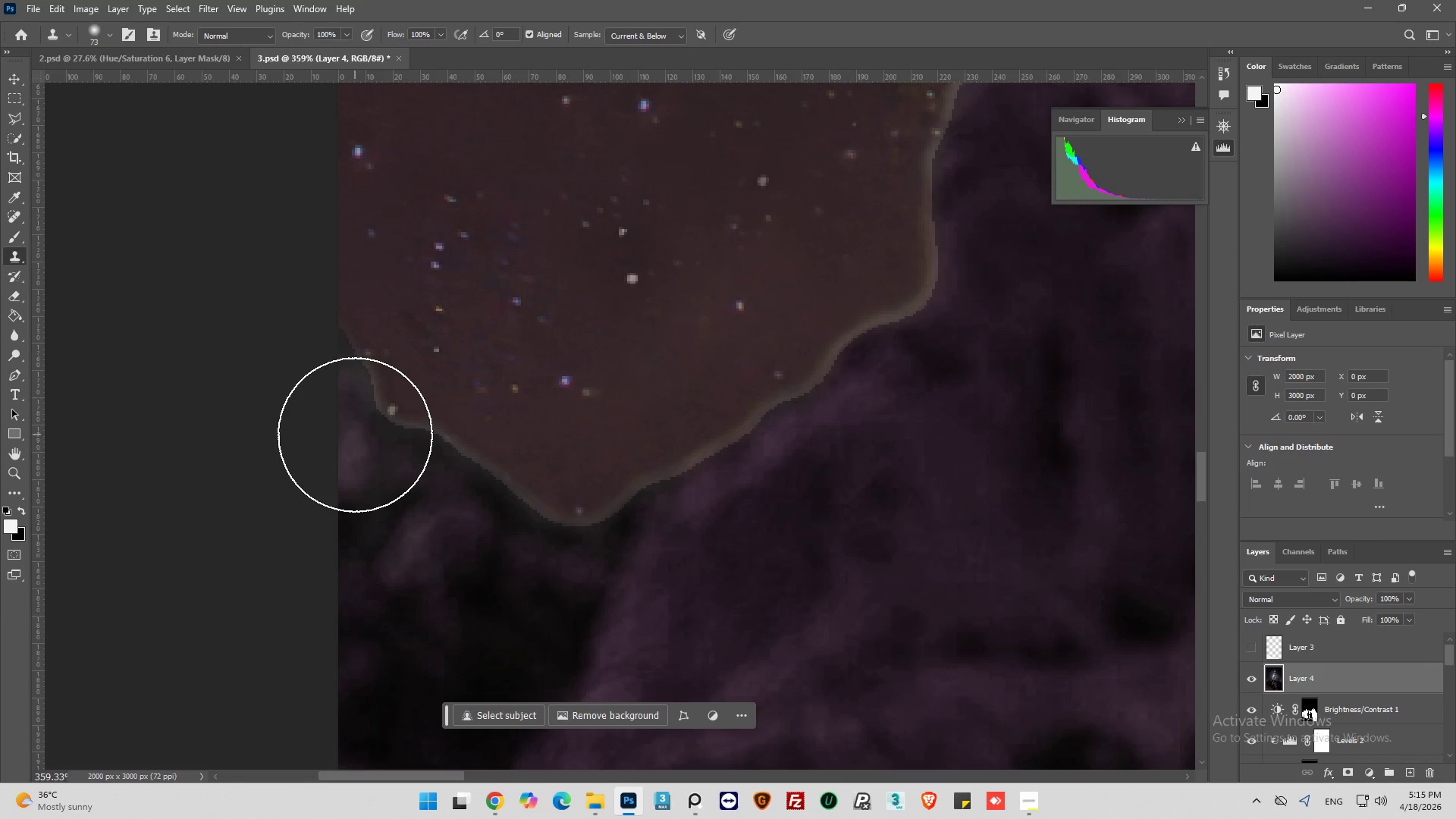 
key(Alt+AltLeft)
 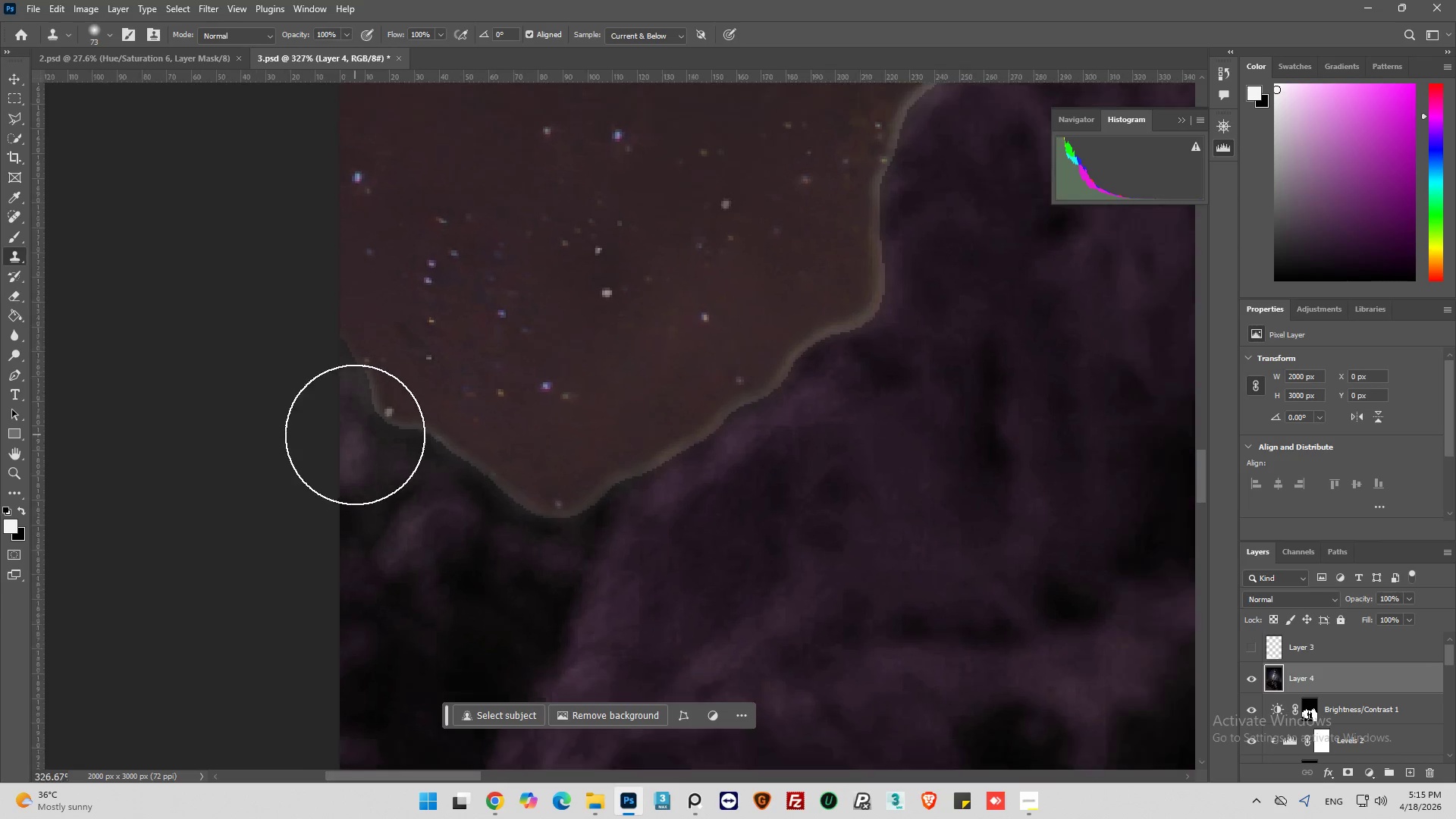 
scroll: coordinate [355, 435], scroll_direction: down, amount: 2.0
 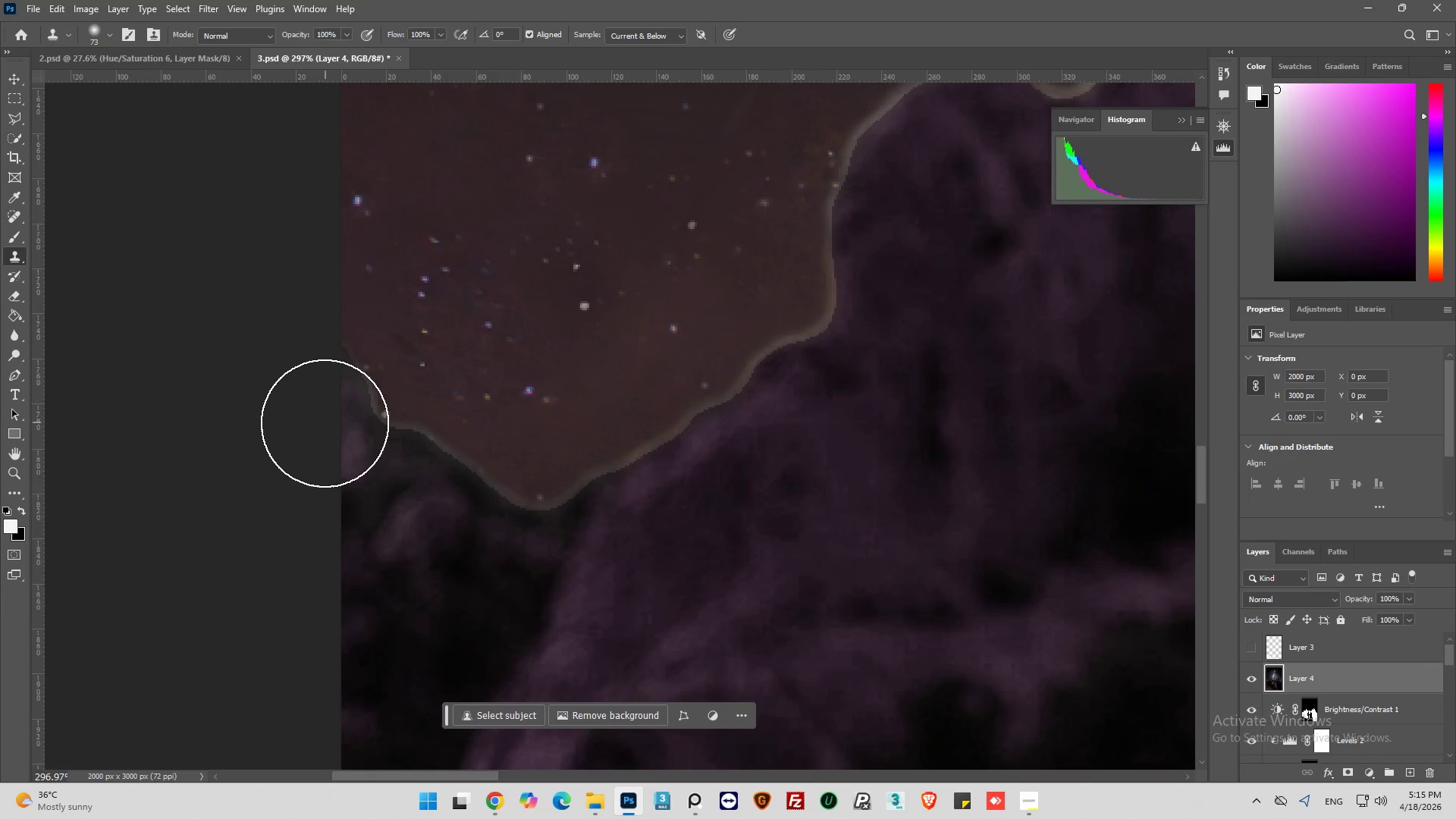 
hold_key(key=AltLeft, duration=0.5)
 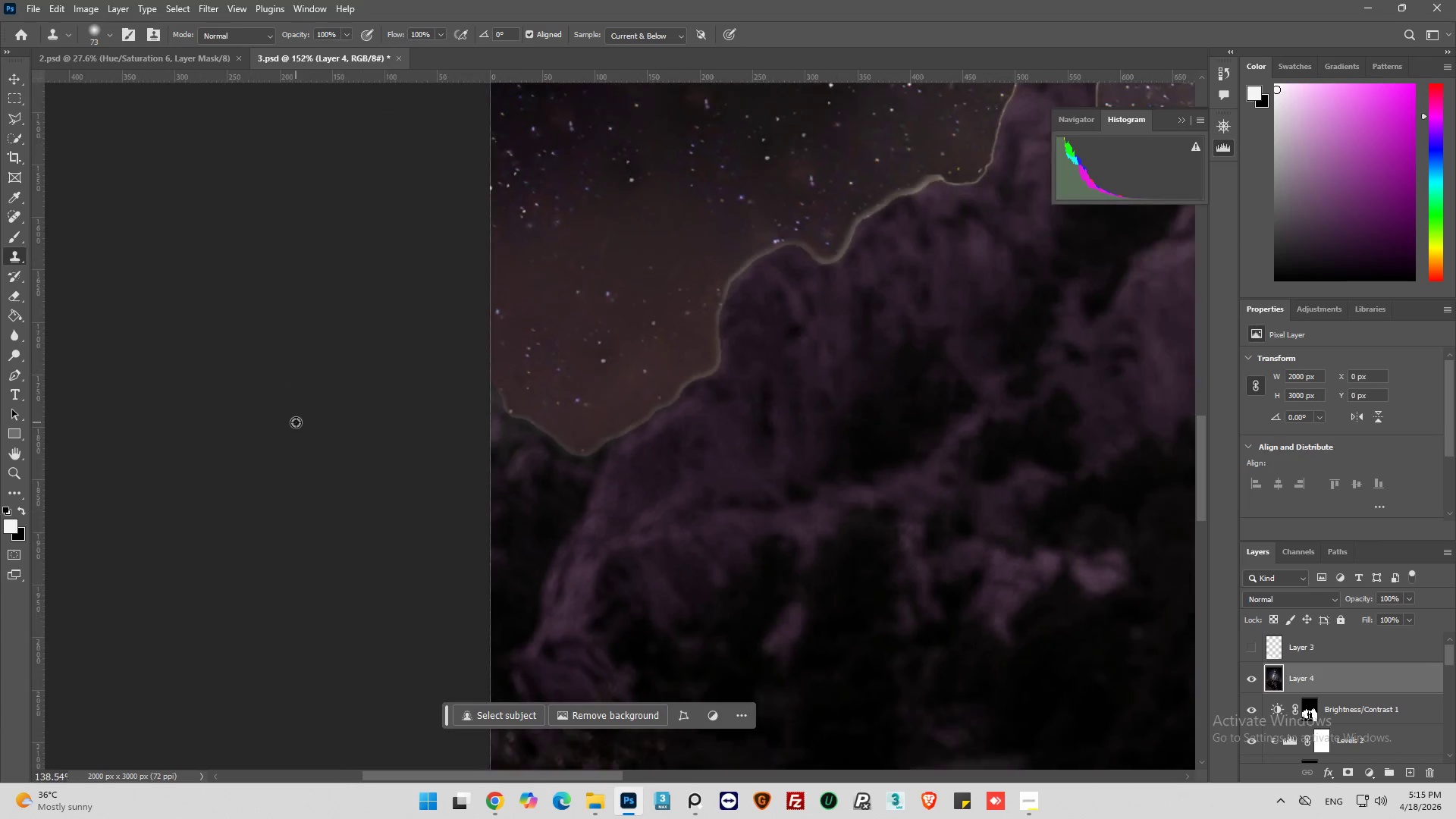 
key(Alt+AltLeft)
 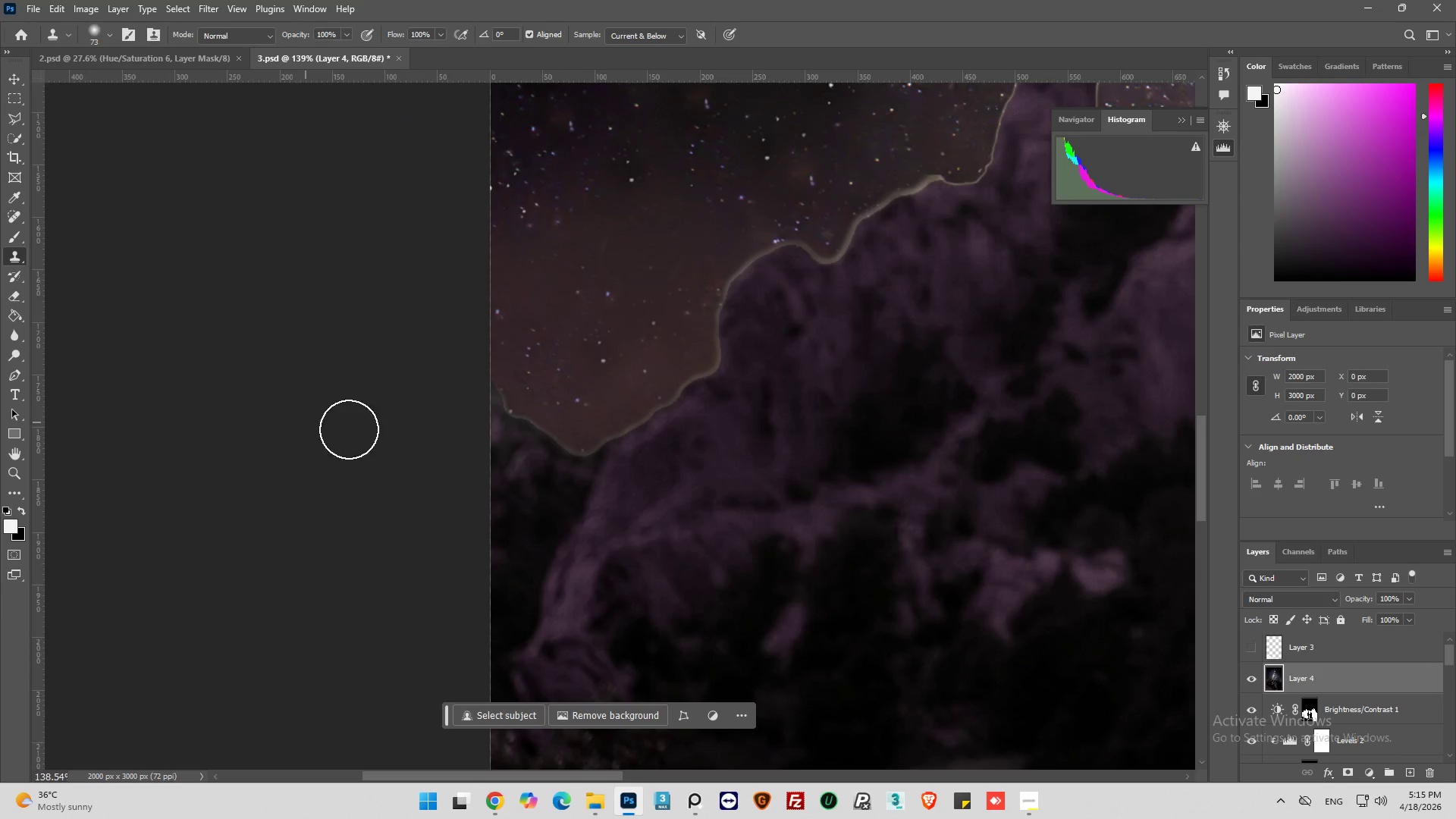 
hold_key(key=AltLeft, duration=0.7)
 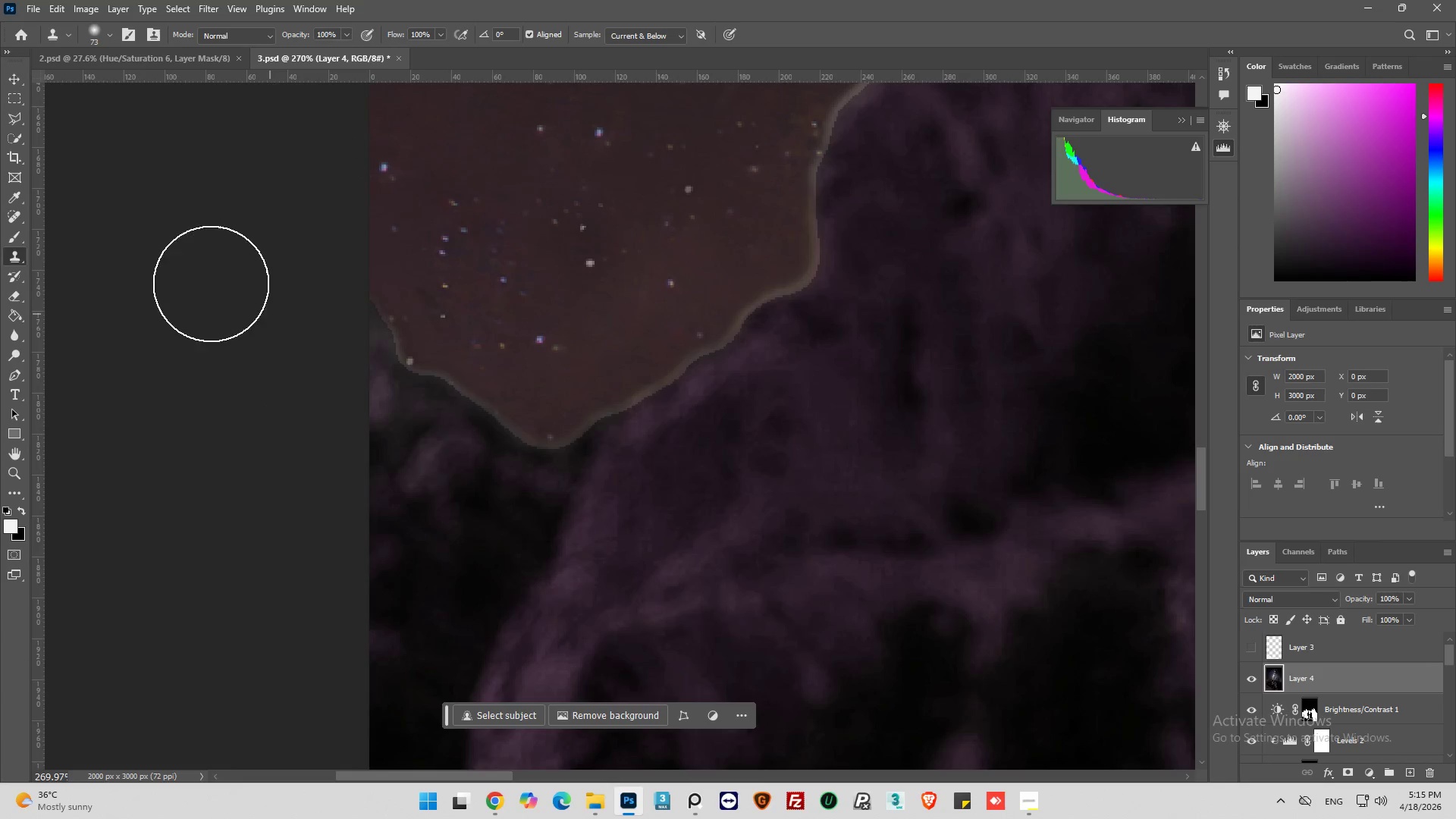 
scroll: coordinate [296, 422], scroll_direction: down, amount: 9.0
 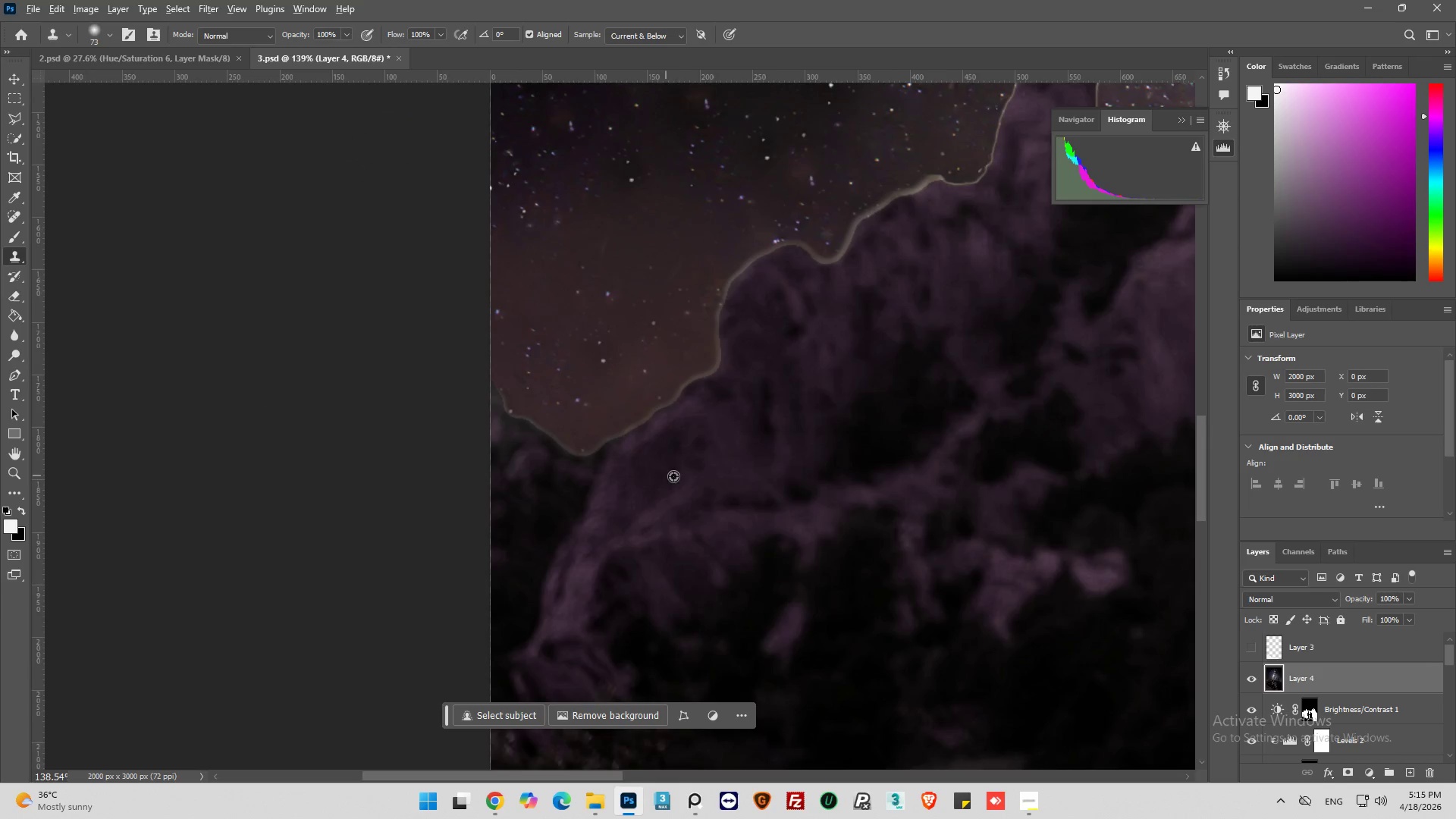 
scroll: coordinate [606, 460], scroll_direction: up, amount: 7.0
 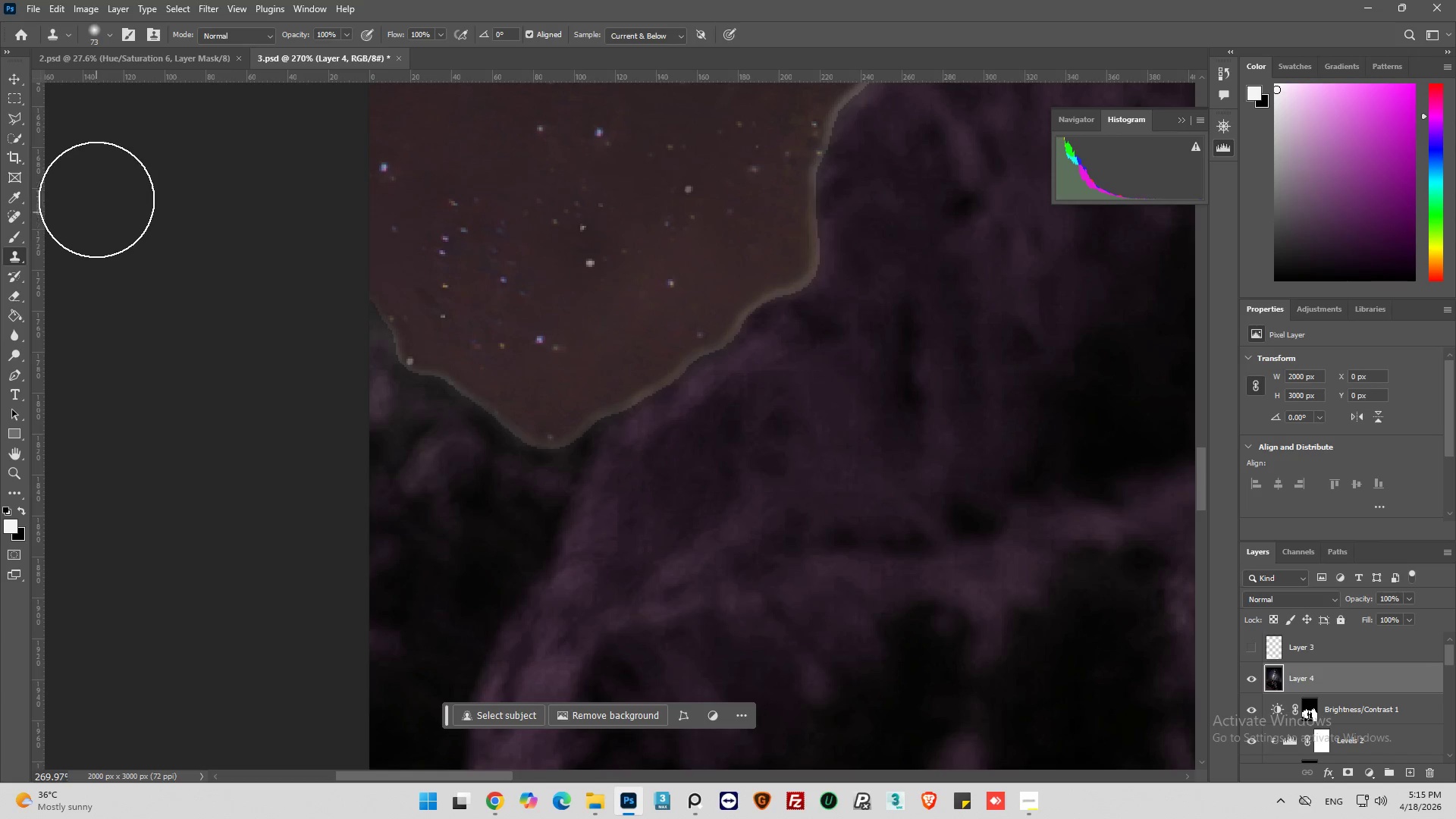 
left_click([106, 36])
 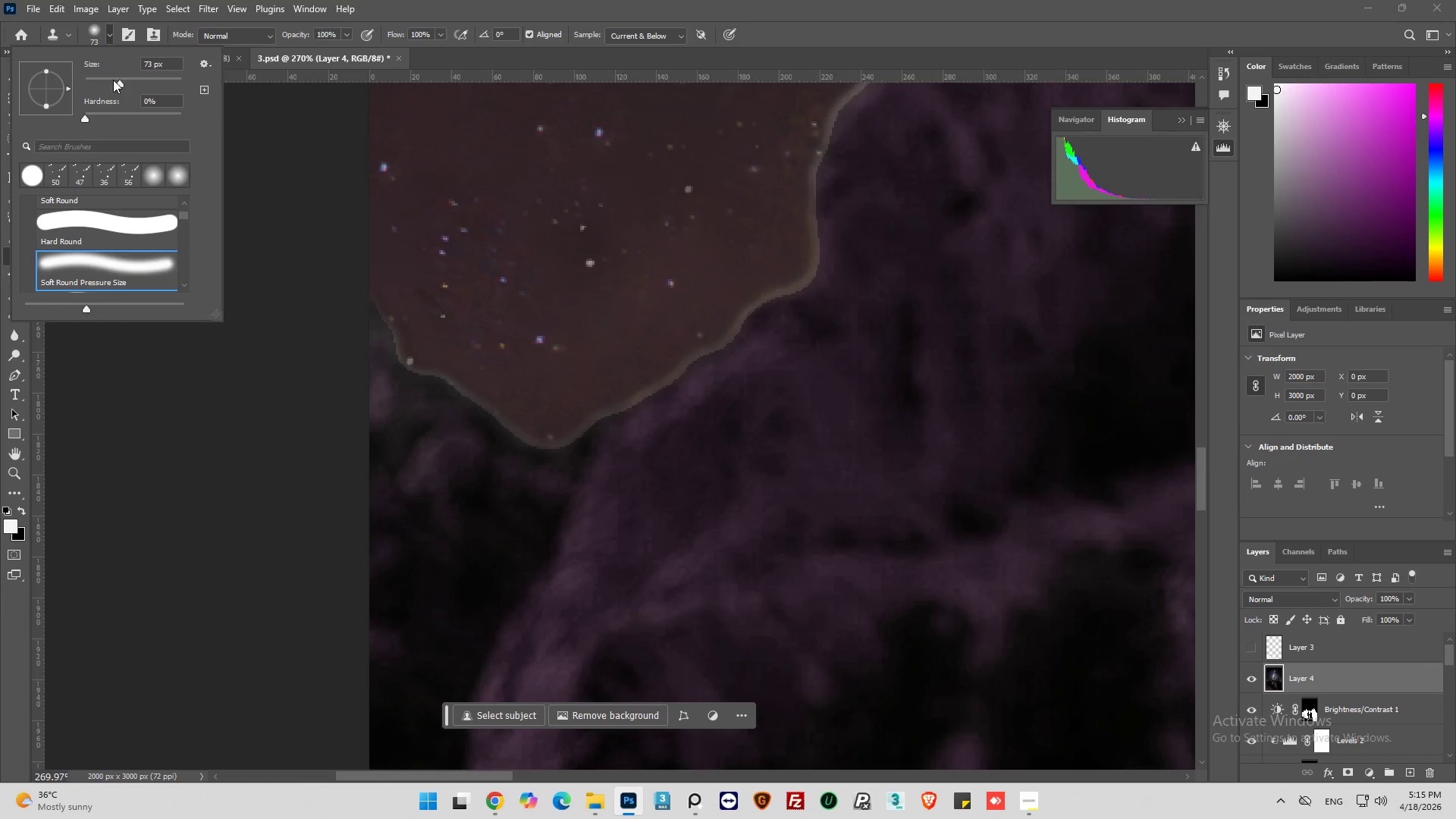 
left_click_drag(start_coordinate=[113, 80], to_coordinate=[89, 75])
 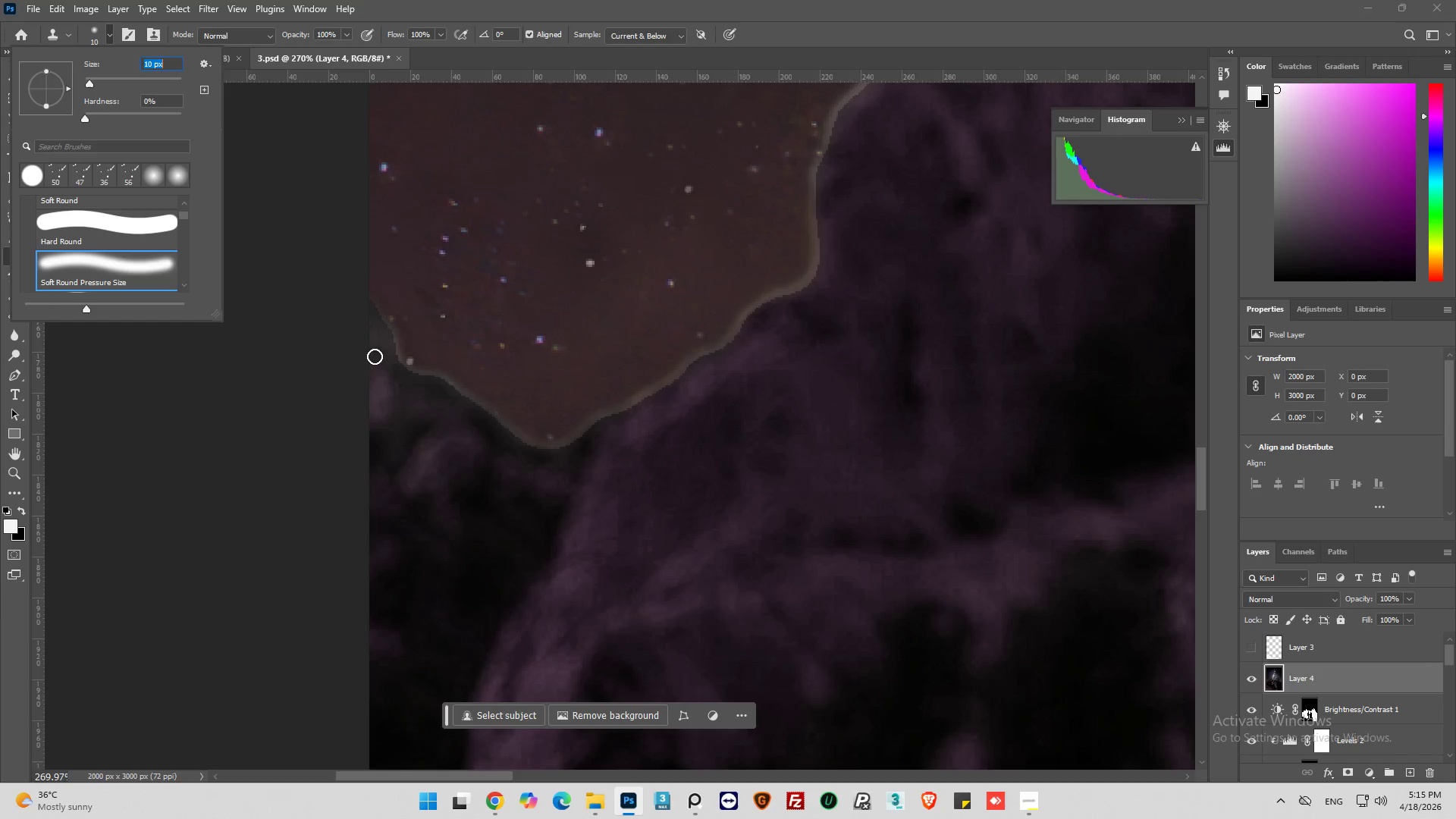 
hold_key(key=AltLeft, duration=0.89)
left_click([374, 341])
 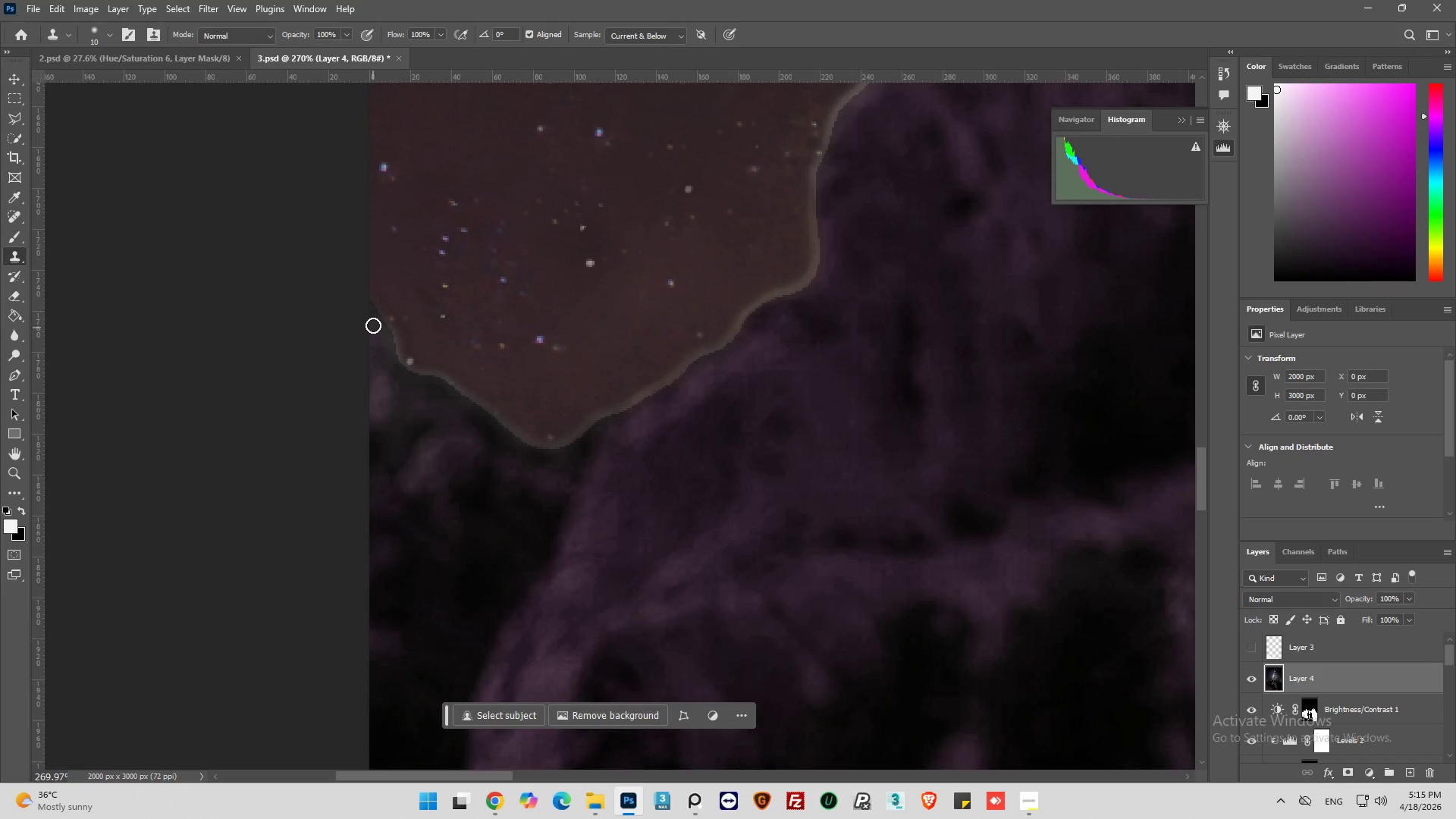 
left_click_drag(start_coordinate=[373, 319], to_coordinate=[374, 328])
 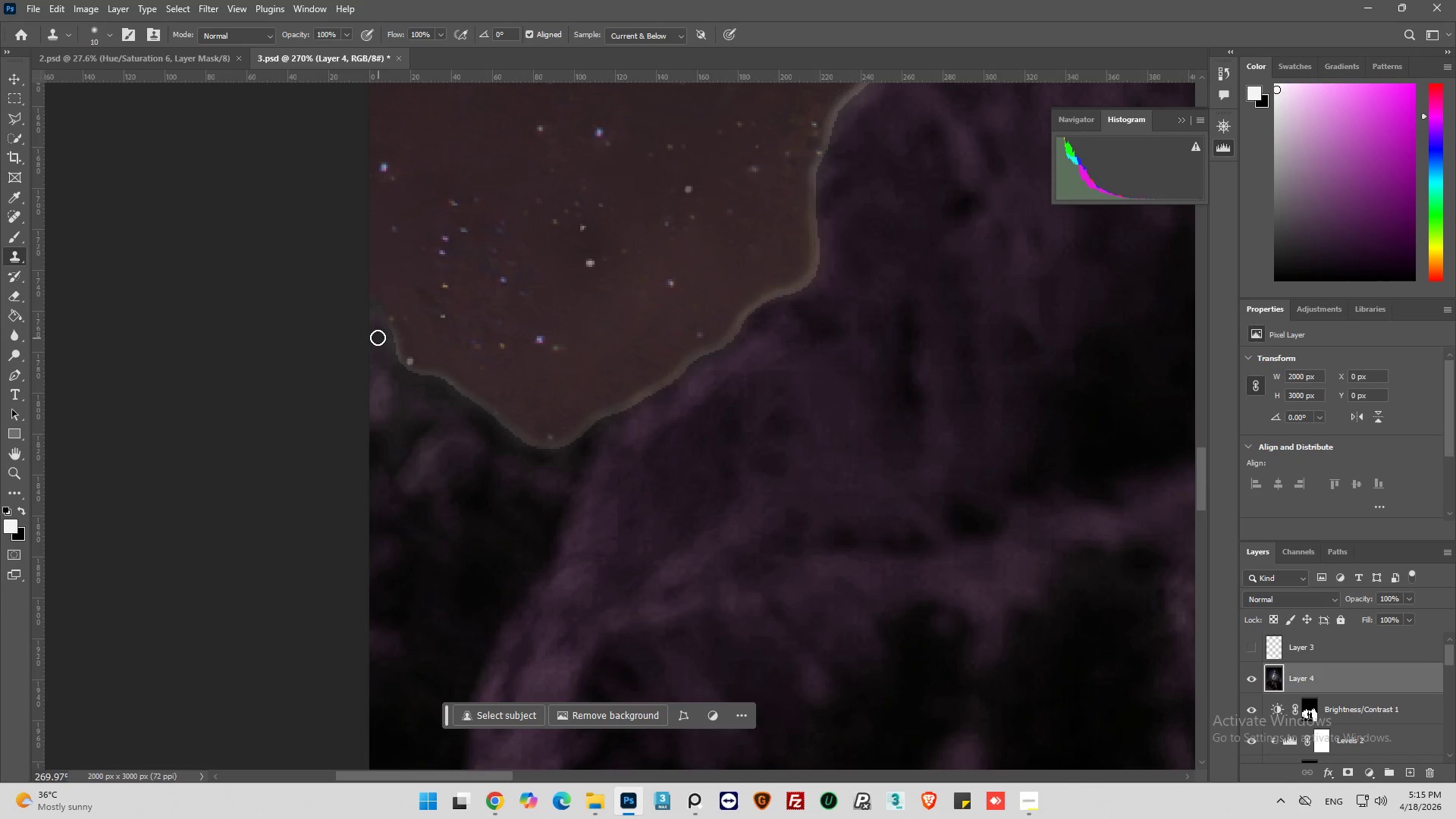 
left_click_drag(start_coordinate=[375, 328], to_coordinate=[387, 336])
 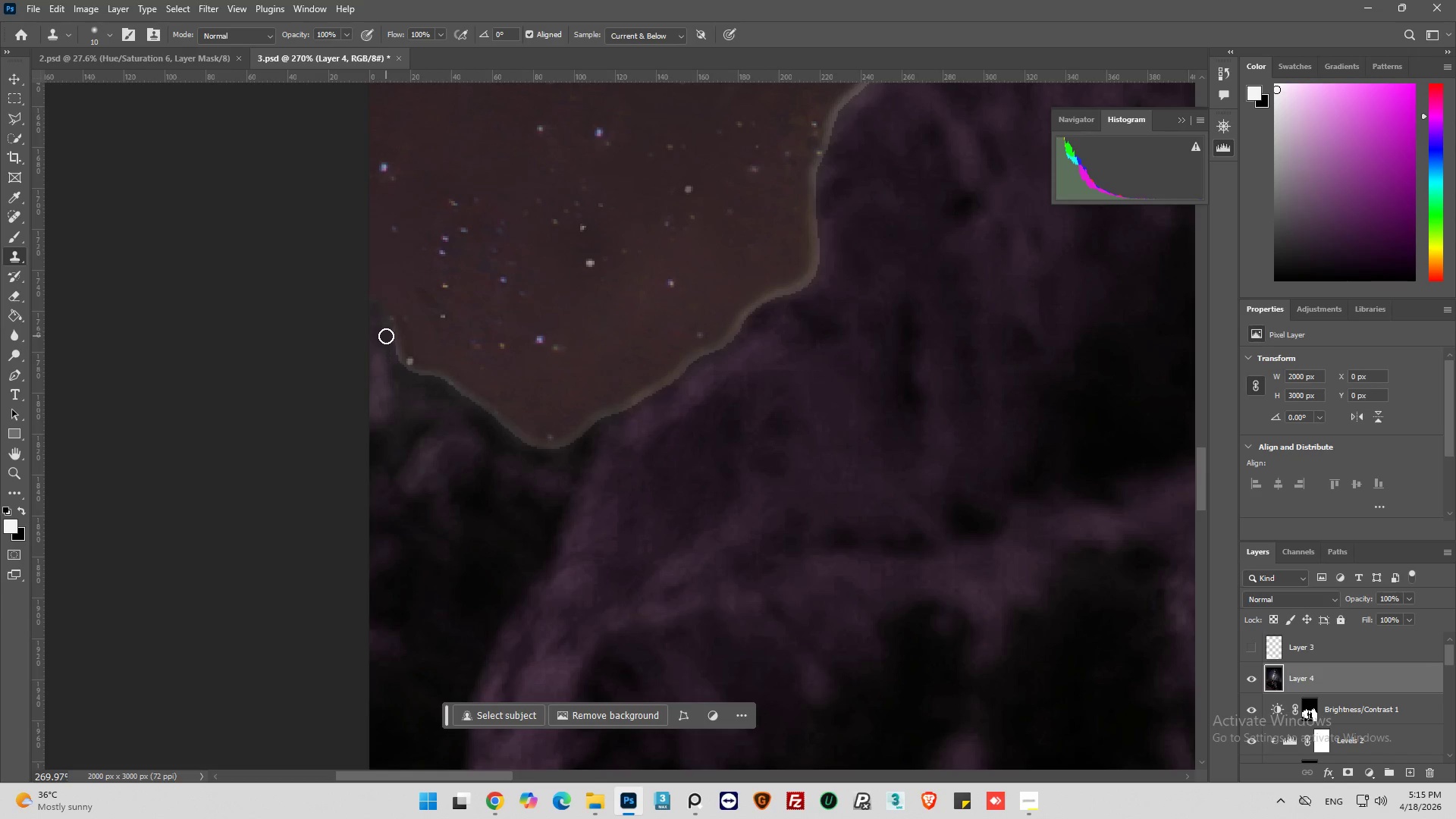 
hold_key(key=AltLeft, duration=0.91)
 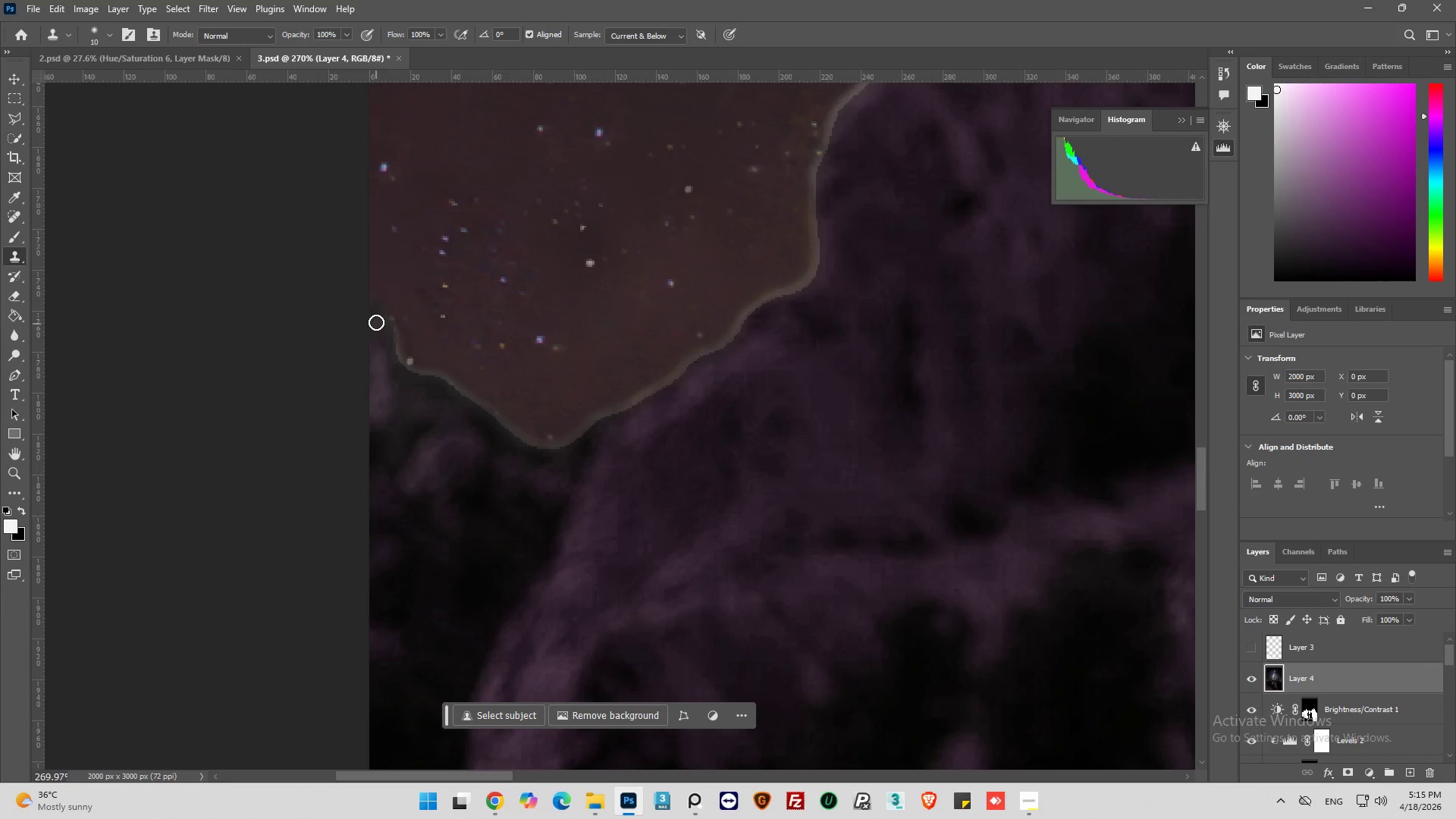 
left_click_drag(start_coordinate=[378, 320], to_coordinate=[385, 341])
 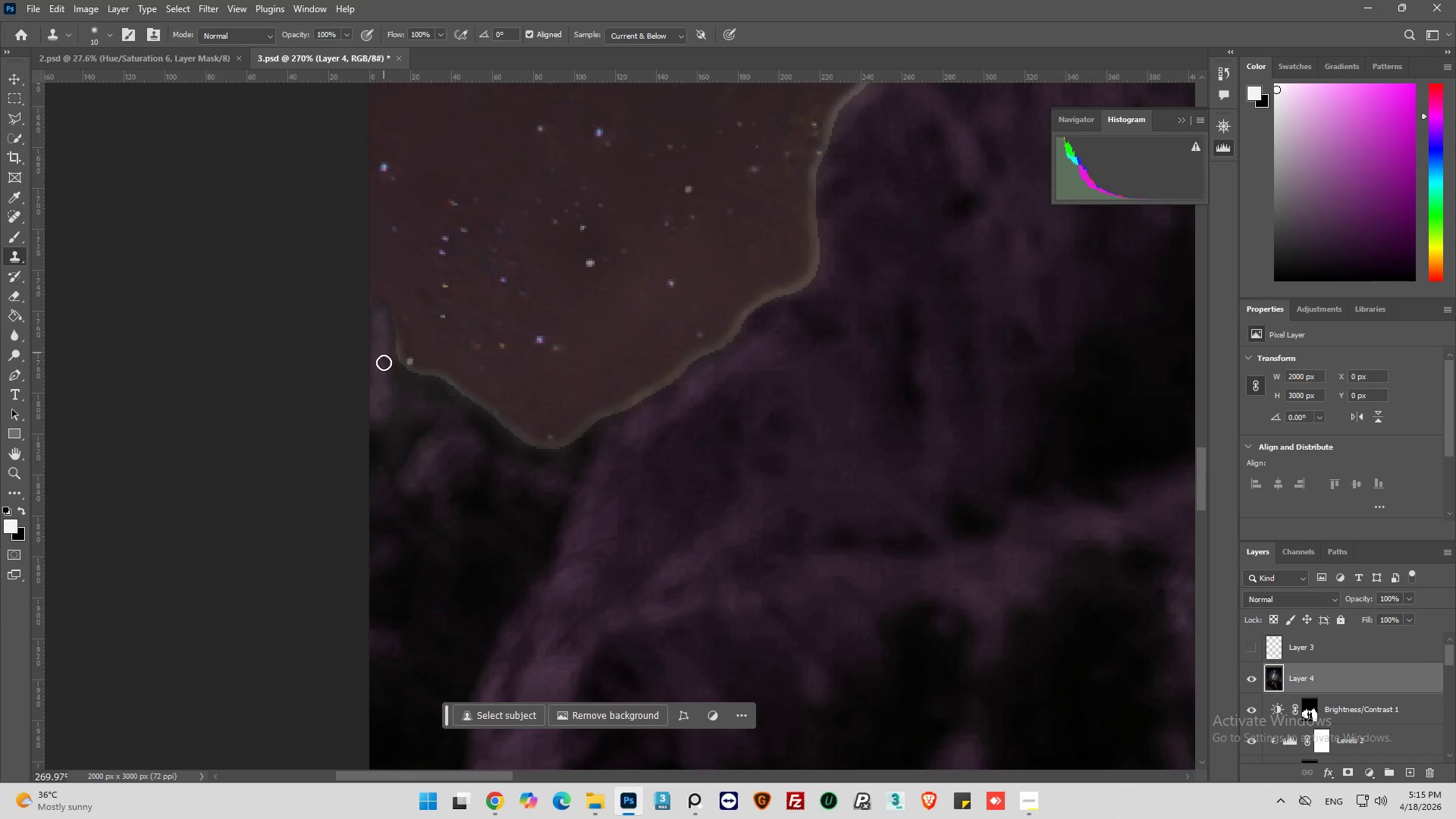 
hold_key(key=AltLeft, duration=0.75)
 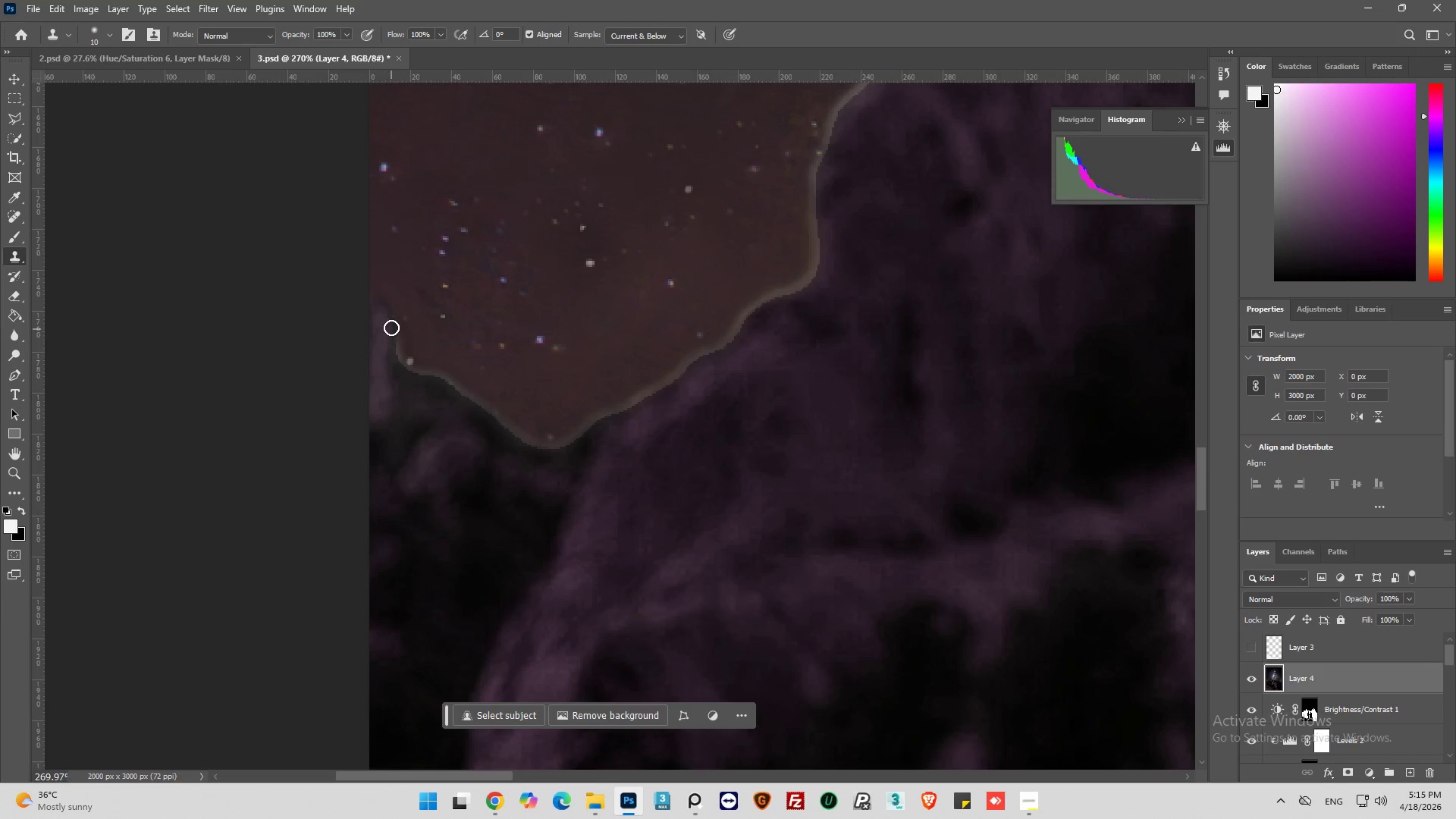 
left_click_drag(start_coordinate=[392, 325], to_coordinate=[402, 359])
 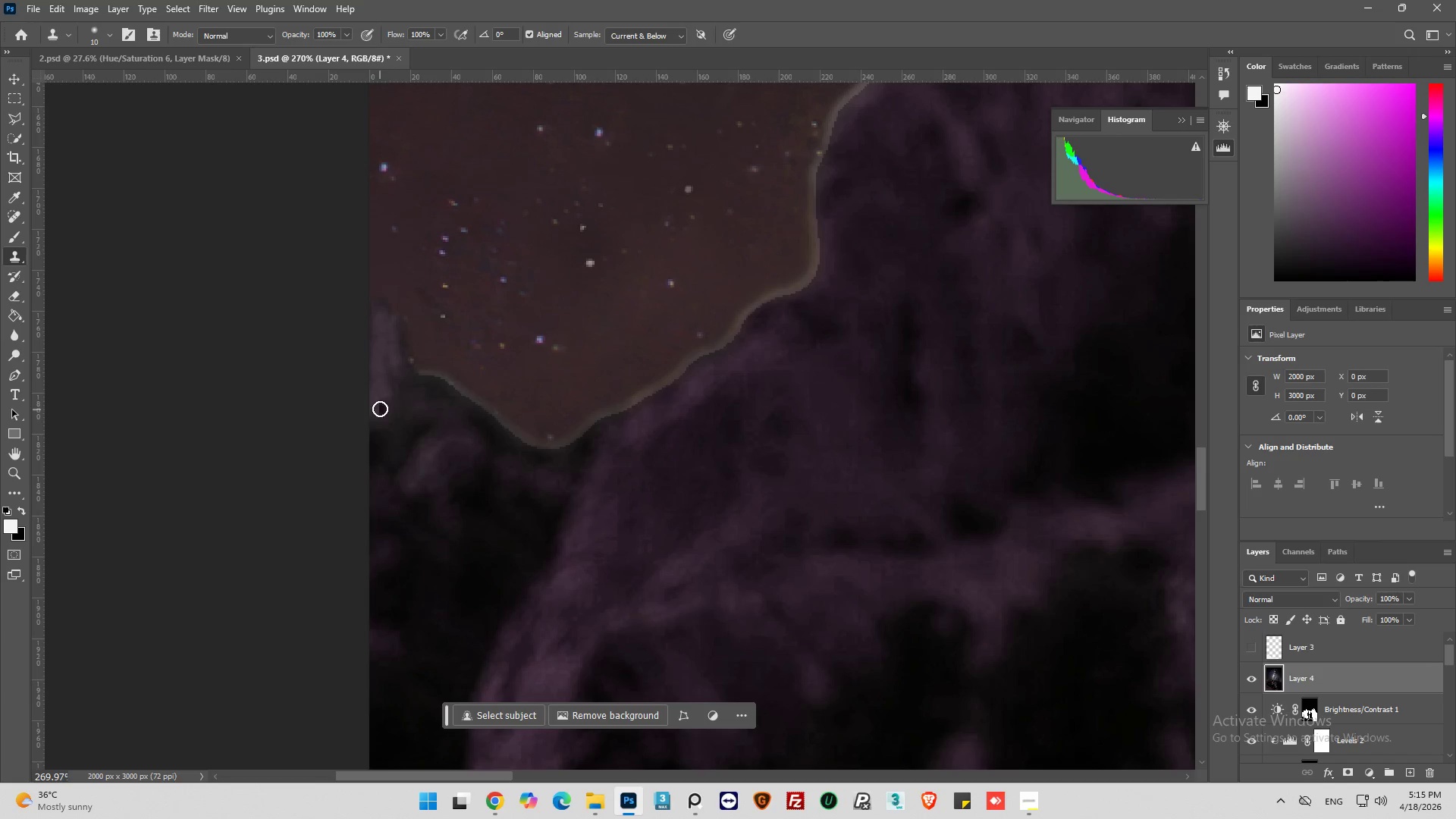 
hold_key(key=AltLeft, duration=1.33)
left_click_drag(start_coordinate=[397, 388], to_coordinate=[407, 389])
 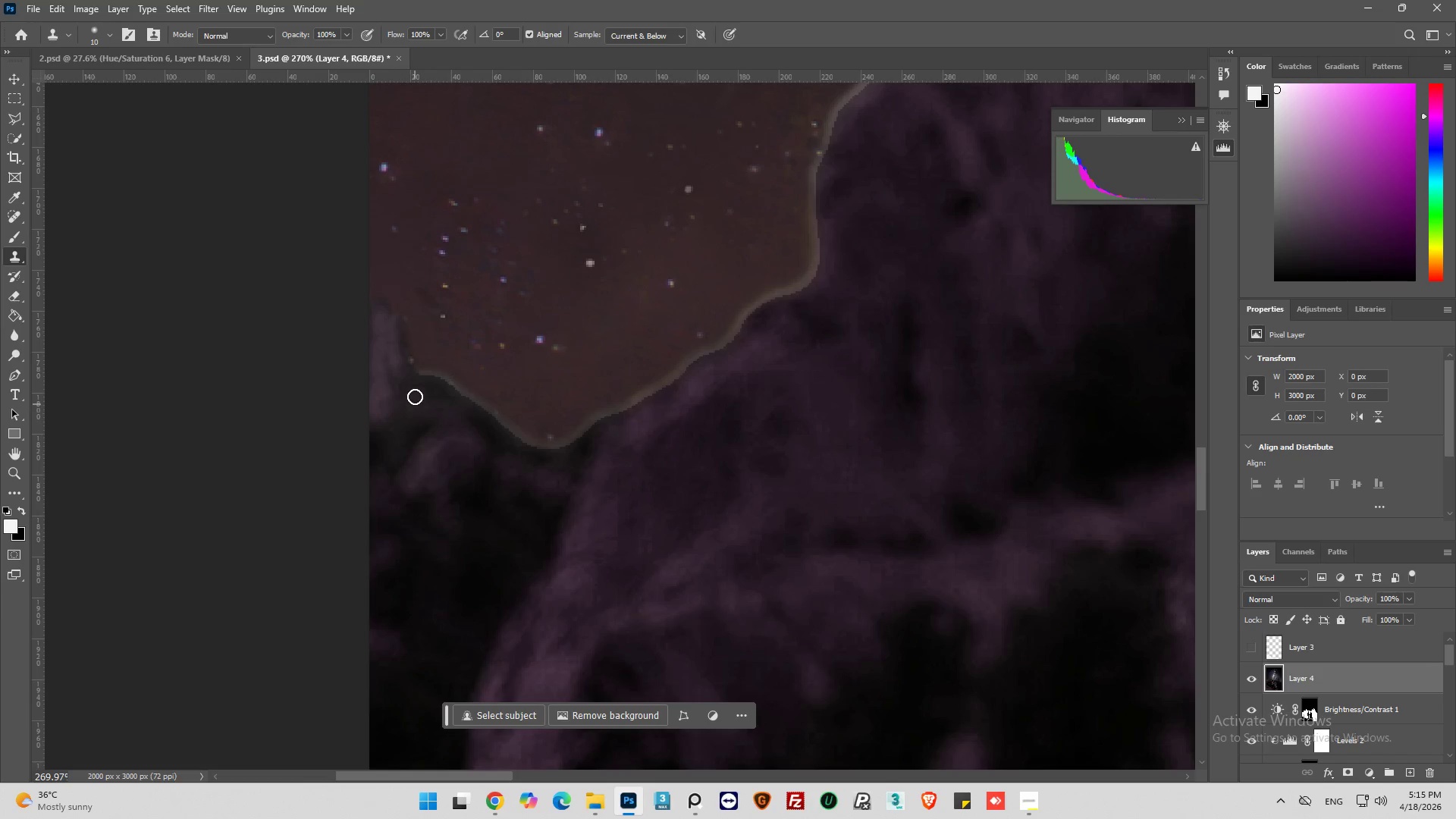 
hold_key(key=AltLeft, duration=0.5)
left_click([415, 391])
 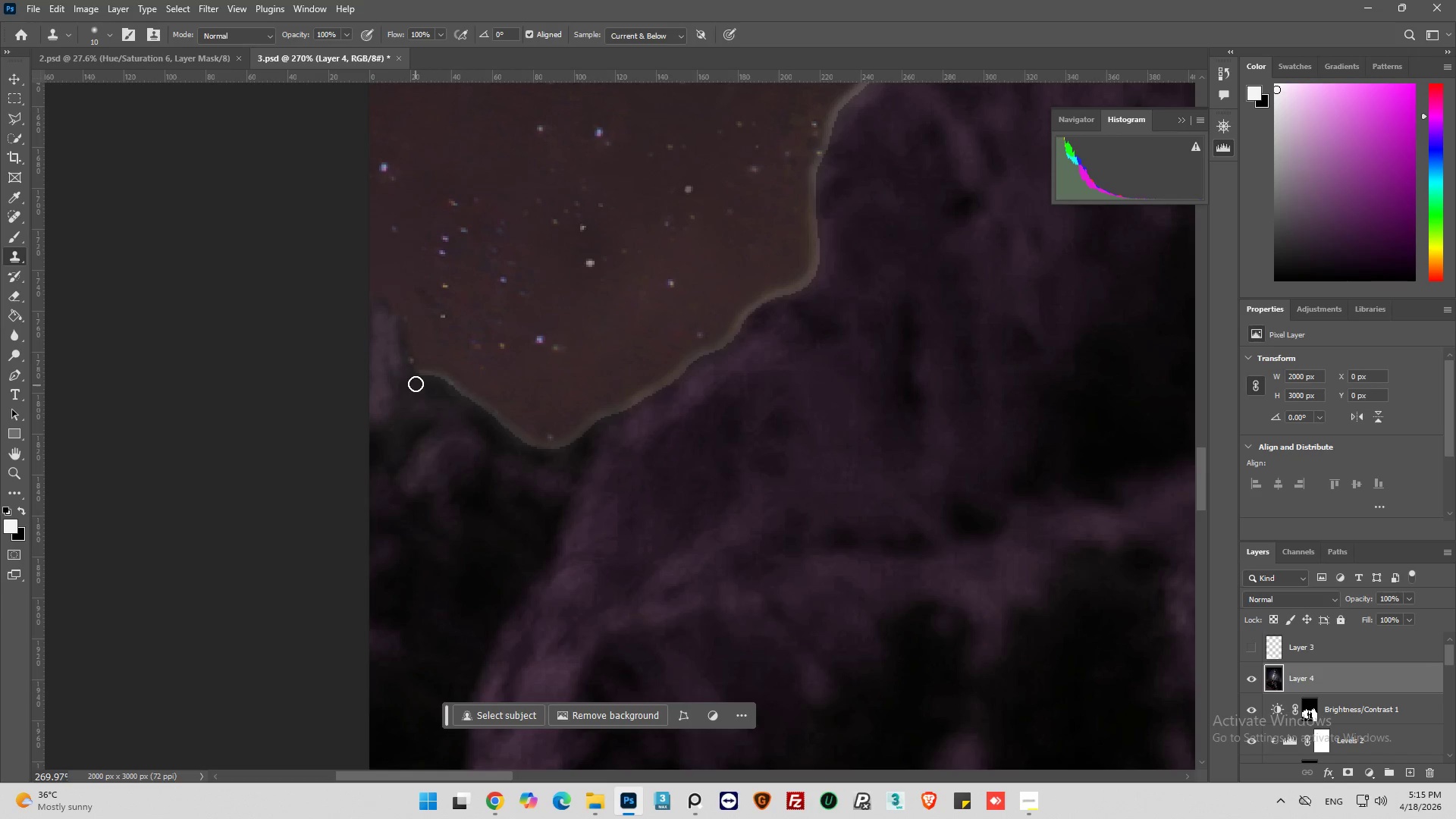 
left_click_drag(start_coordinate=[418, 377], to_coordinate=[463, 397])
 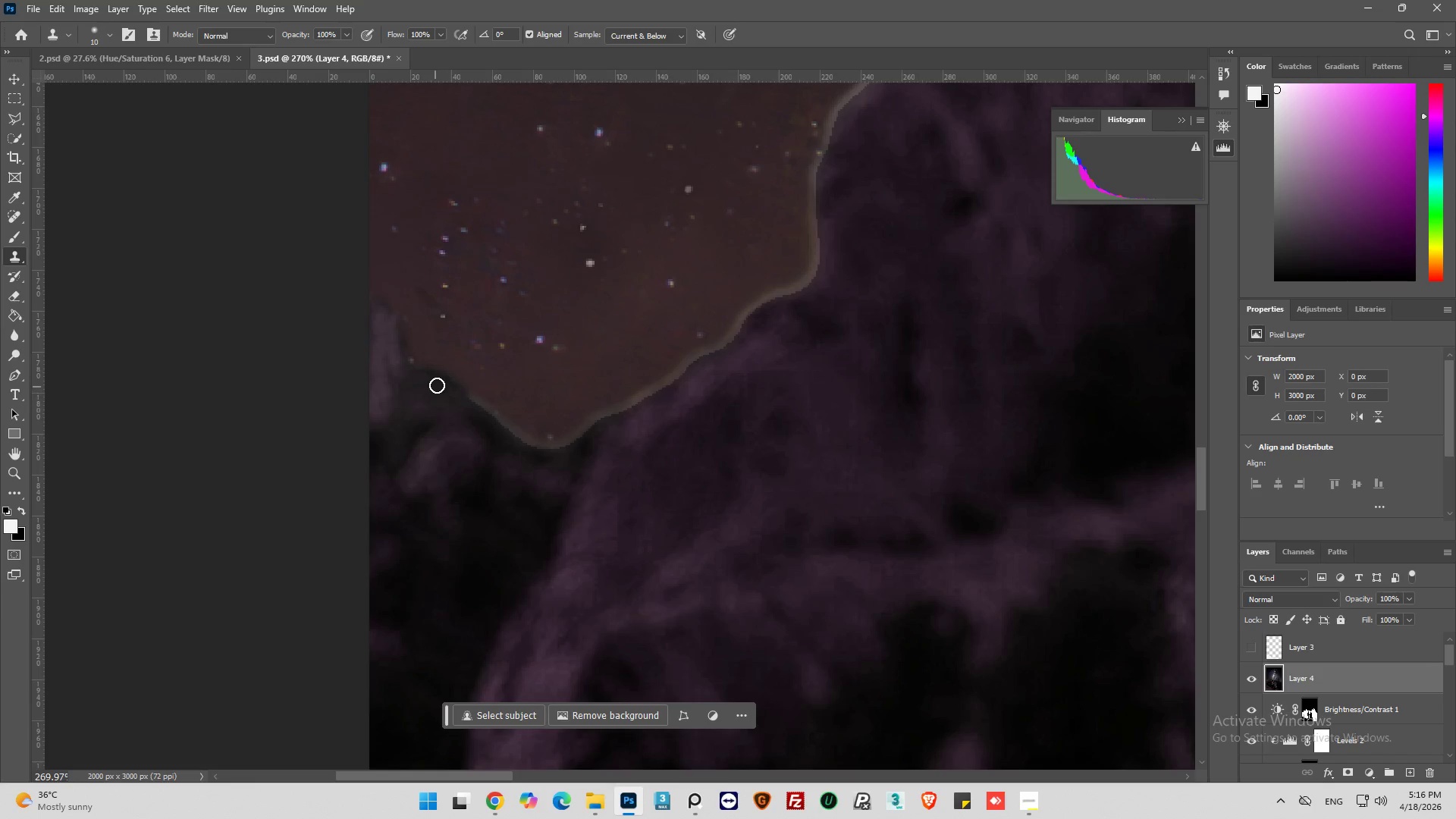 
left_click_drag(start_coordinate=[441, 380], to_coordinate=[498, 446])
 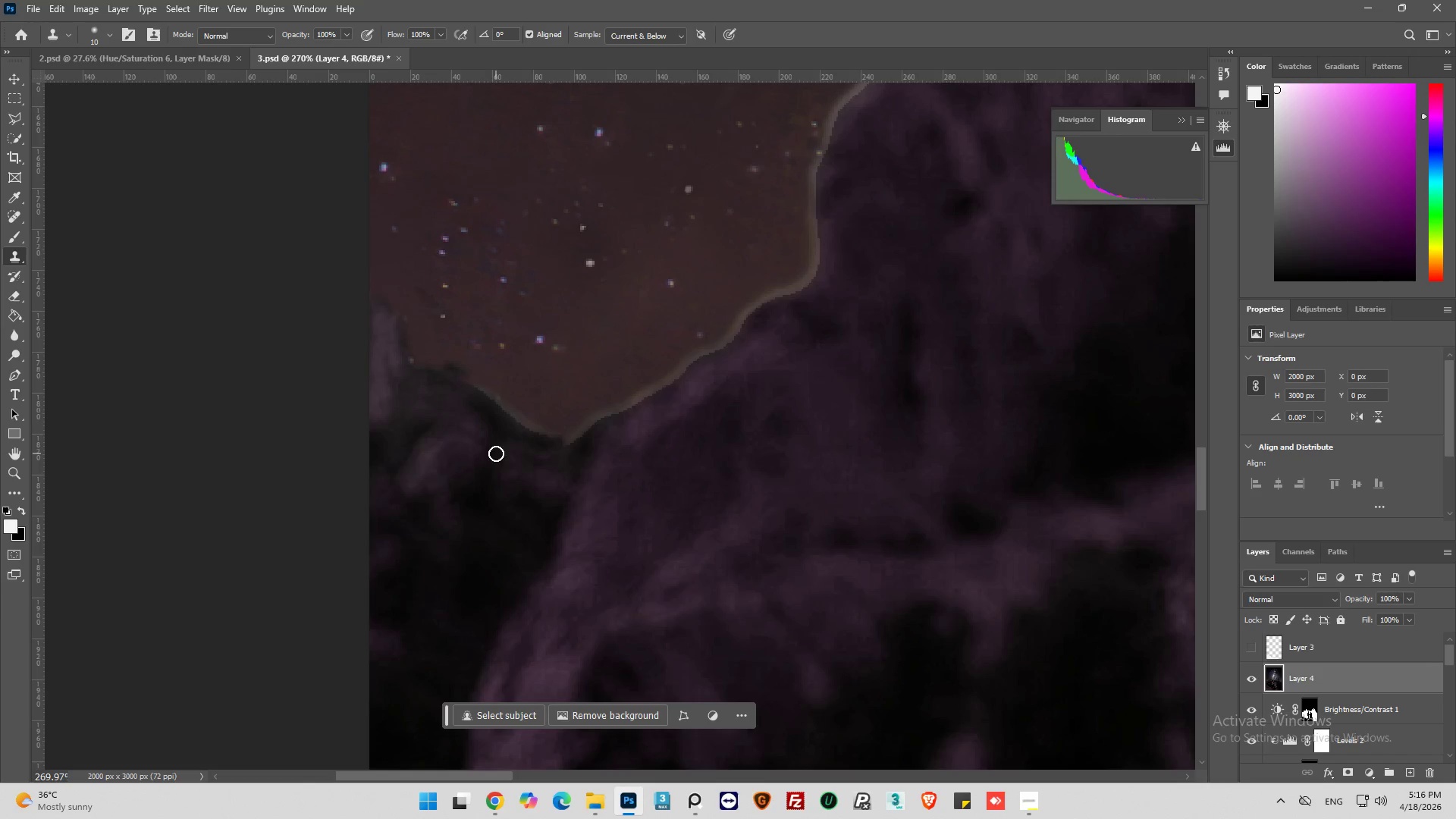 
hold_key(key=AltLeft, duration=0.61)
 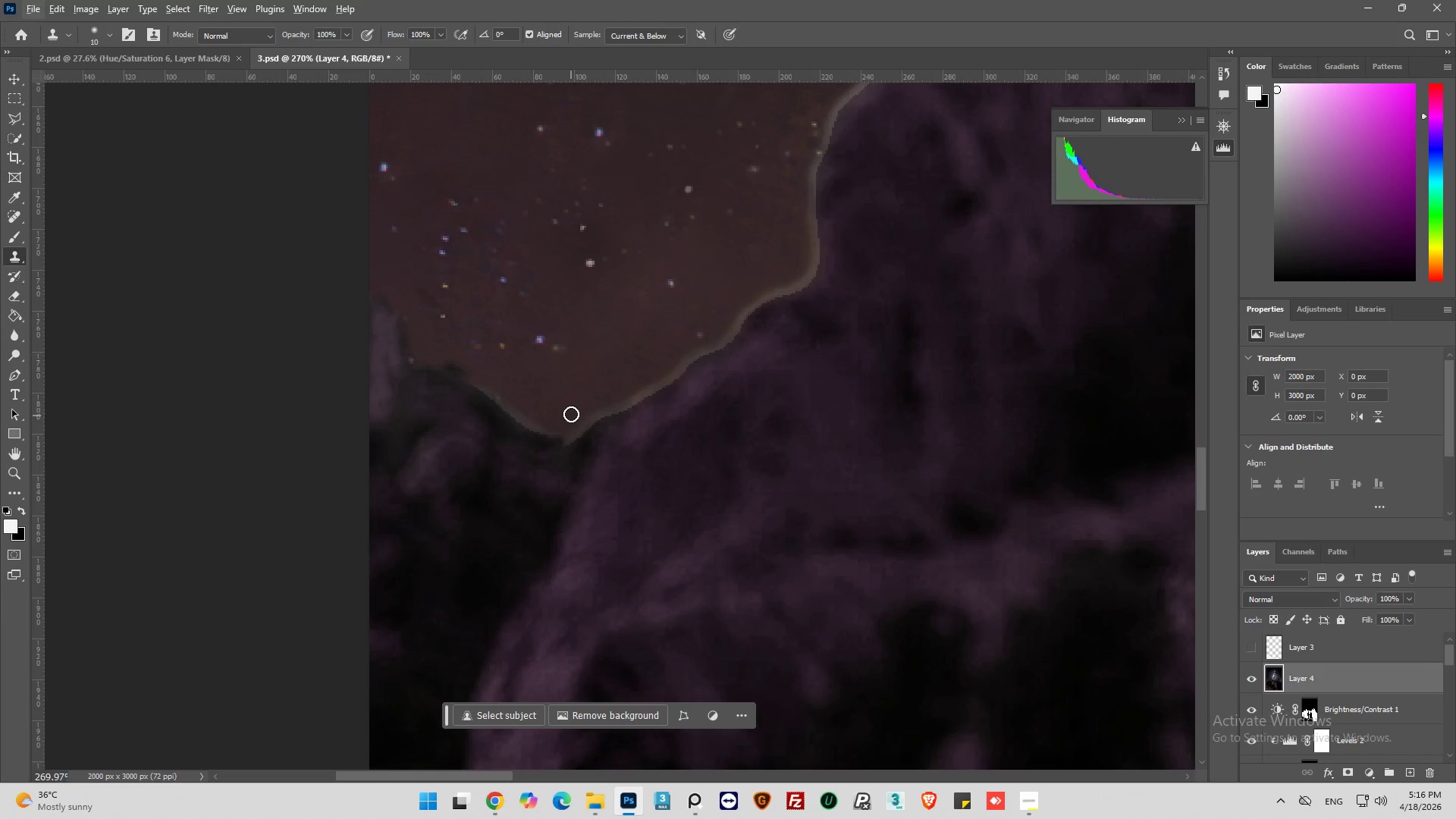 
hold_key(key=AltLeft, duration=0.38)
left_click([559, 403])
 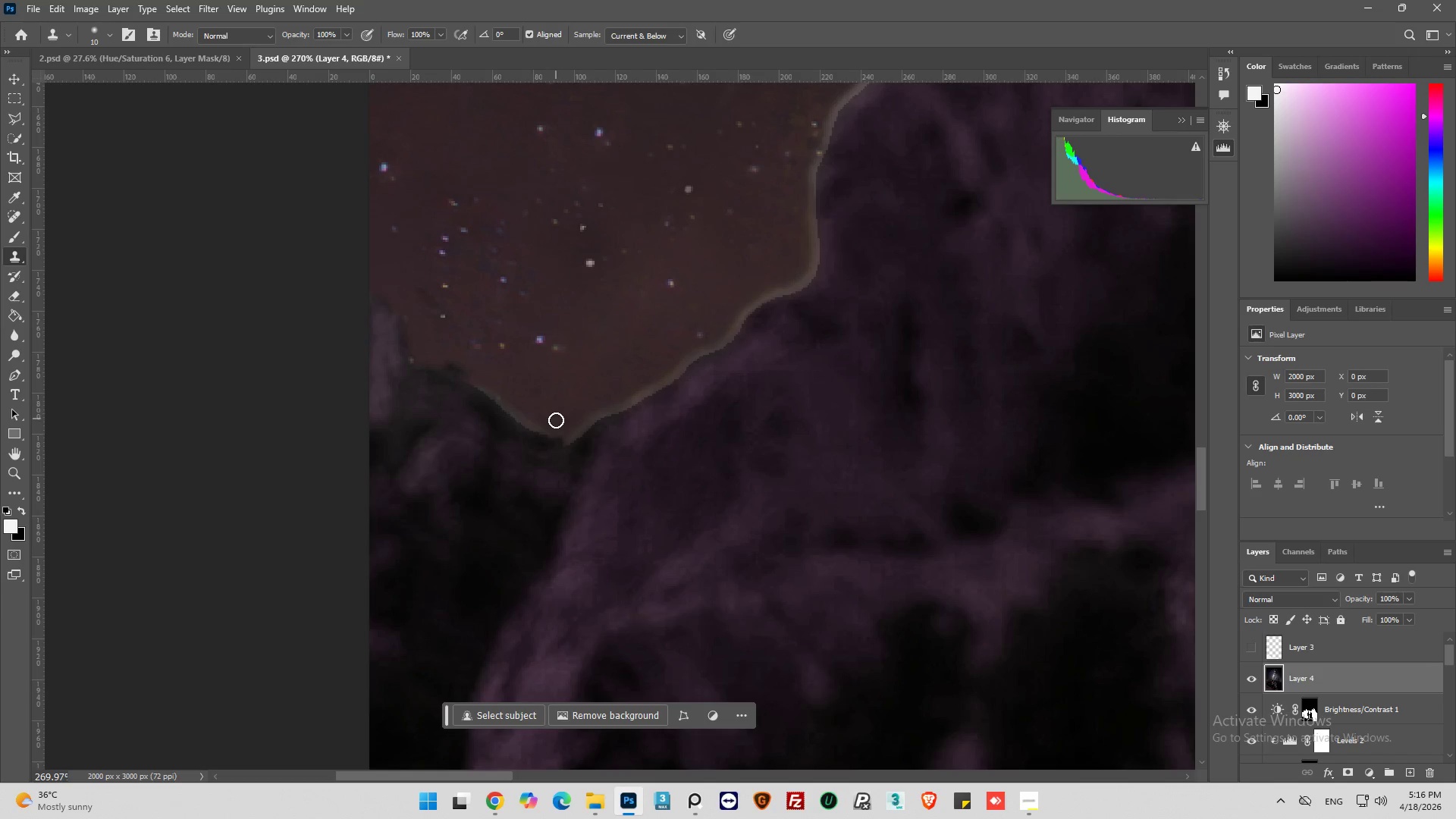 
left_click_drag(start_coordinate=[556, 427], to_coordinate=[460, 374])
 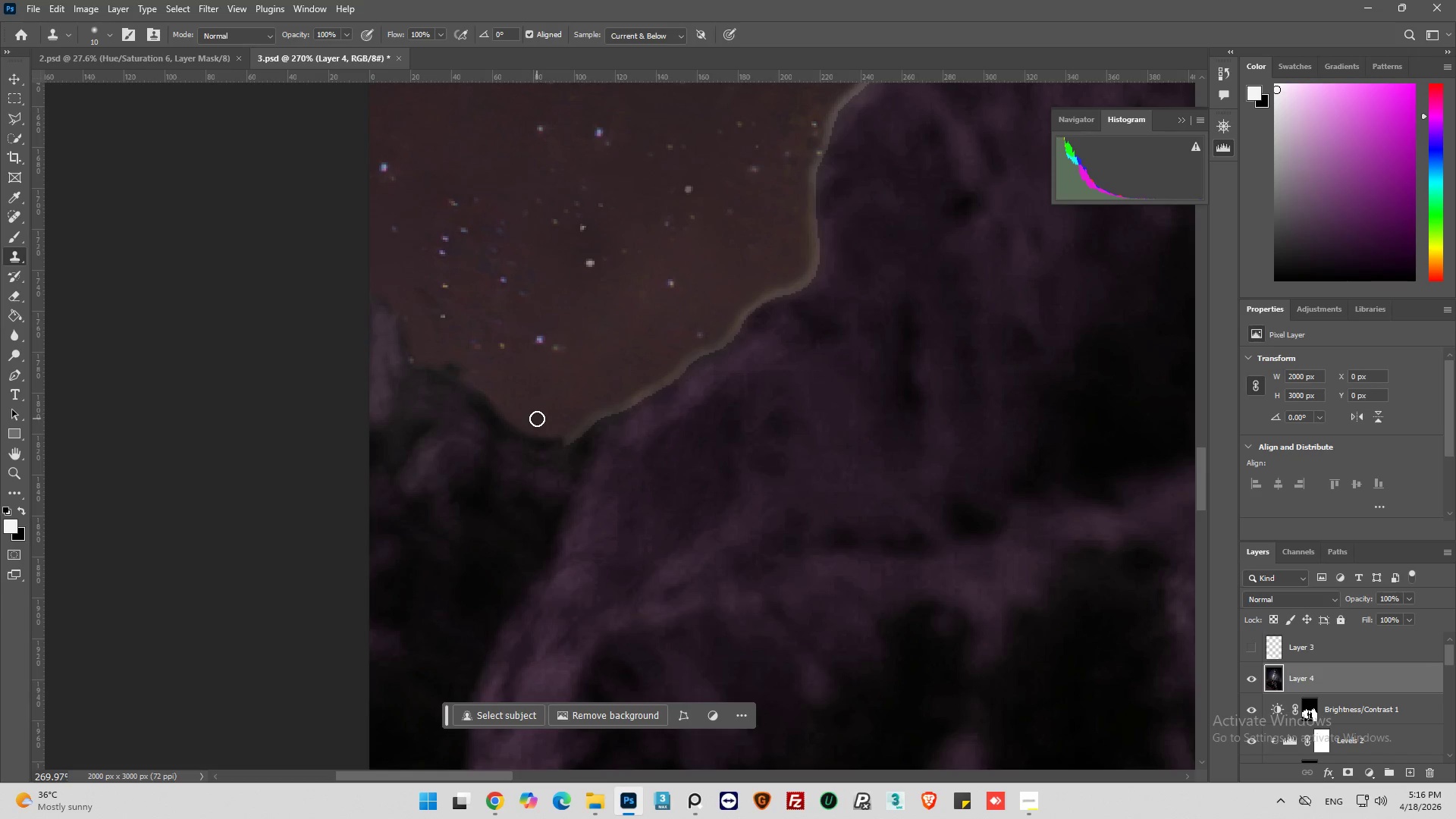 
key(Alt+AltLeft)
 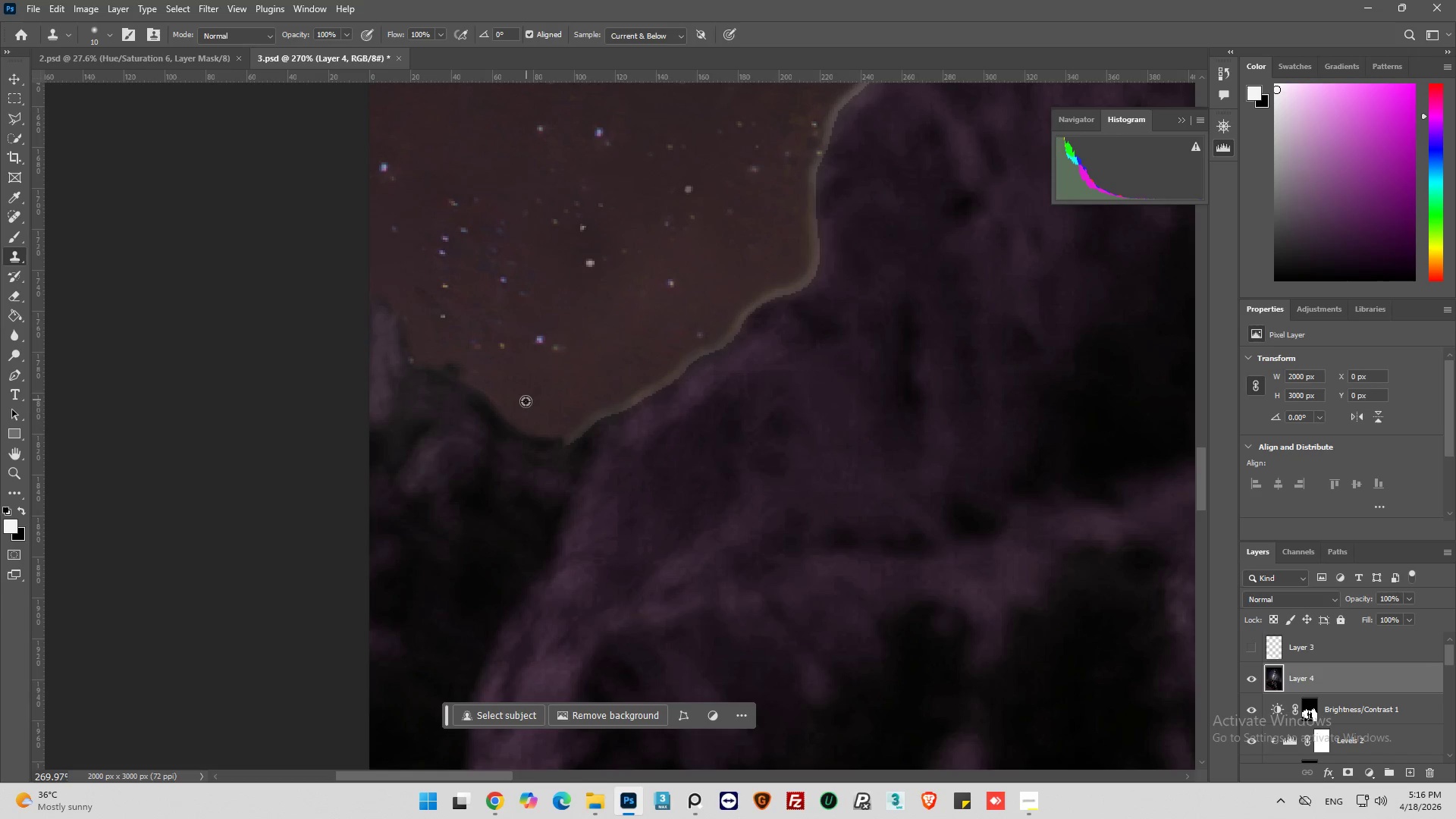 
left_click_drag(start_coordinate=[526, 403], to_coordinate=[535, 424])
 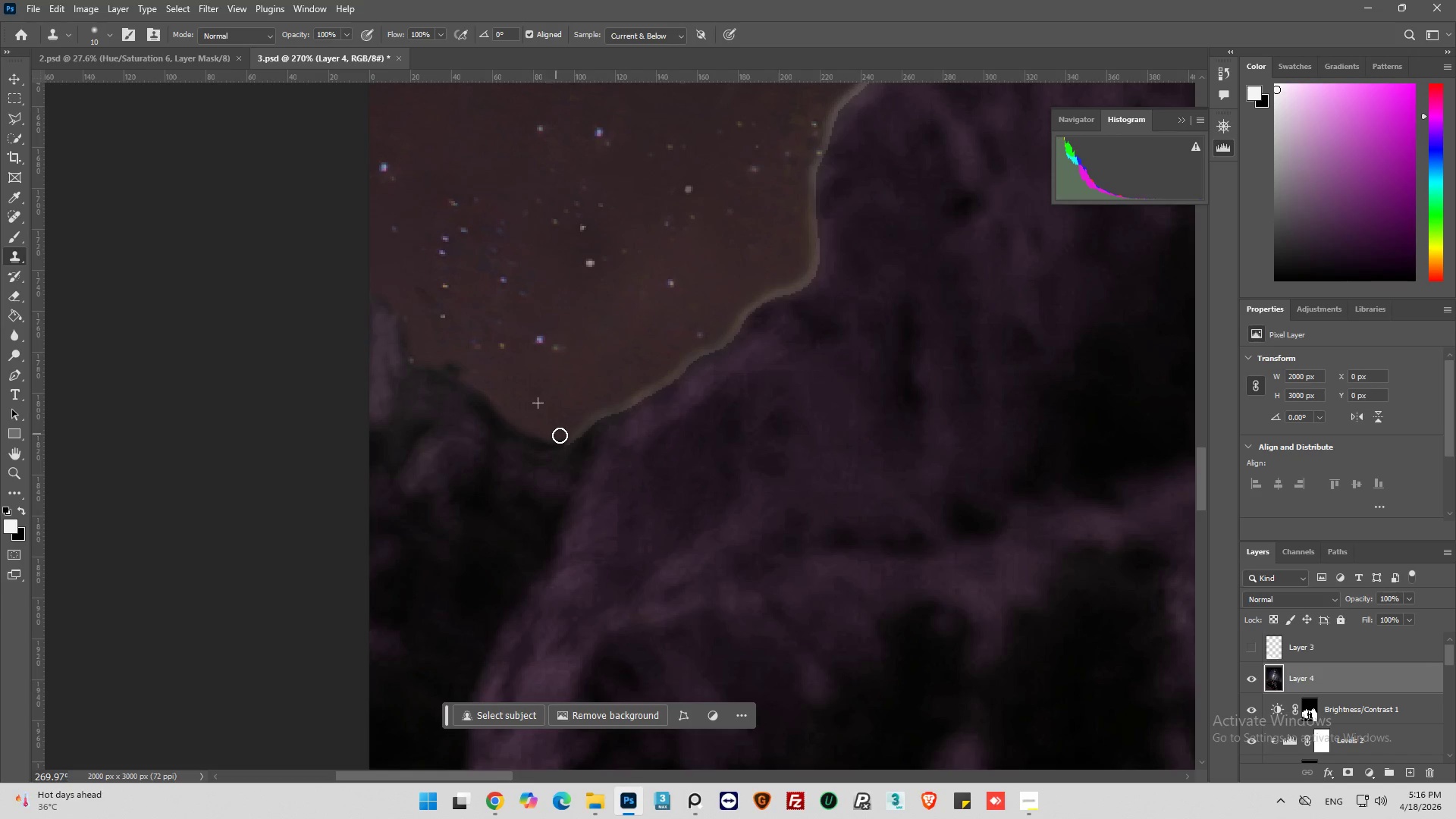 
hold_key(key=AltLeft, duration=0.62)
 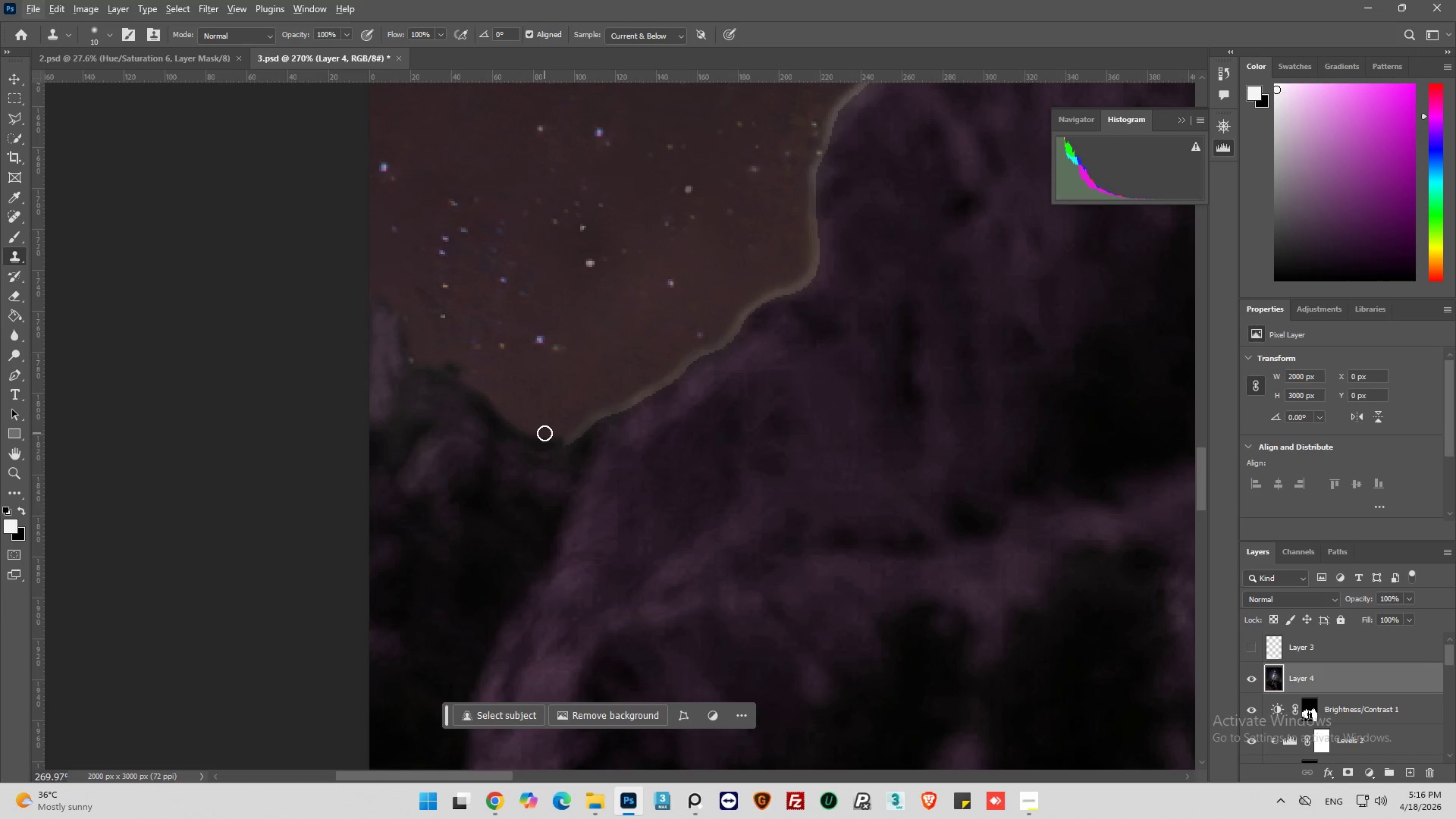 
left_click_drag(start_coordinate=[545, 433], to_coordinate=[808, 272])
 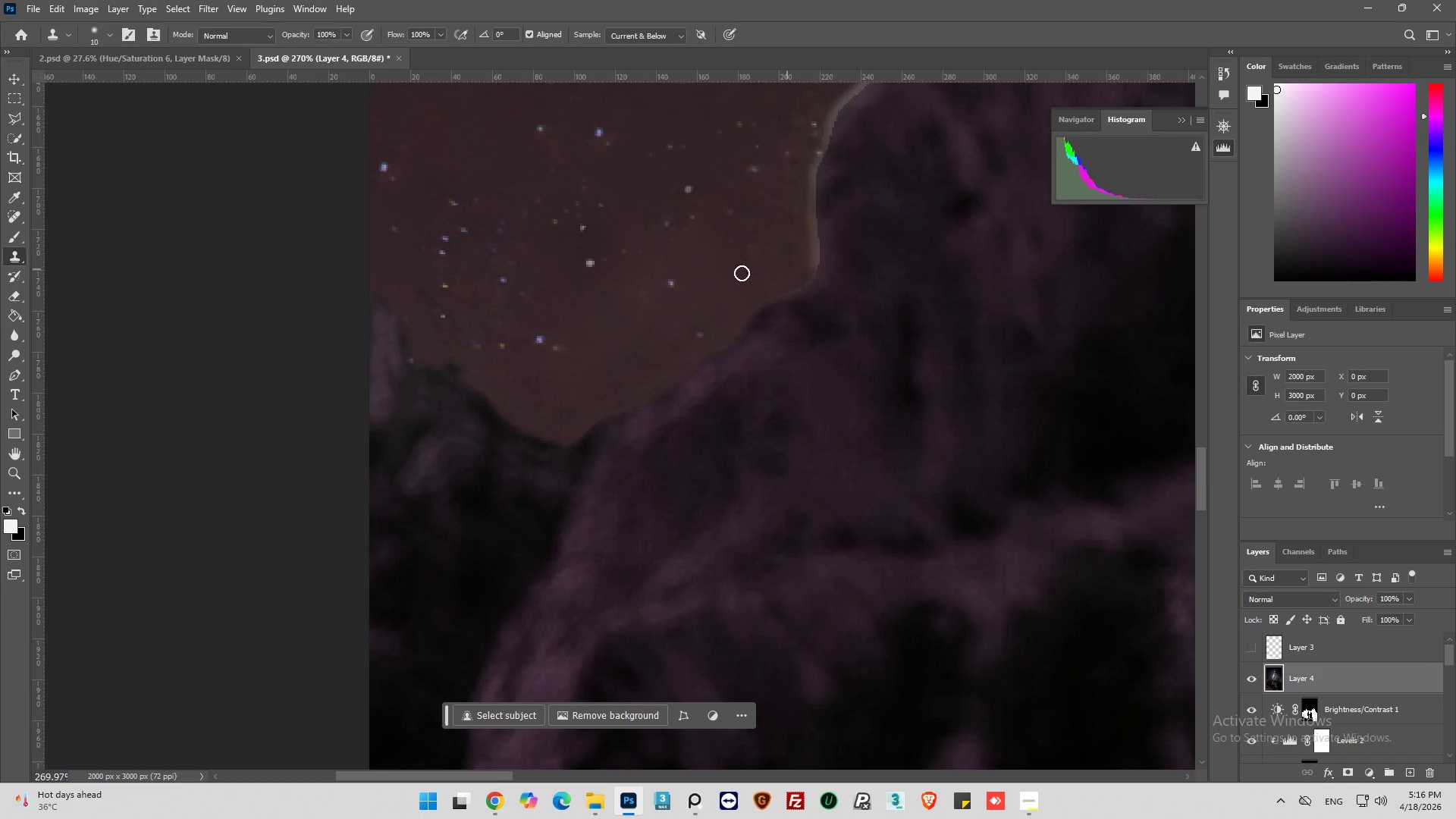 
hold_key(key=AltLeft, duration=0.52)
scroll: coordinate [378, 319], scroll_direction: down, amount: 10.0
 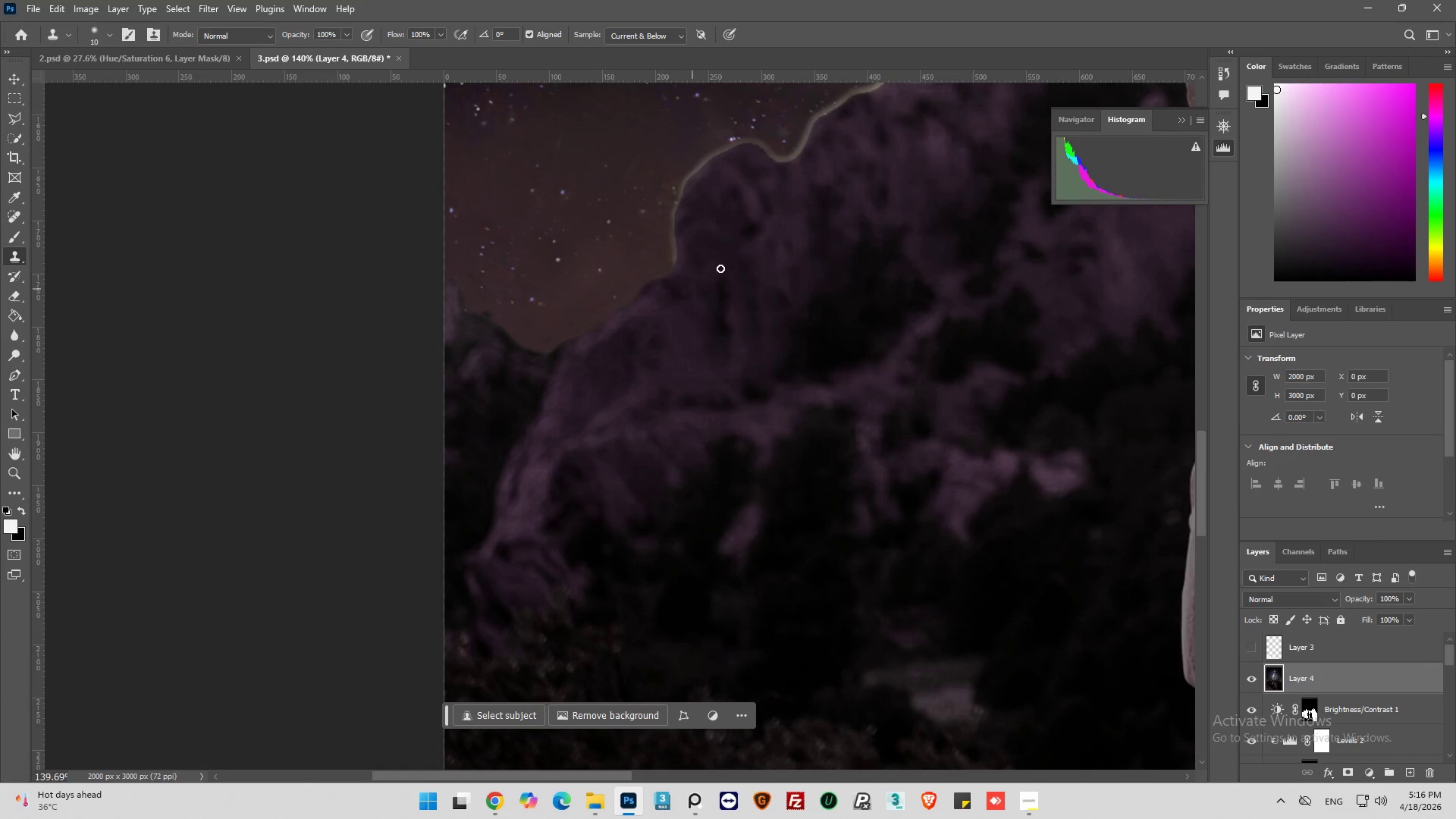 
hold_key(key=AltLeft, duration=0.67)
hold_key(key=AltLeft, duration=0.97)
scroll: coordinate [453, 403], scroll_direction: up, amount: 4.0
 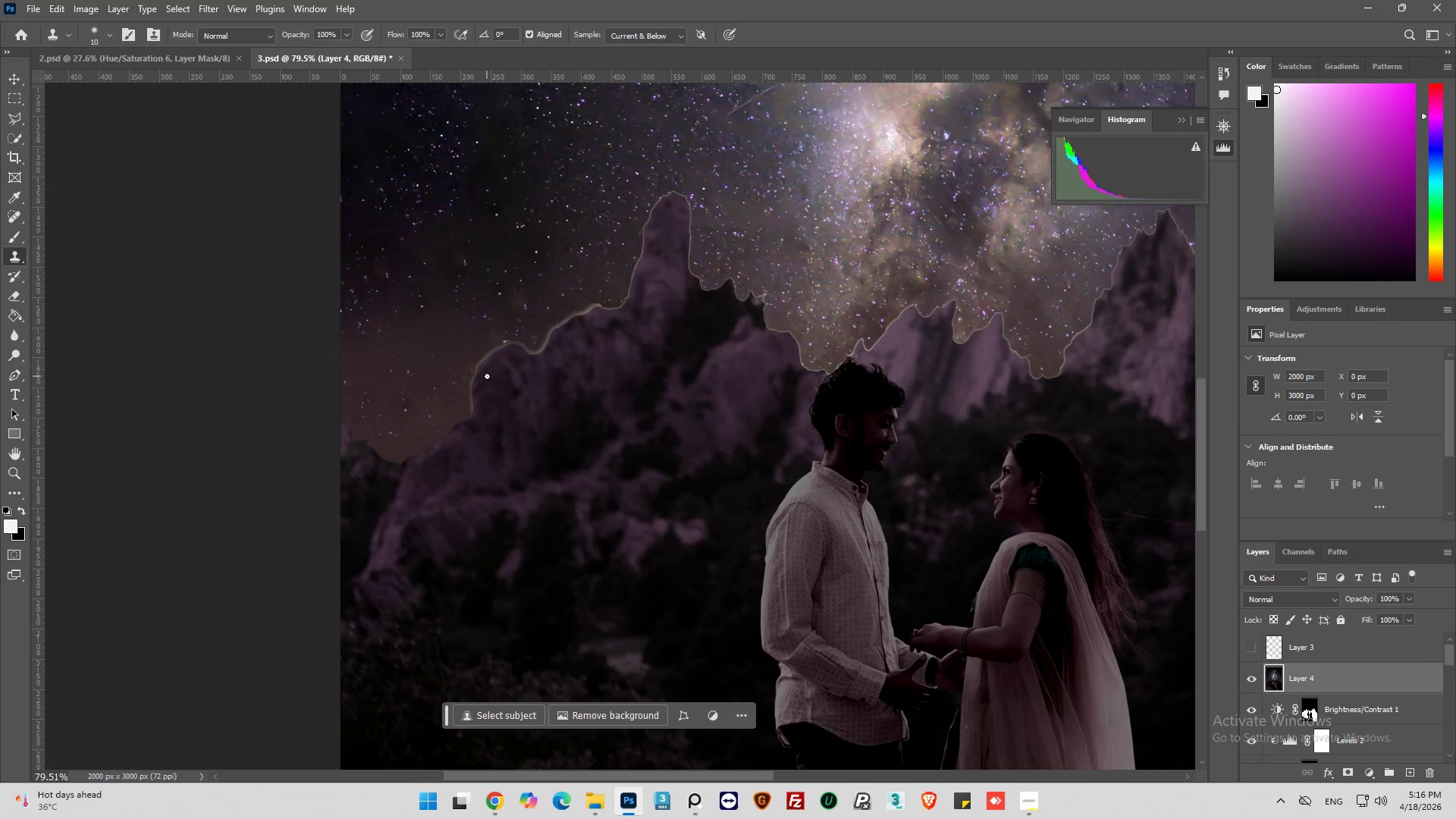 
key(Alt+AltLeft)
 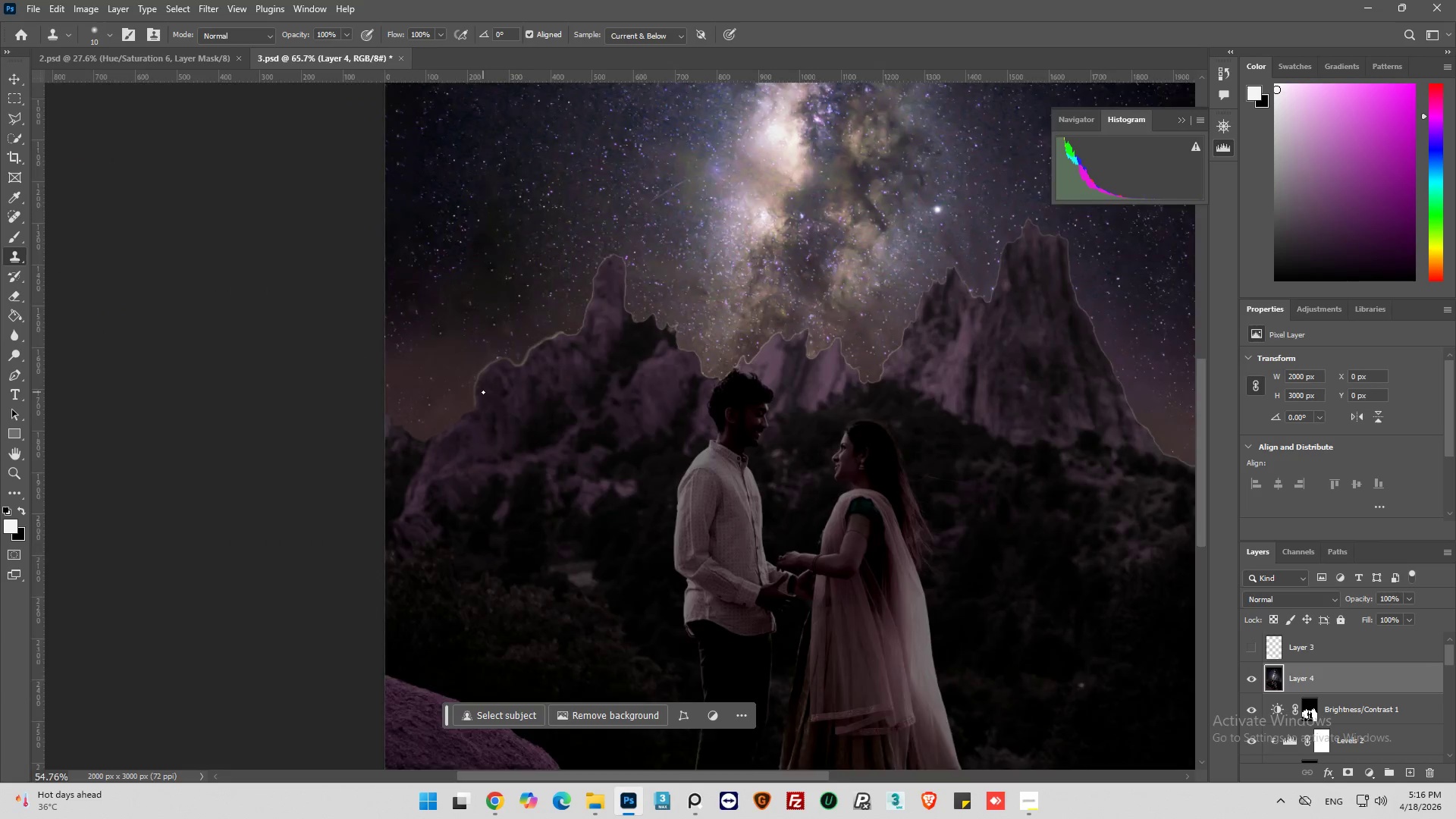 
scroll: coordinate [482, 401], scroll_direction: down, amount: 8.0
 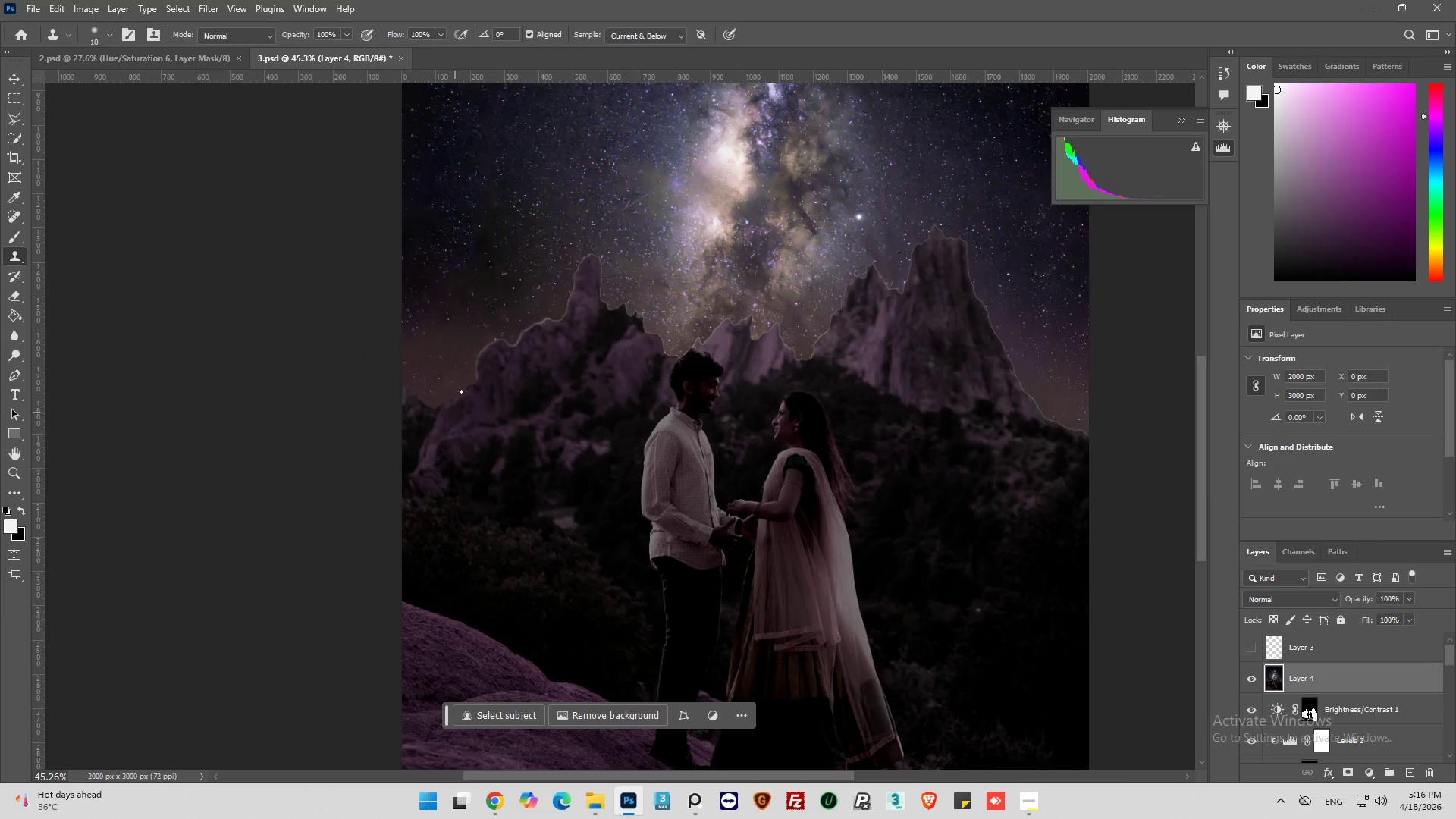 
hold_key(key=AltLeft, duration=1.25)
scroll: coordinate [488, 368], scroll_direction: up, amount: 22.0
 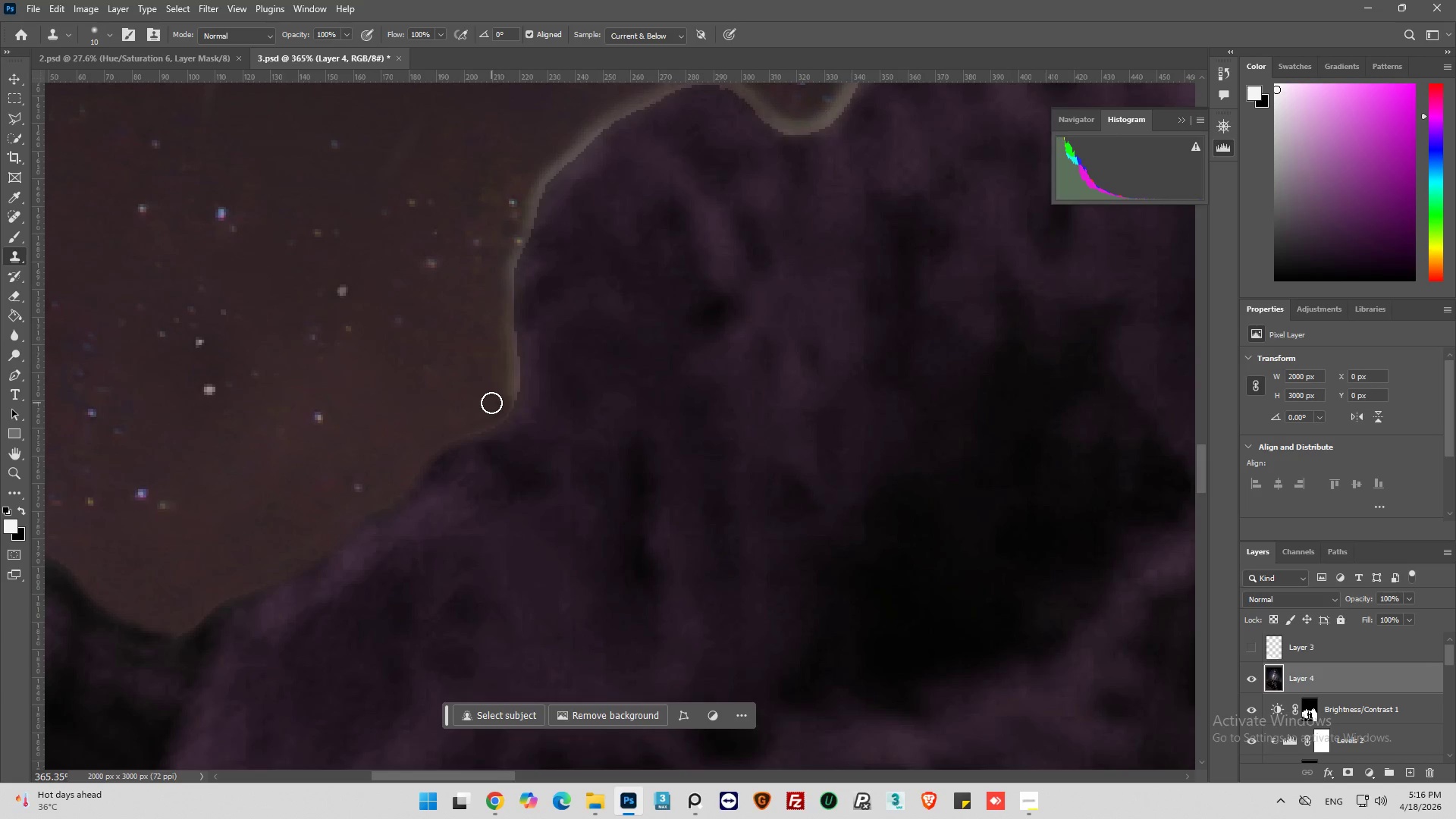 
hold_key(key=AltLeft, duration=1.12)
 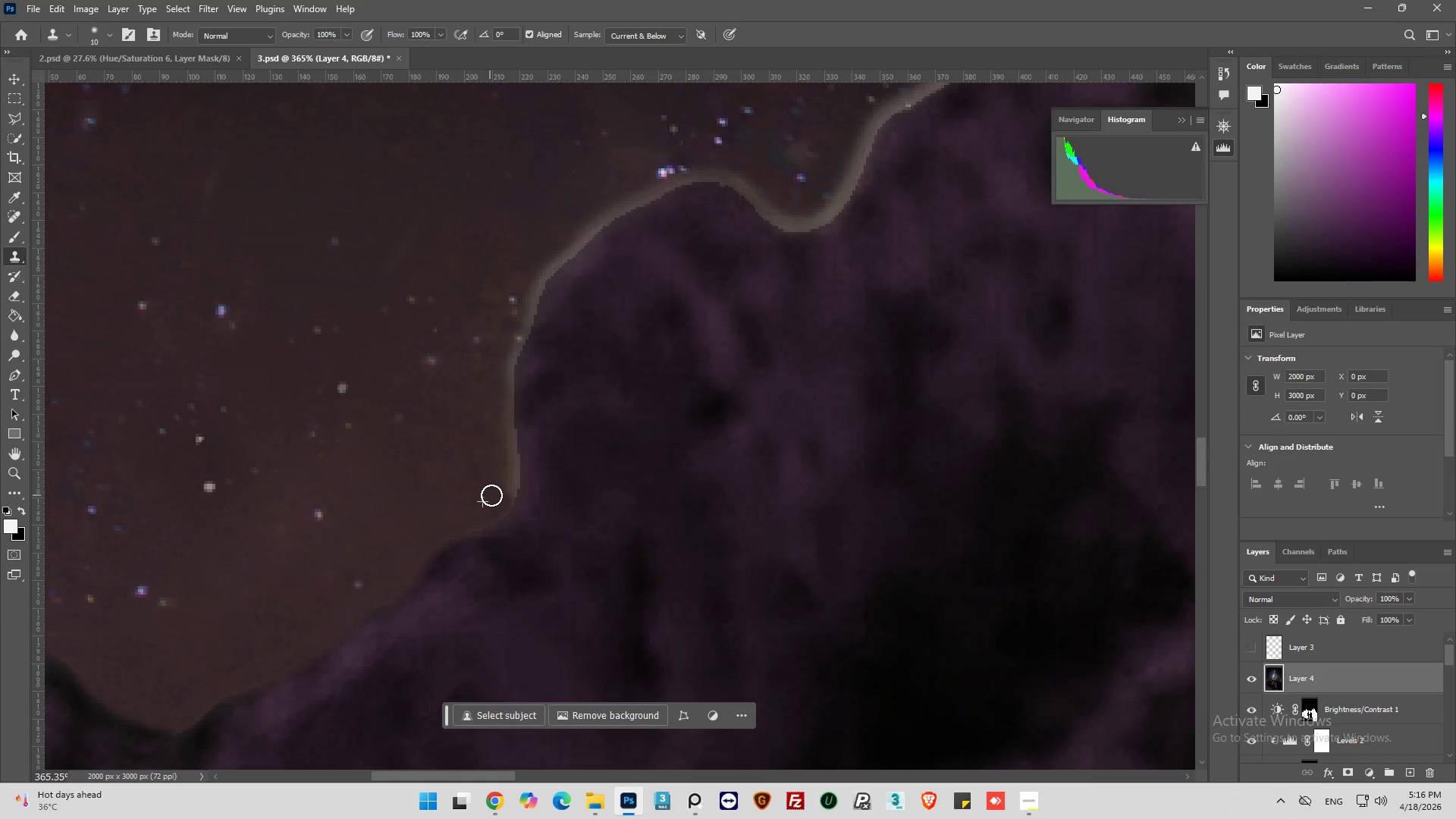 
scroll: coordinate [491, 403], scroll_direction: up, amount: 8.0
 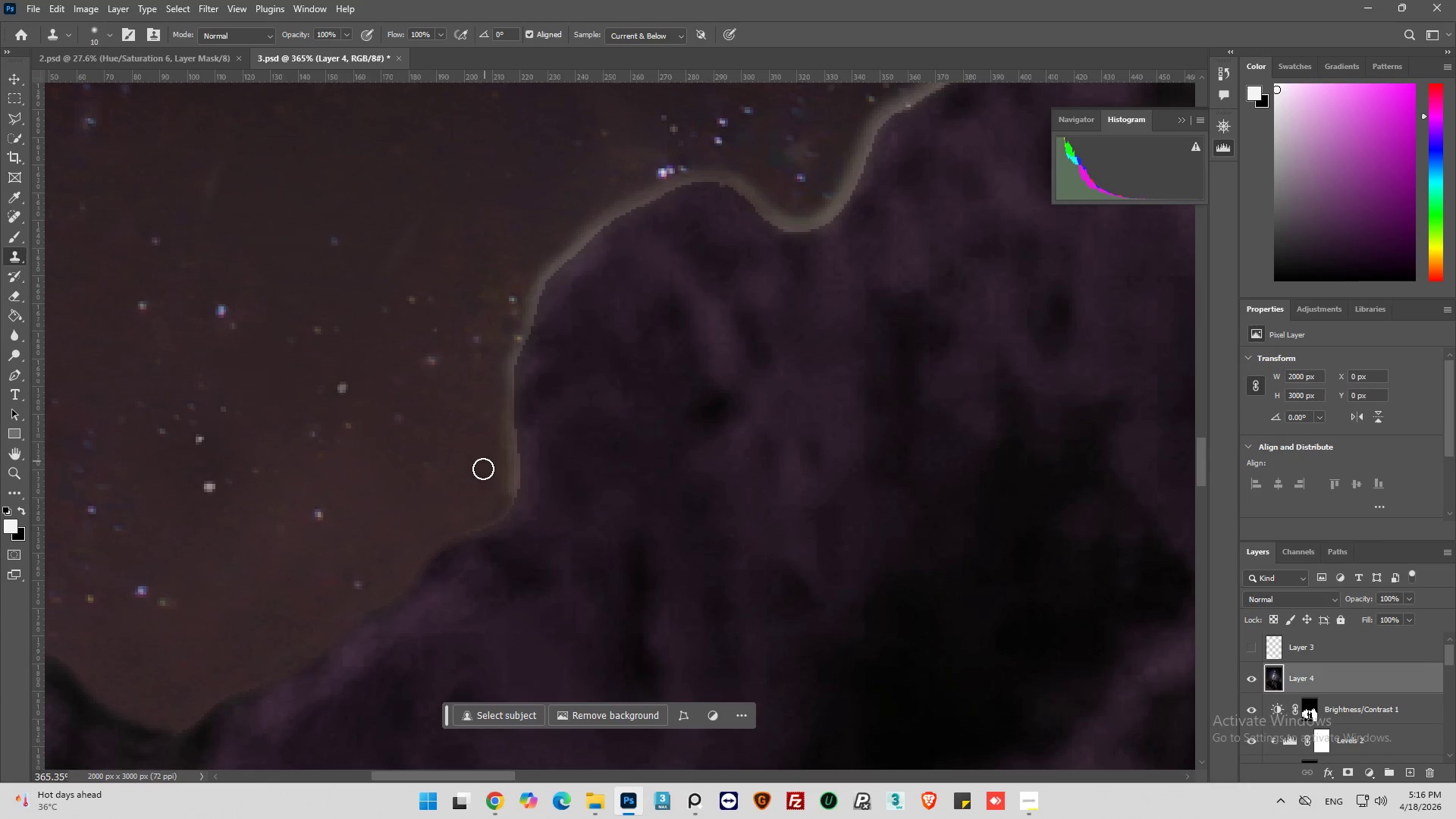 
left_click_drag(start_coordinate=[479, 501], to_coordinate=[487, 495])
 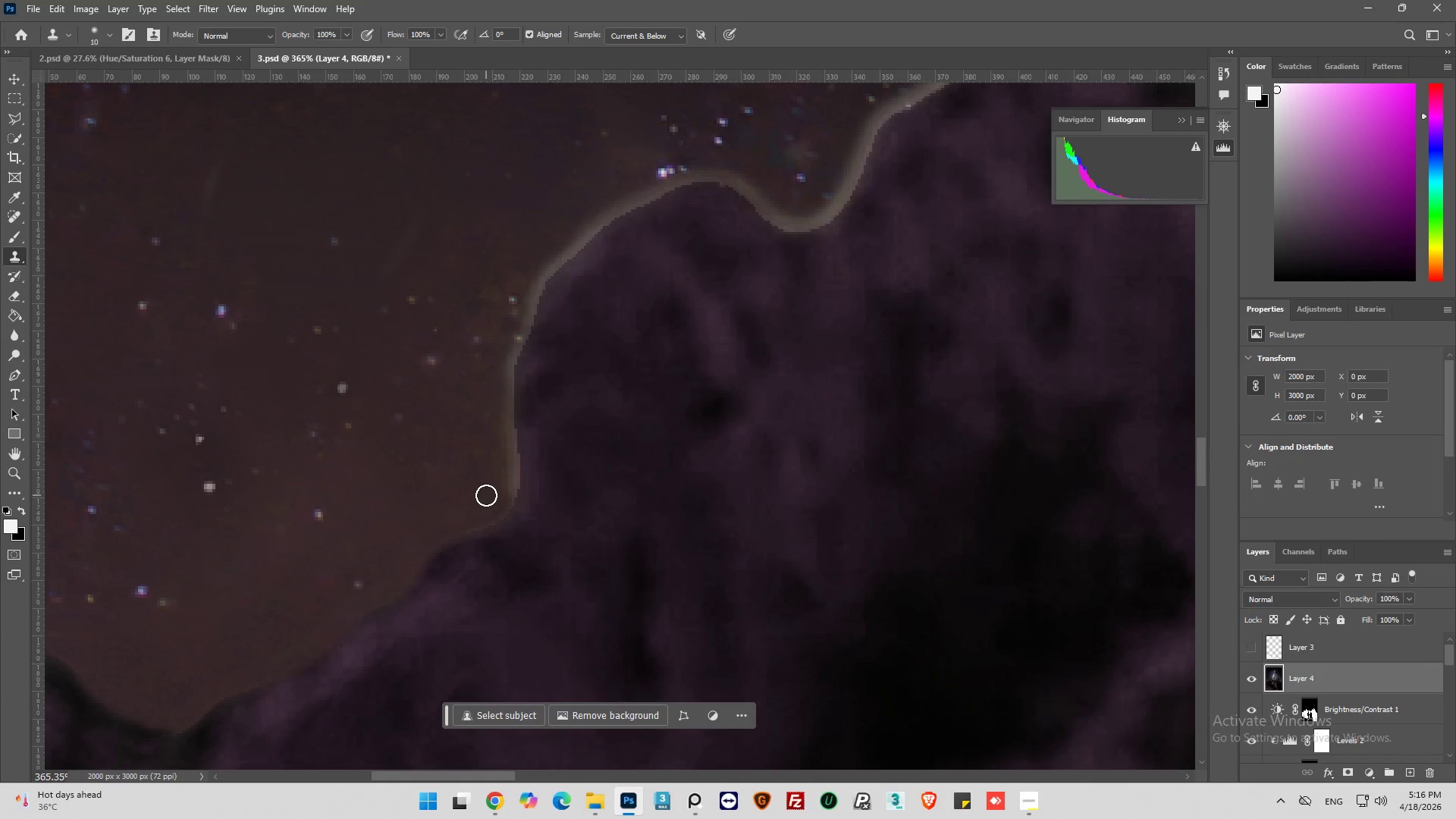 
left_click_drag(start_coordinate=[488, 495], to_coordinate=[513, 451])
 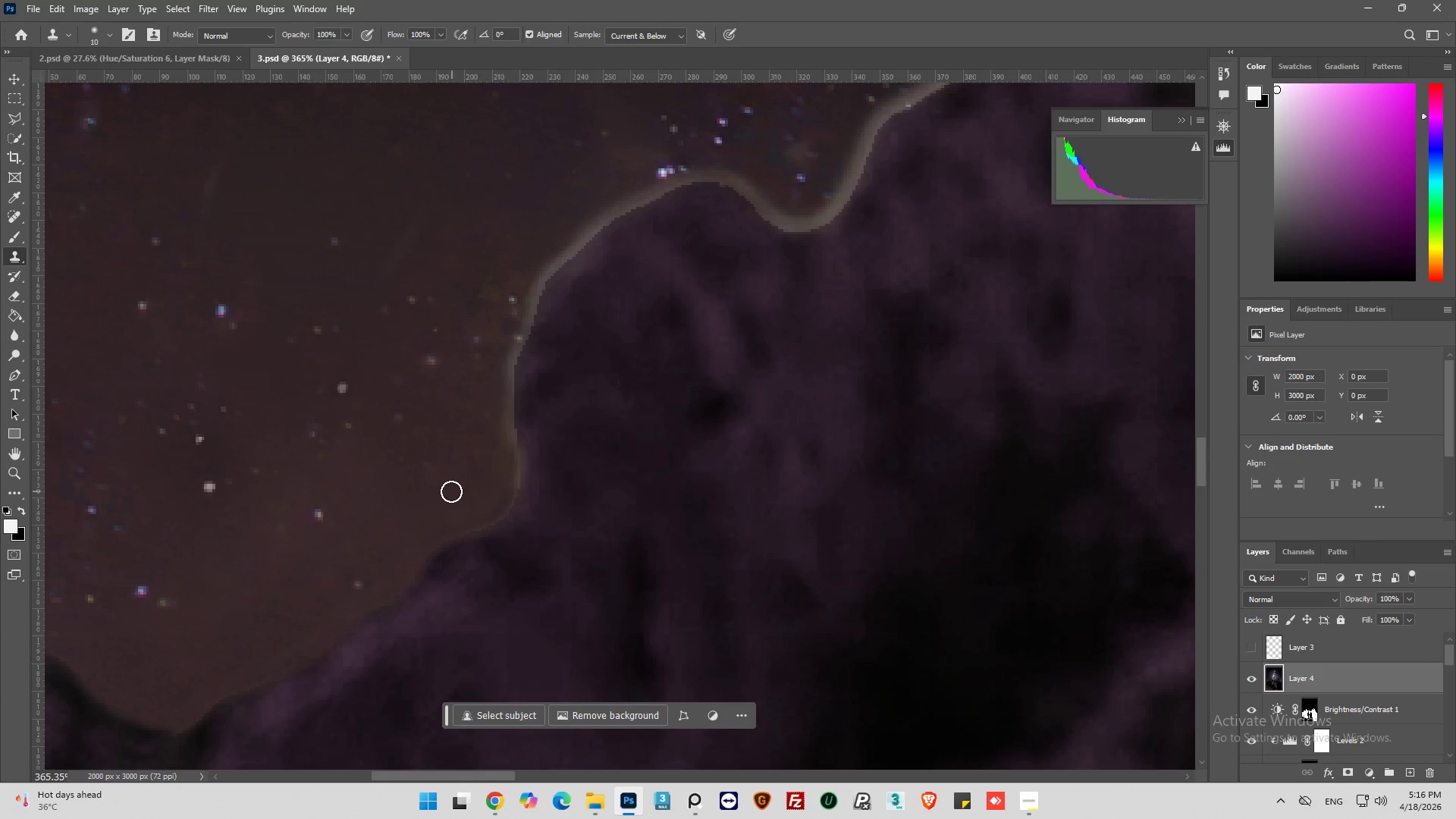 
hold_key(key=AltLeft, duration=0.78)
left_click_drag(start_coordinate=[462, 478], to_coordinate=[472, 479])
 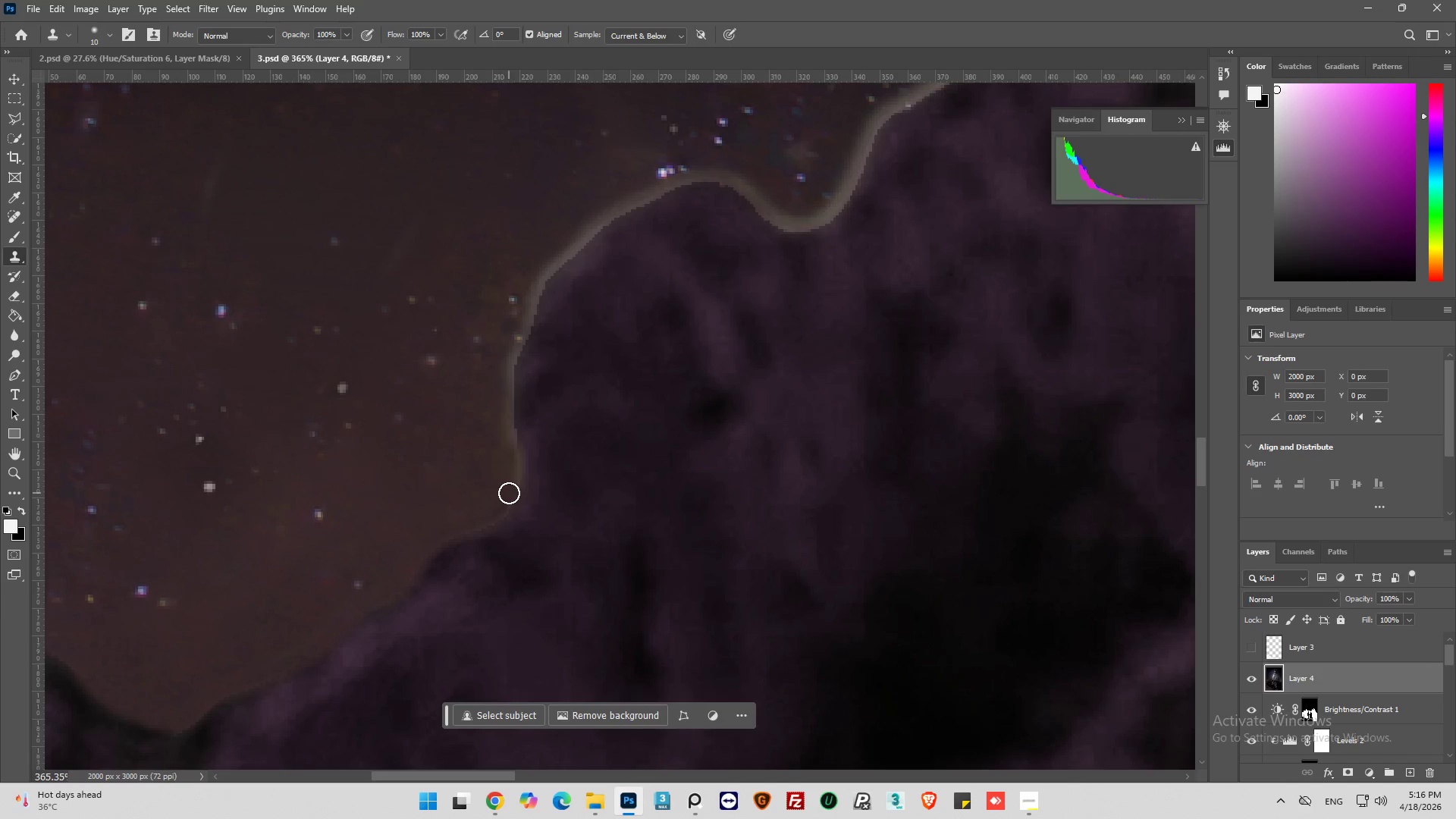 
left_click_drag(start_coordinate=[497, 491], to_coordinate=[724, 170])
 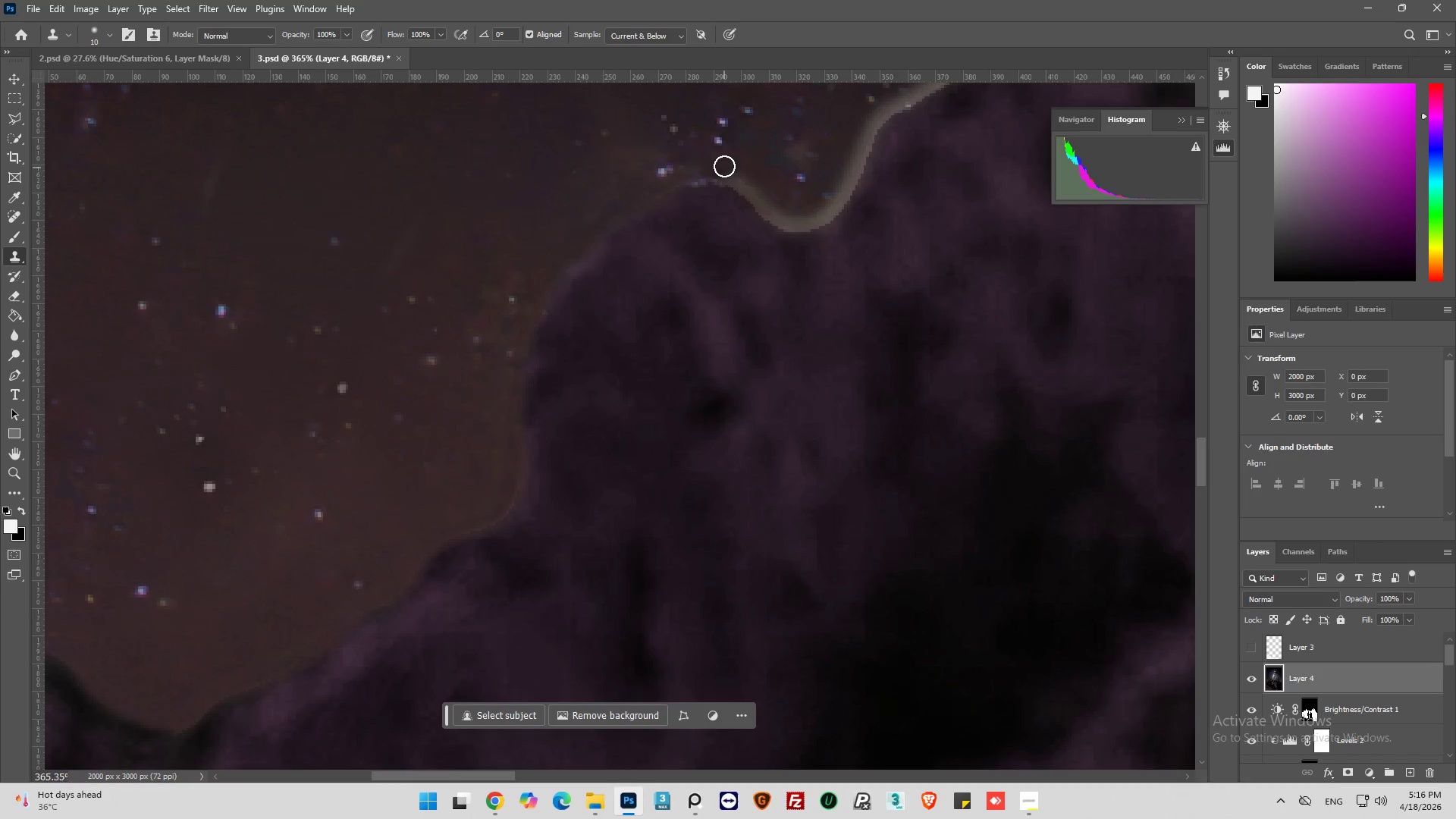 
hold_key(key=AltLeft, duration=0.47)
left_click([712, 158])
 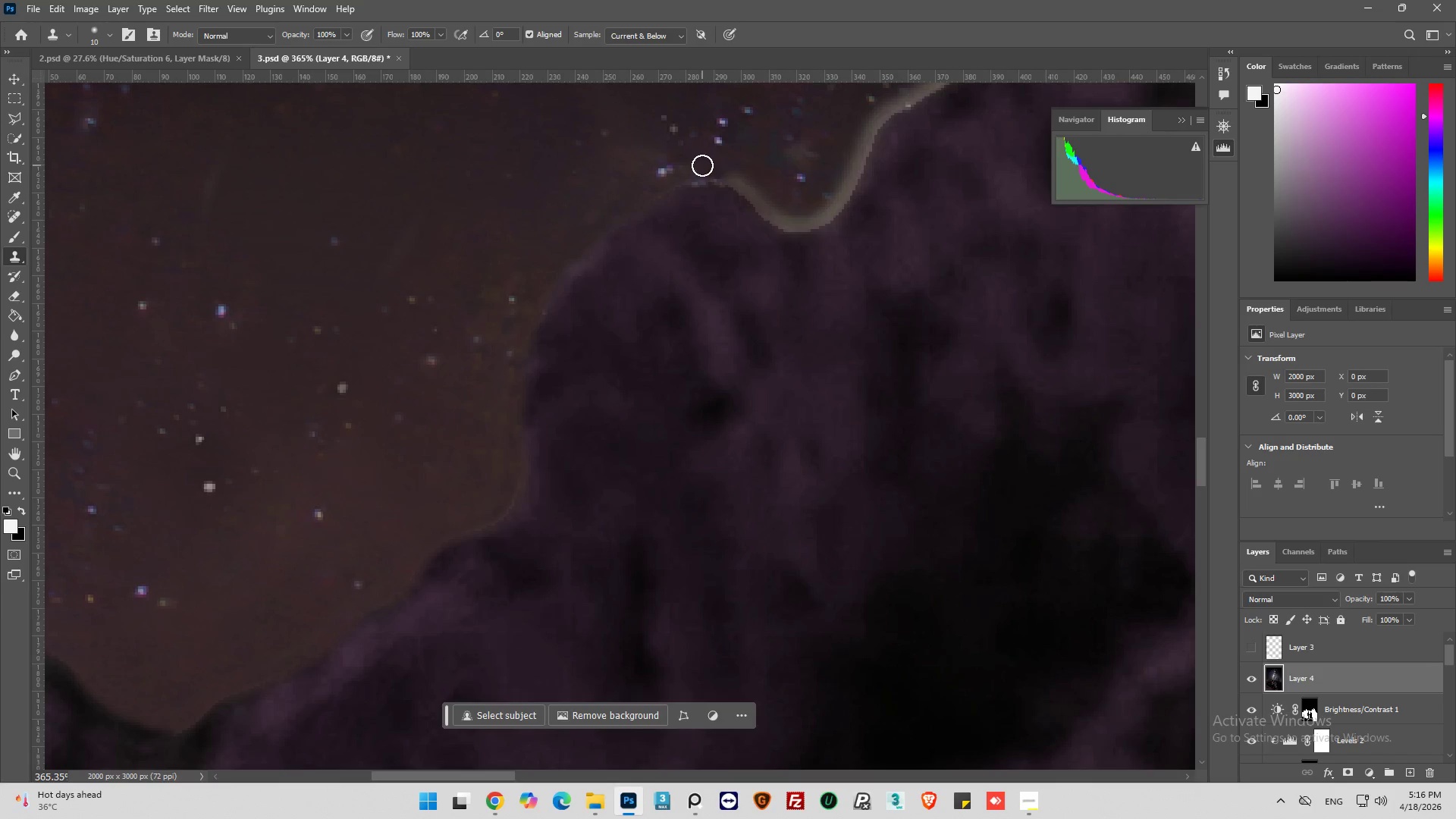 
left_click_drag(start_coordinate=[701, 167], to_coordinate=[728, 172])
 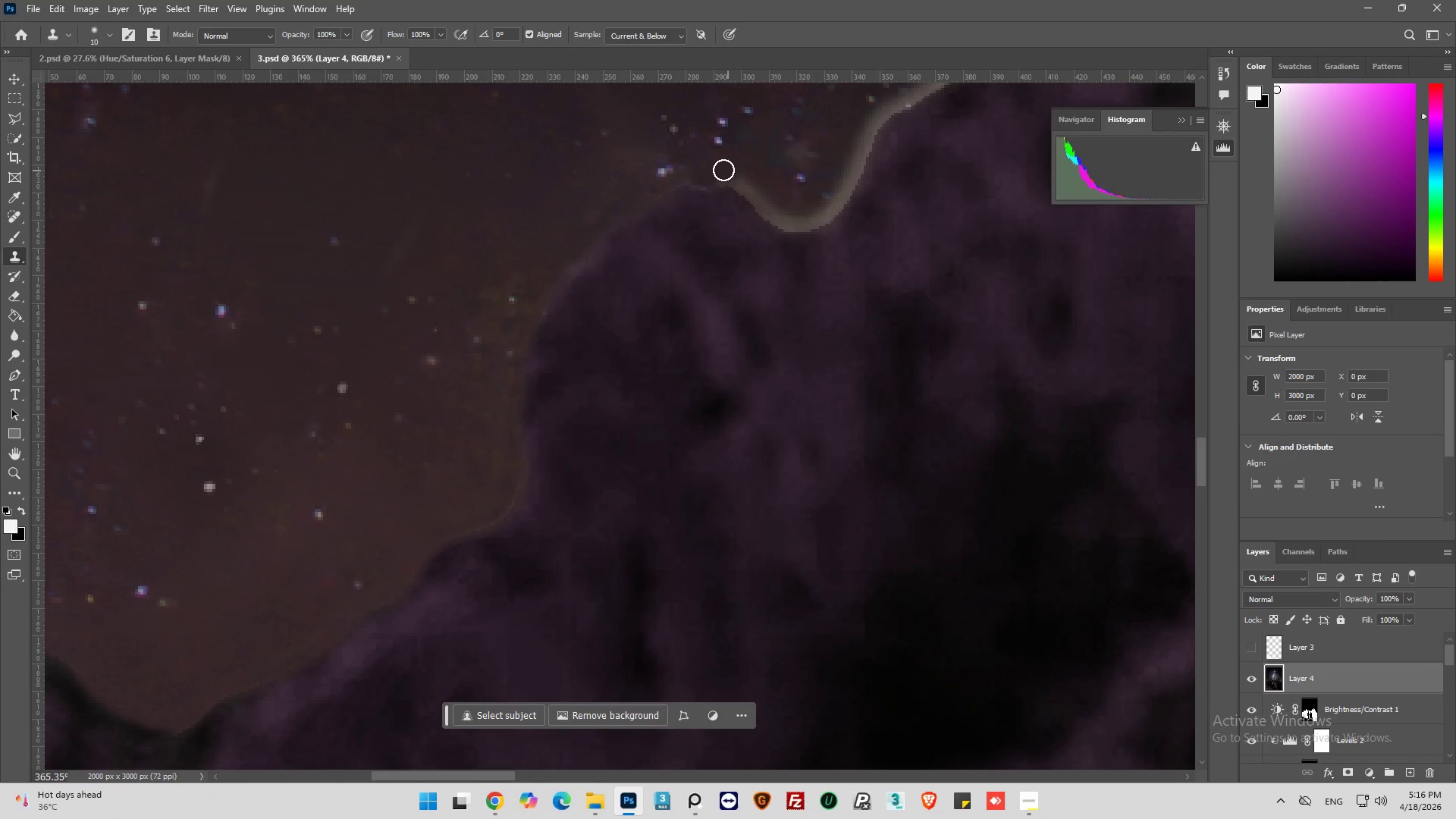 
hold_key(key=AltLeft, duration=0.83)
 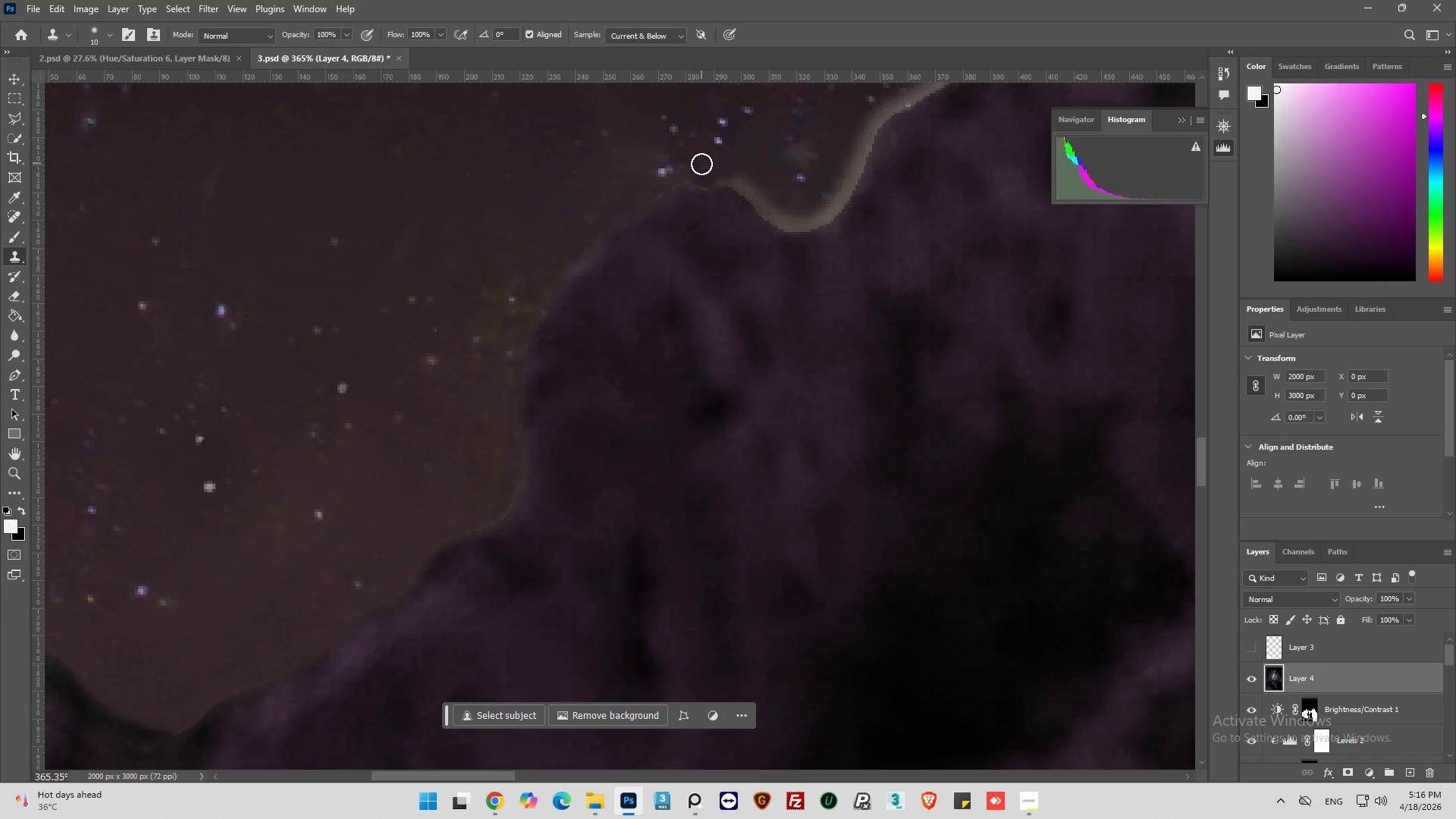 
left_click_drag(start_coordinate=[701, 164], to_coordinate=[757, 189])
 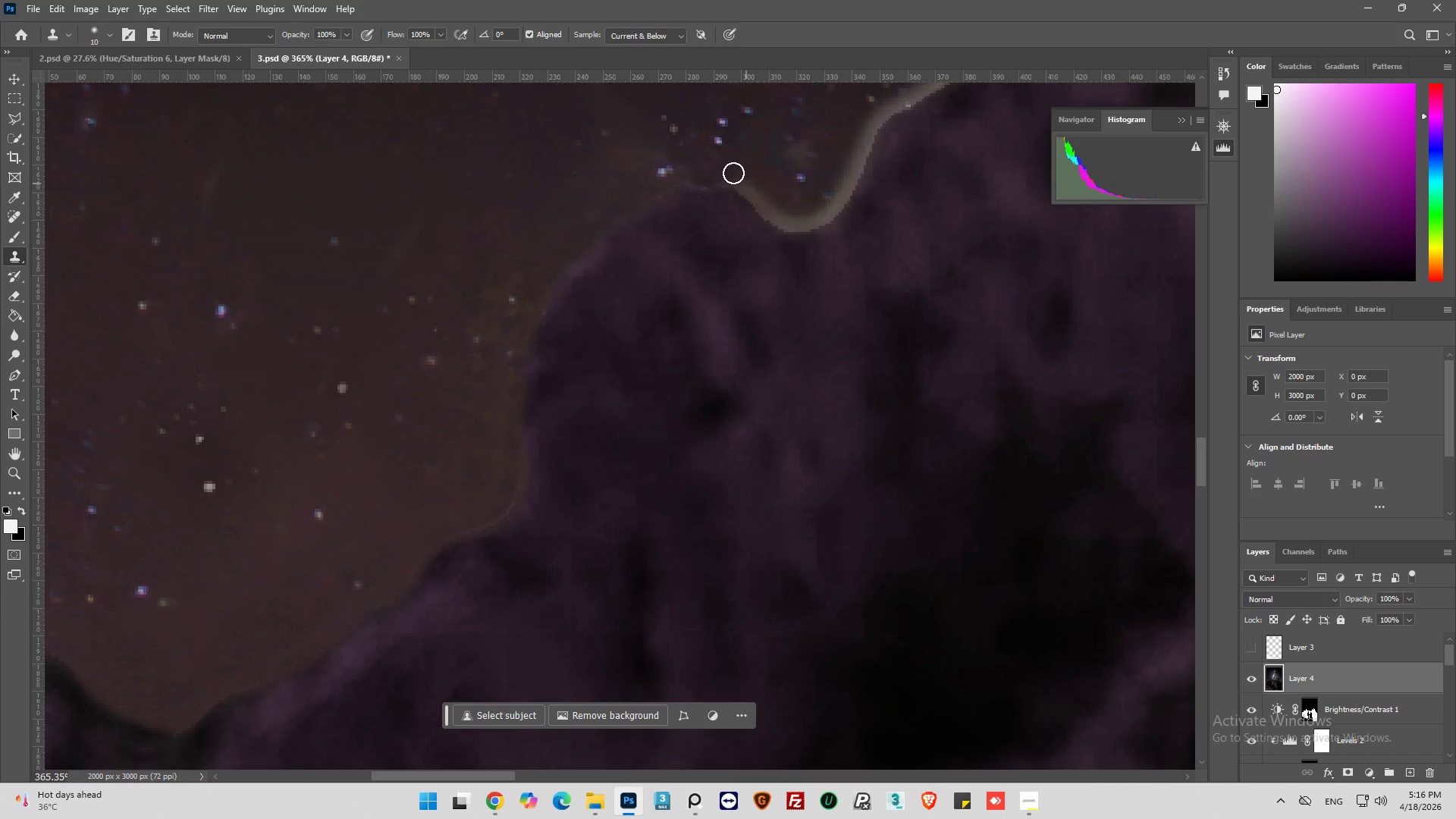 
hold_key(key=AltLeft, duration=0.5)
left_click([721, 159])
 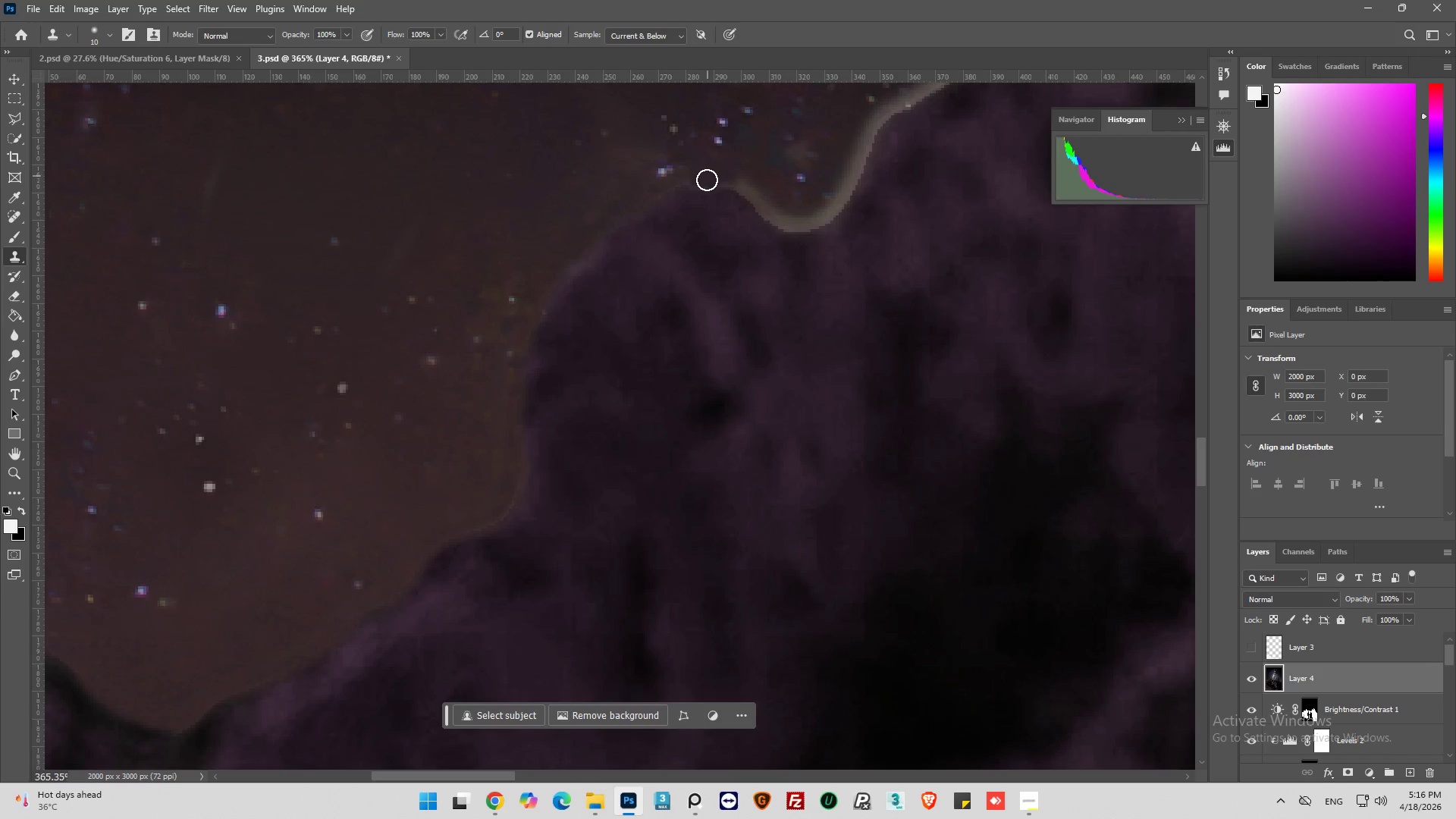 
left_click_drag(start_coordinate=[707, 180], to_coordinate=[764, 193])
 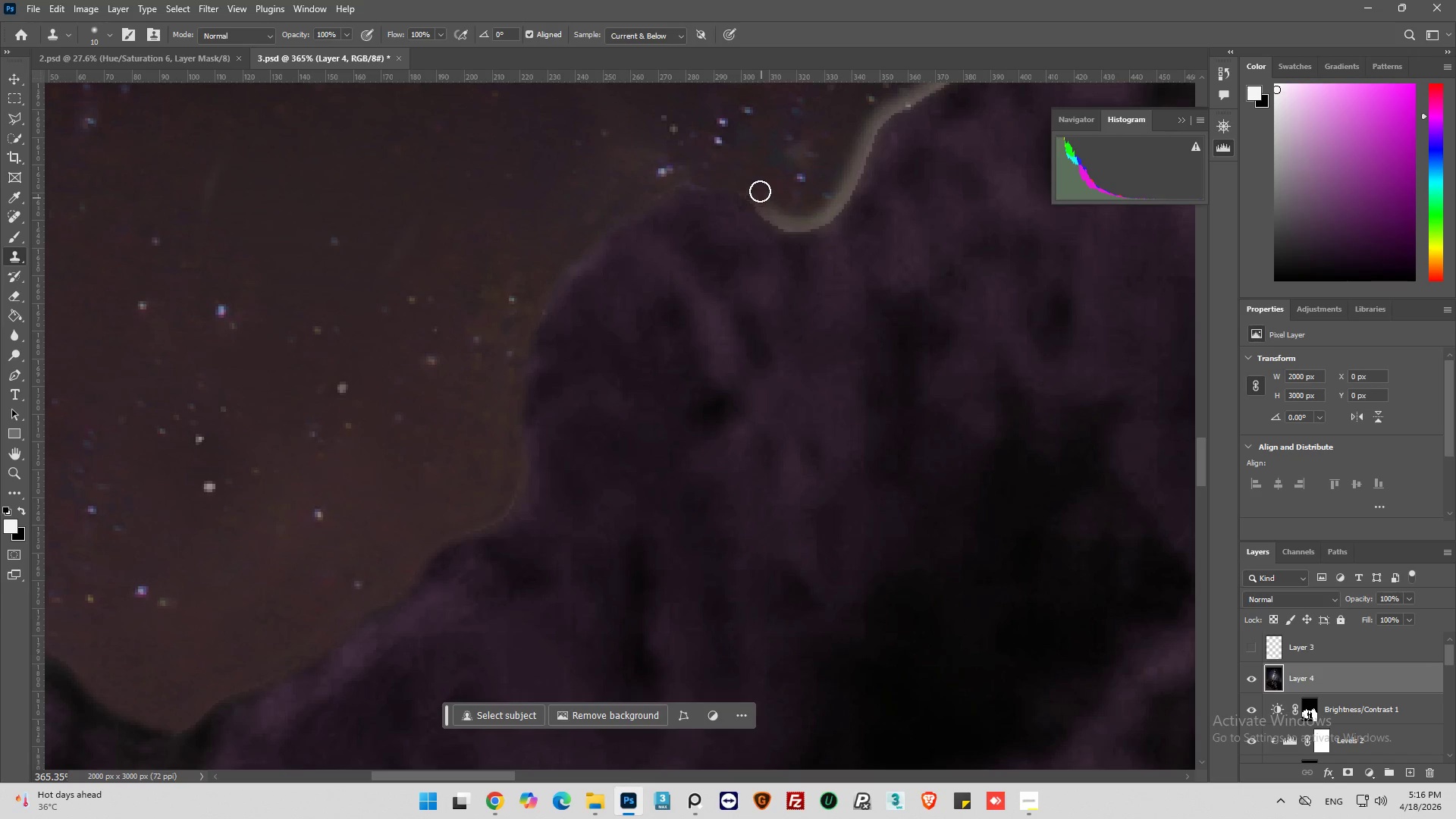 
hold_key(key=AltLeft, duration=0.52)
 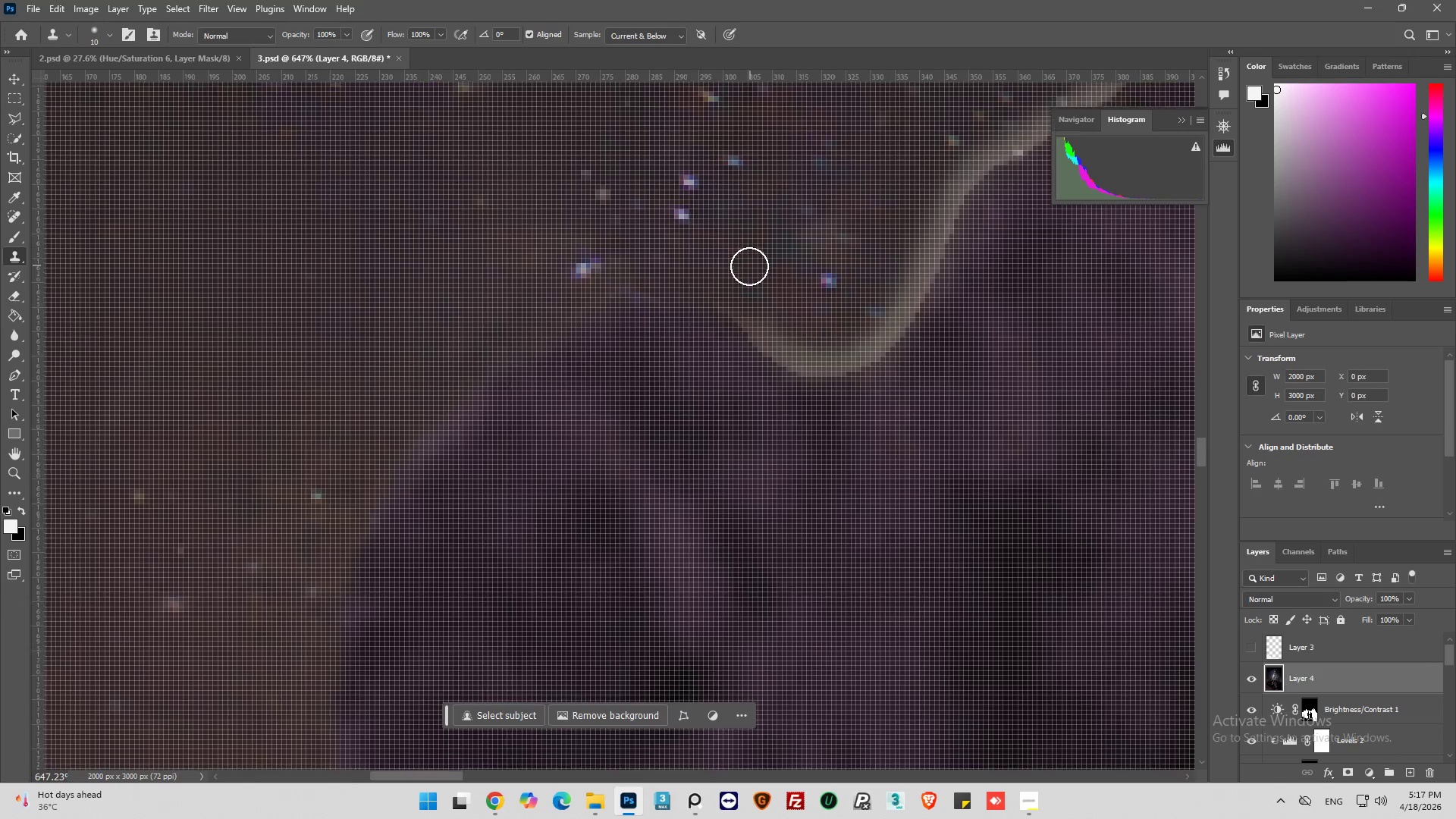 
hold_key(key=AltLeft, duration=0.45)
 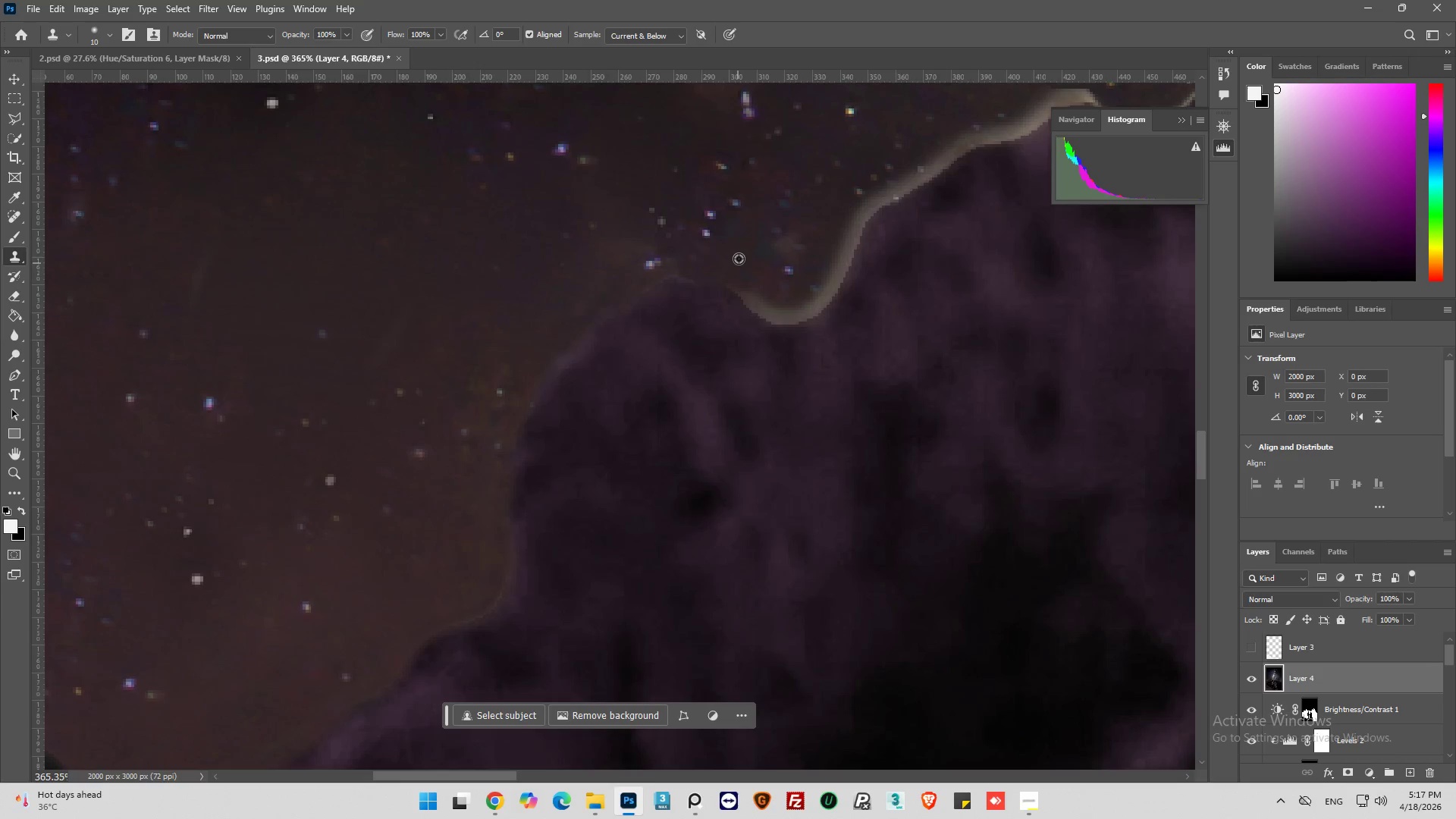 
hold_key(key=AltLeft, duration=0.69)
 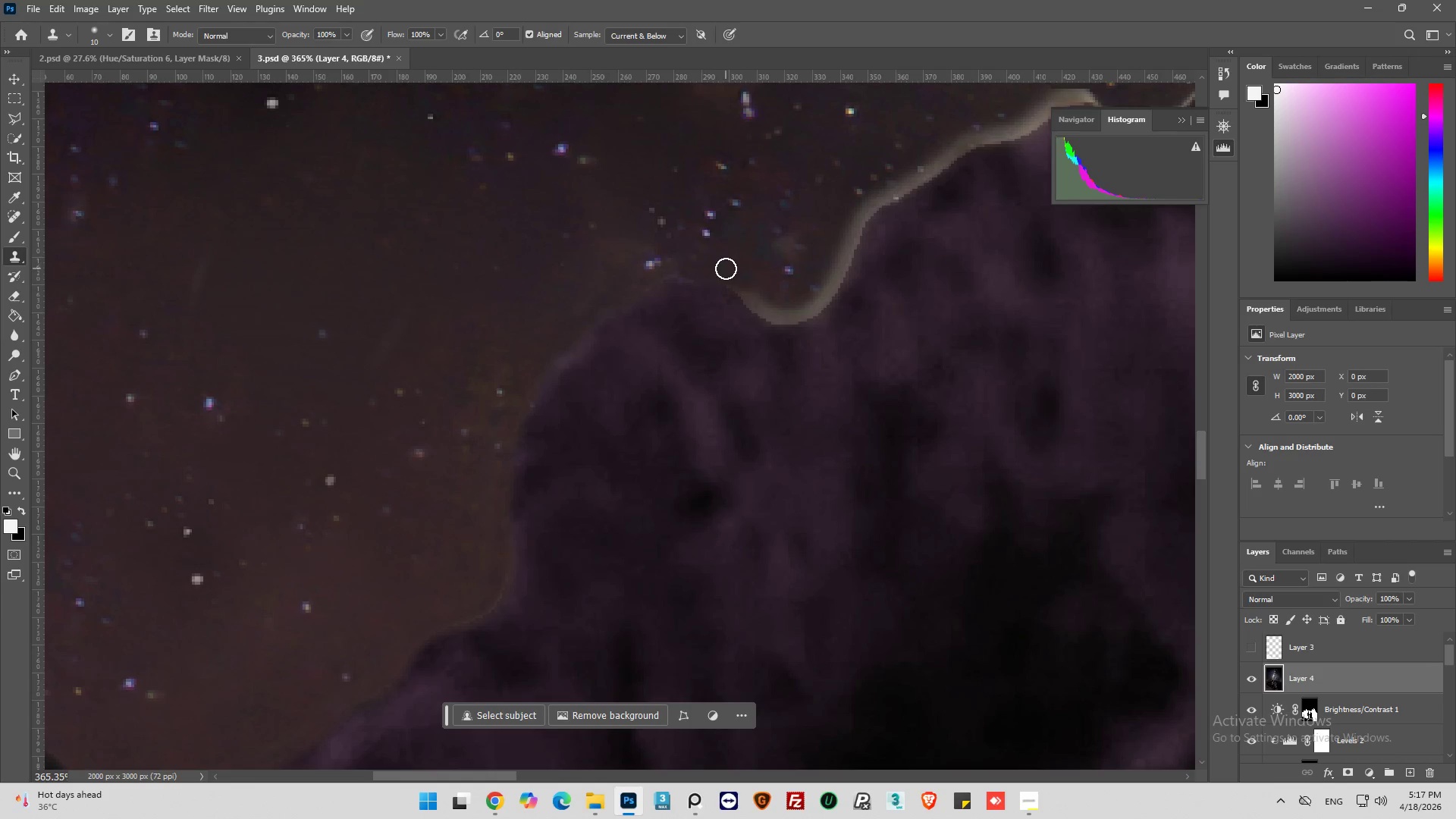 
scroll: coordinate [734, 274], scroll_direction: up, amount: 4.0
 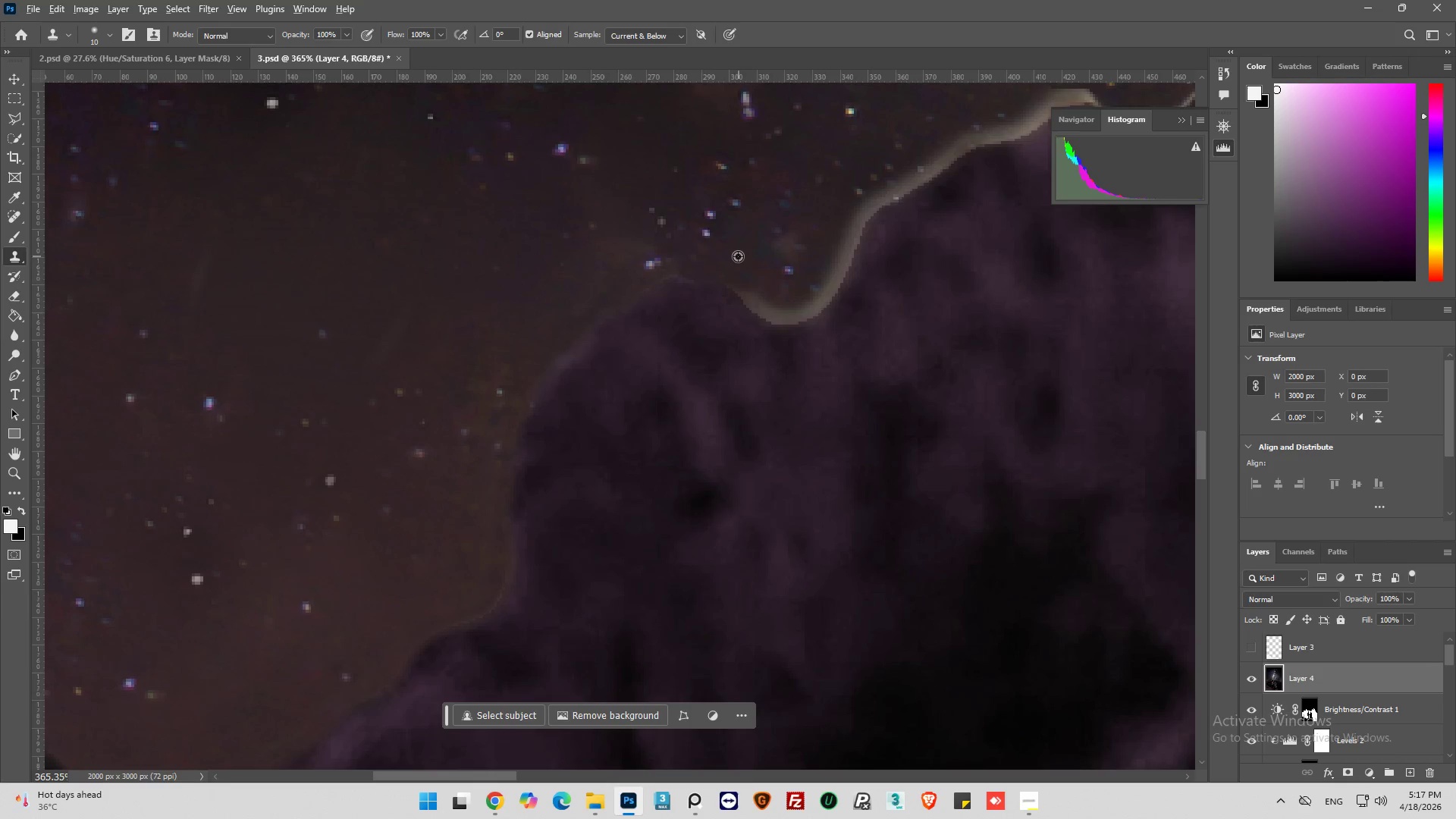 
left_click_drag(start_coordinate=[726, 268], to_coordinate=[773, 318])
 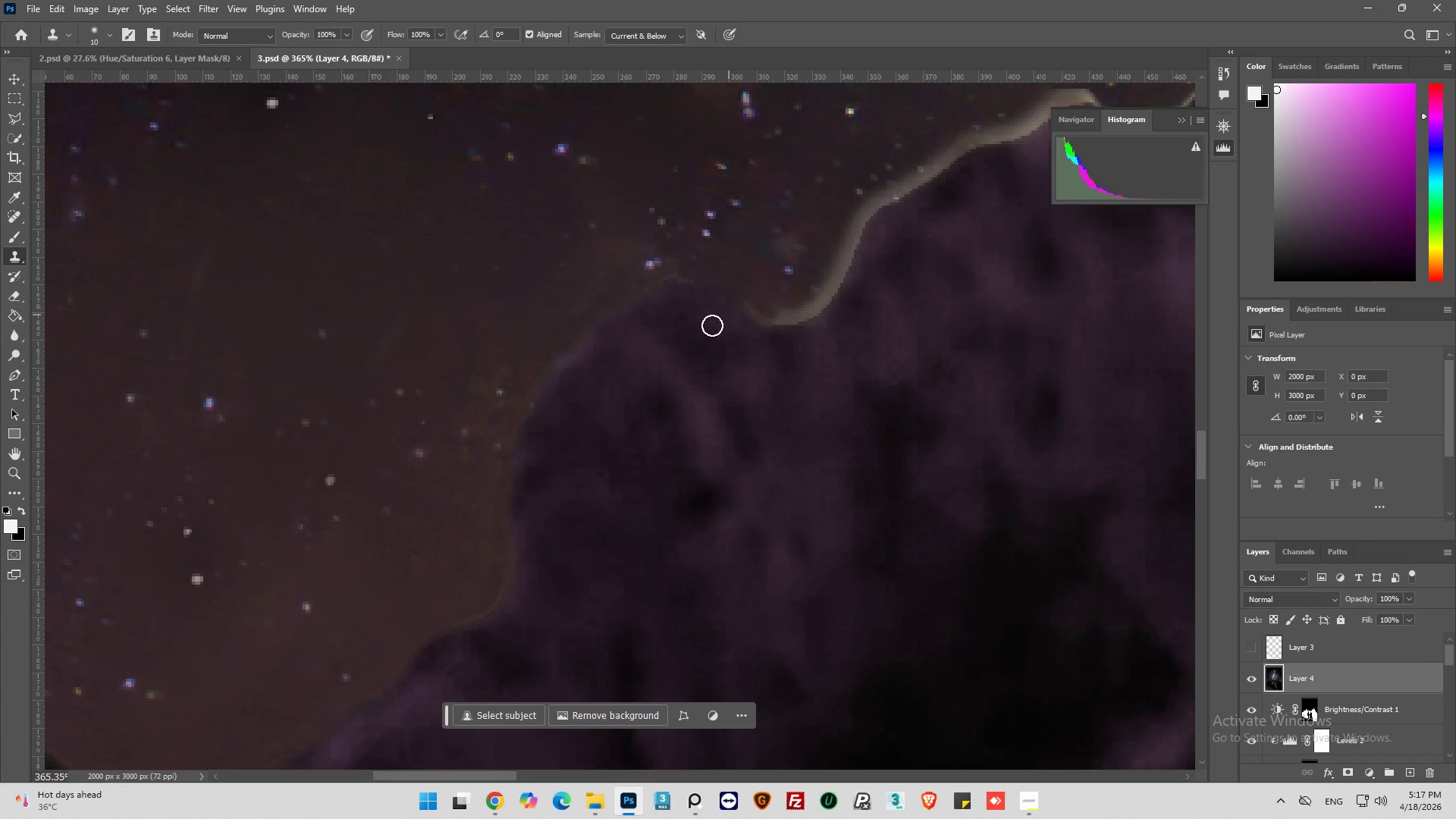 
hold_key(key=AltLeft, duration=0.42)
left_click([710, 326])
 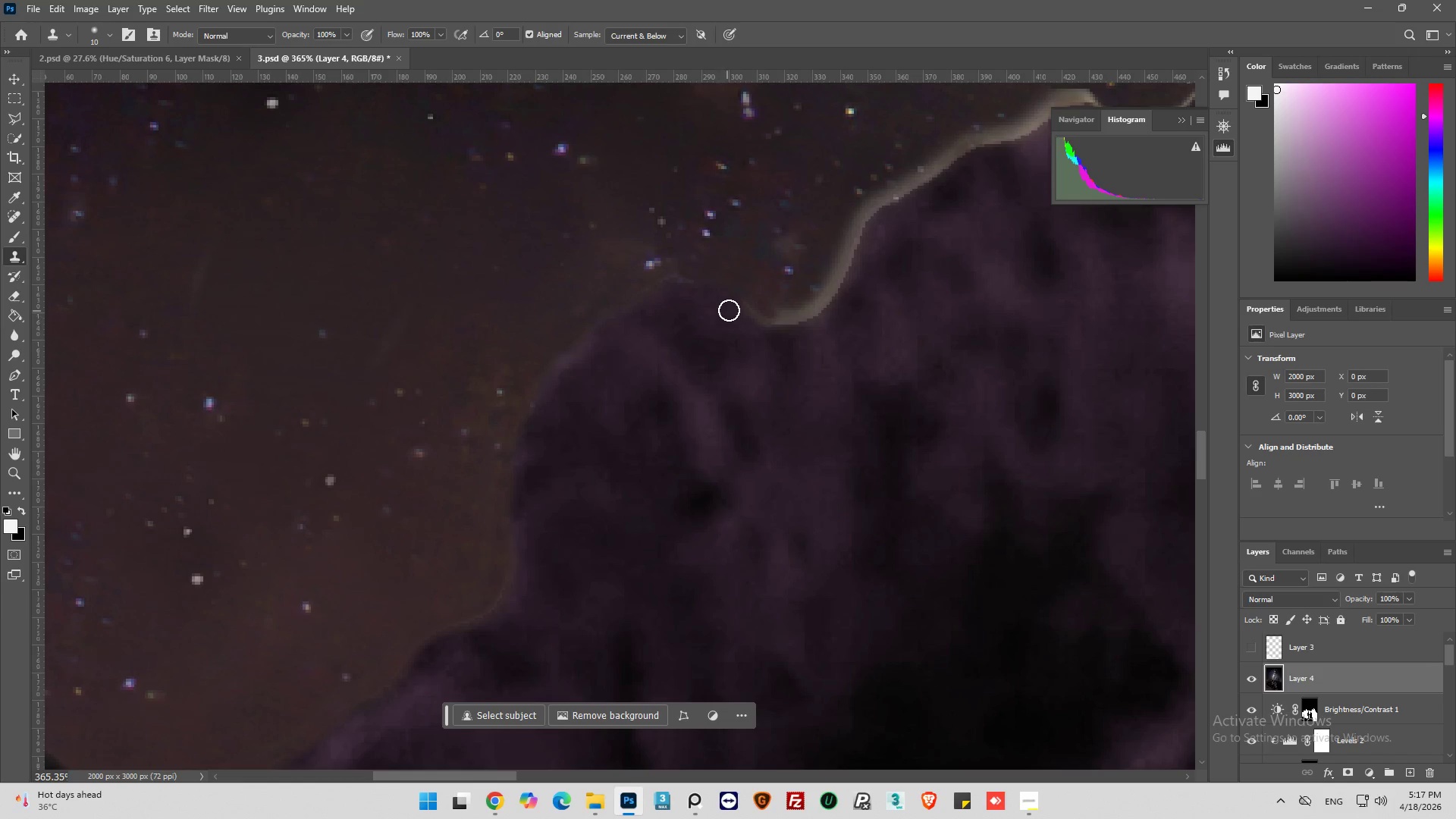 
left_click_drag(start_coordinate=[730, 310], to_coordinate=[824, 309])
 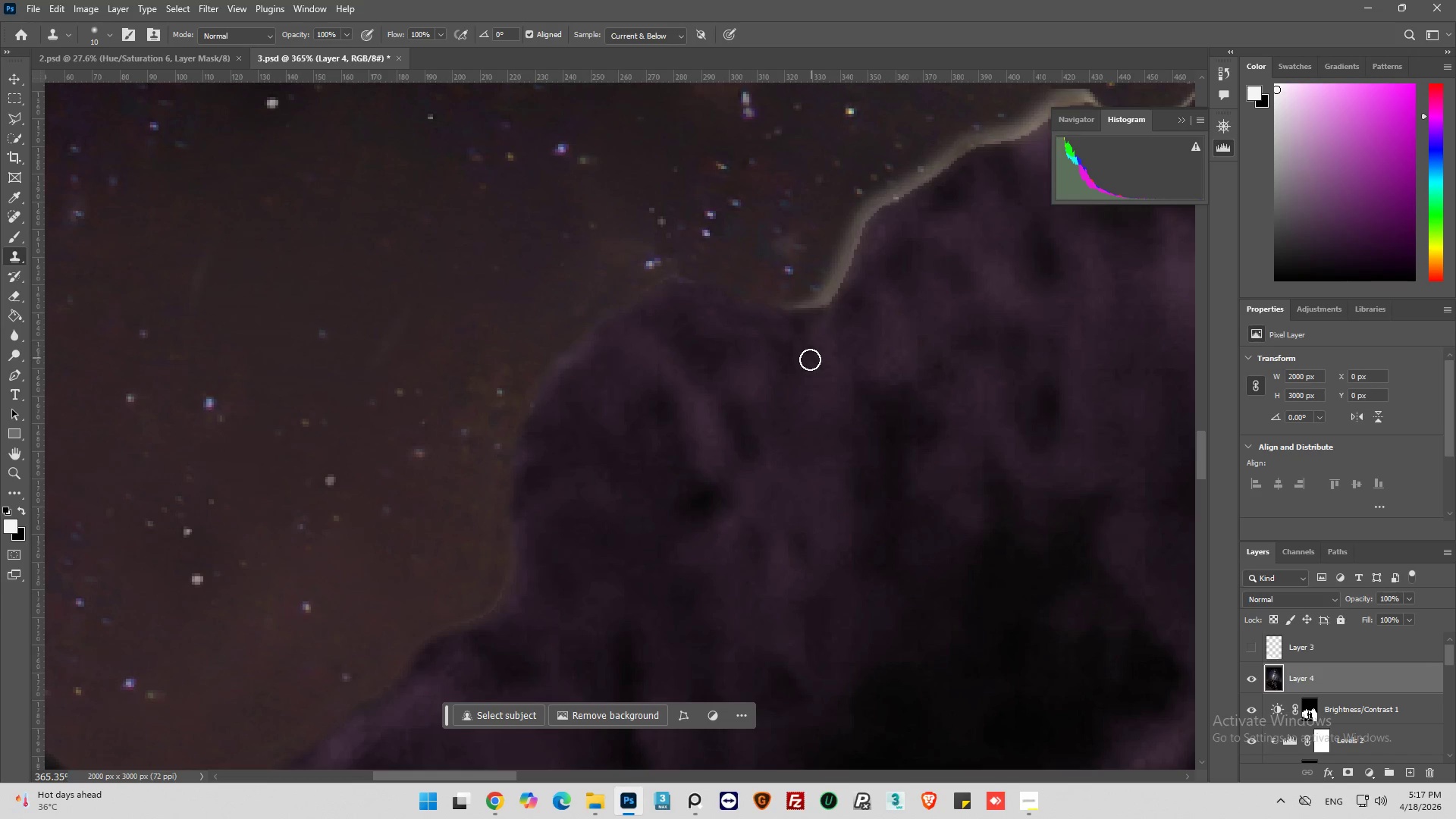 
hold_key(key=AltLeft, duration=1.0)
left_click_drag(start_coordinate=[833, 350], to_coordinate=[815, 344])
 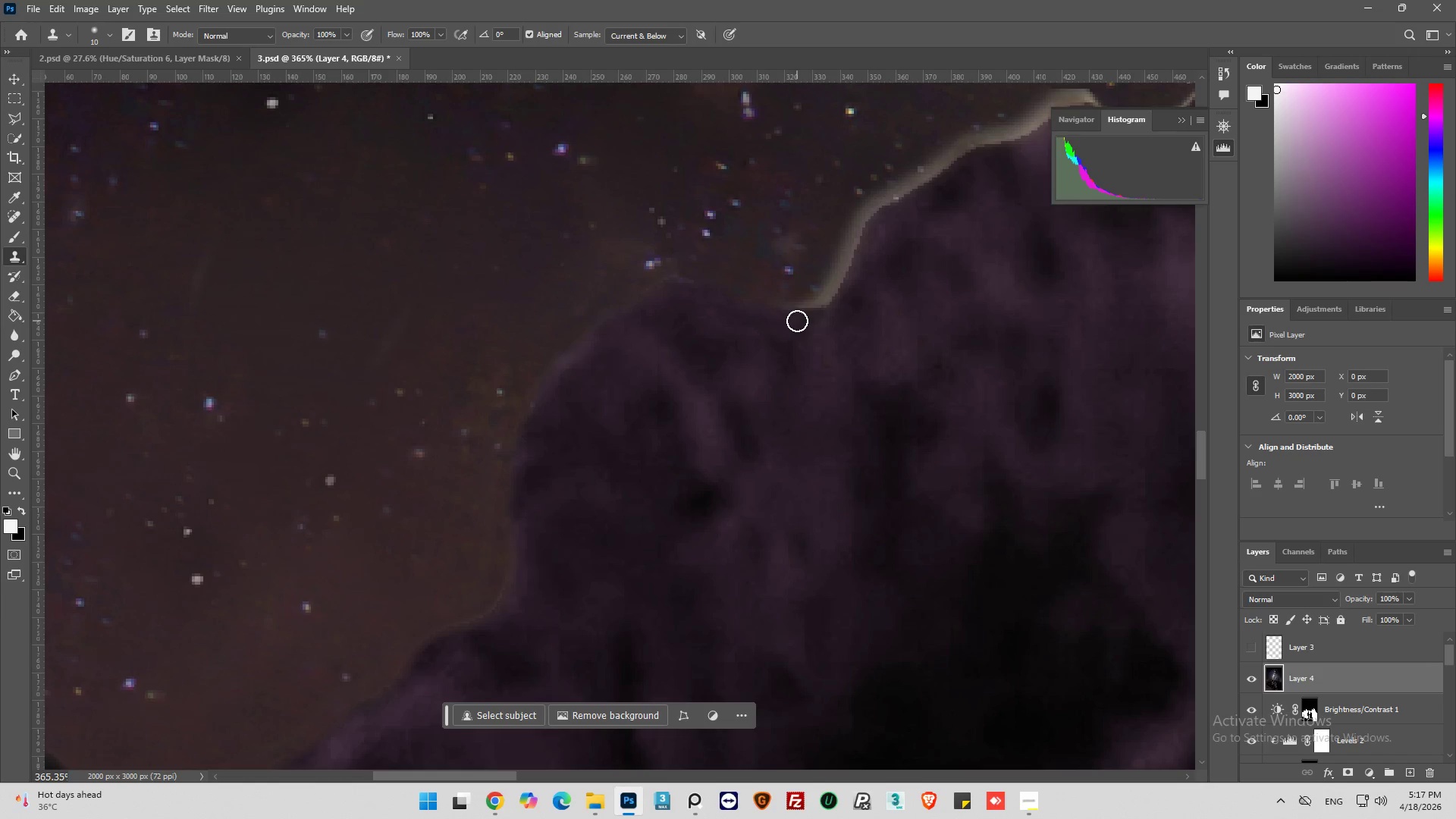 
left_click_drag(start_coordinate=[791, 320], to_coordinate=[834, 292])
 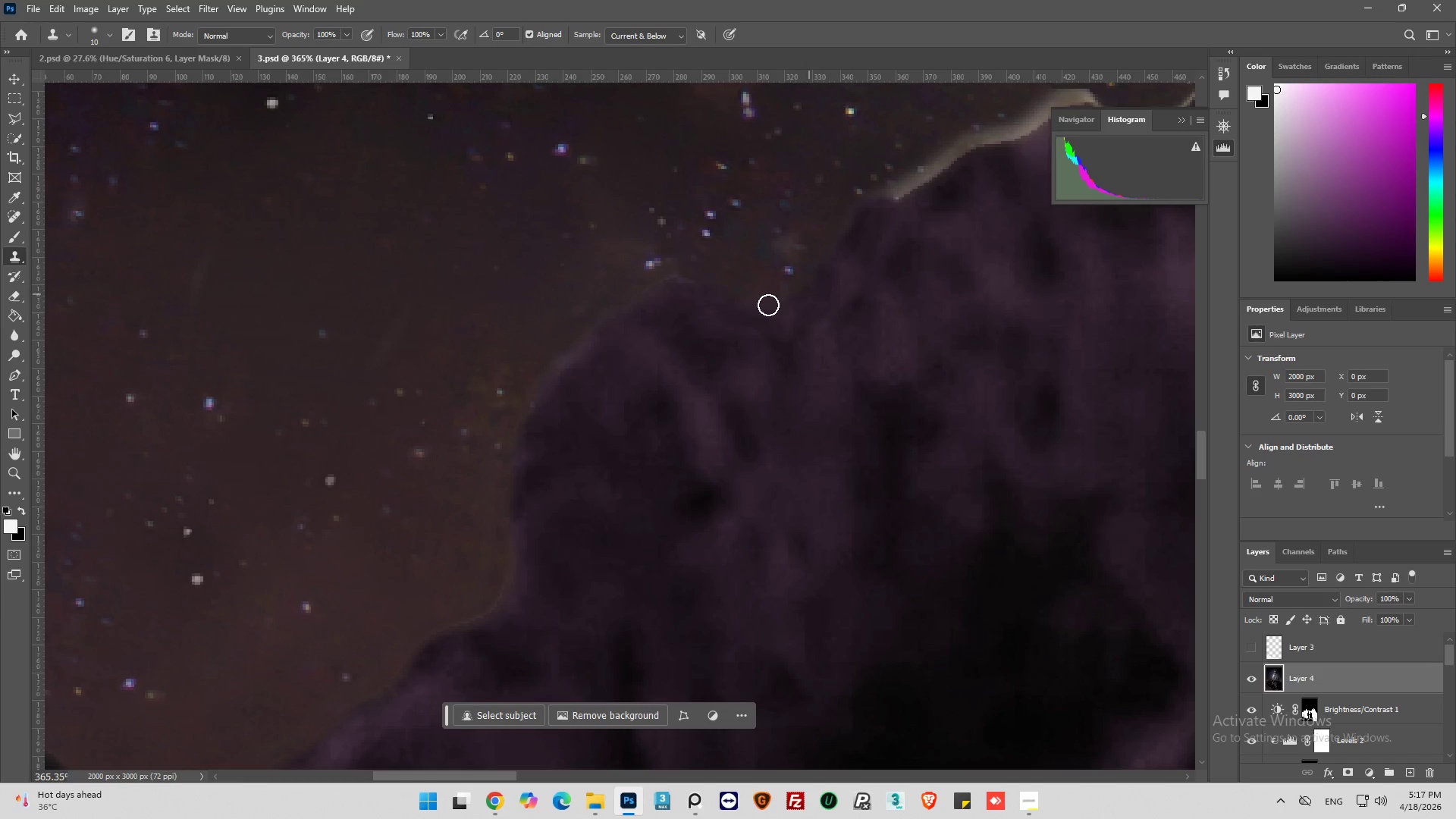 
hold_key(key=AltLeft, duration=0.58)
scroll: coordinate [548, 337], scroll_direction: down, amount: 8.0
 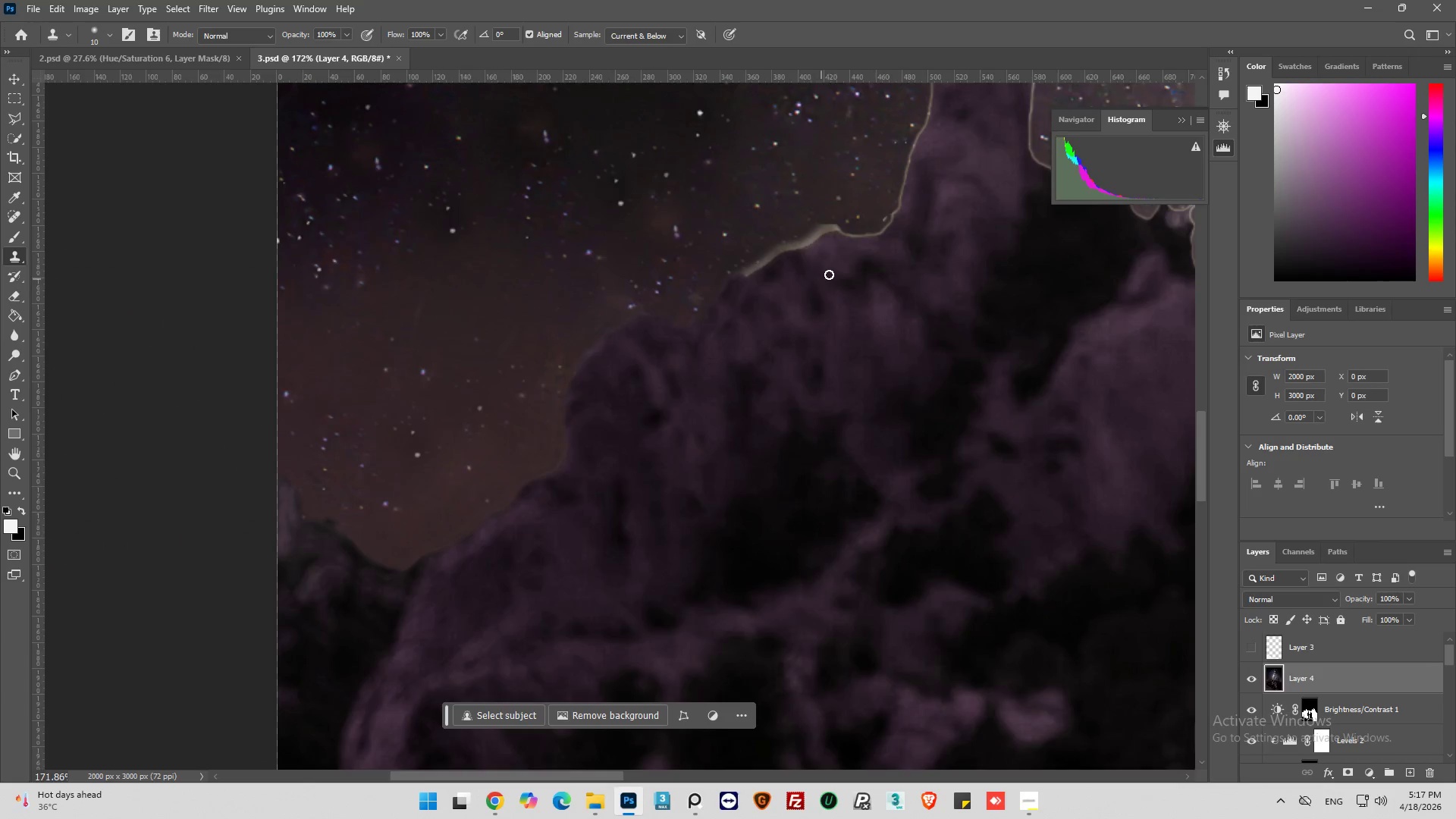 
key(Alt+AltLeft)
 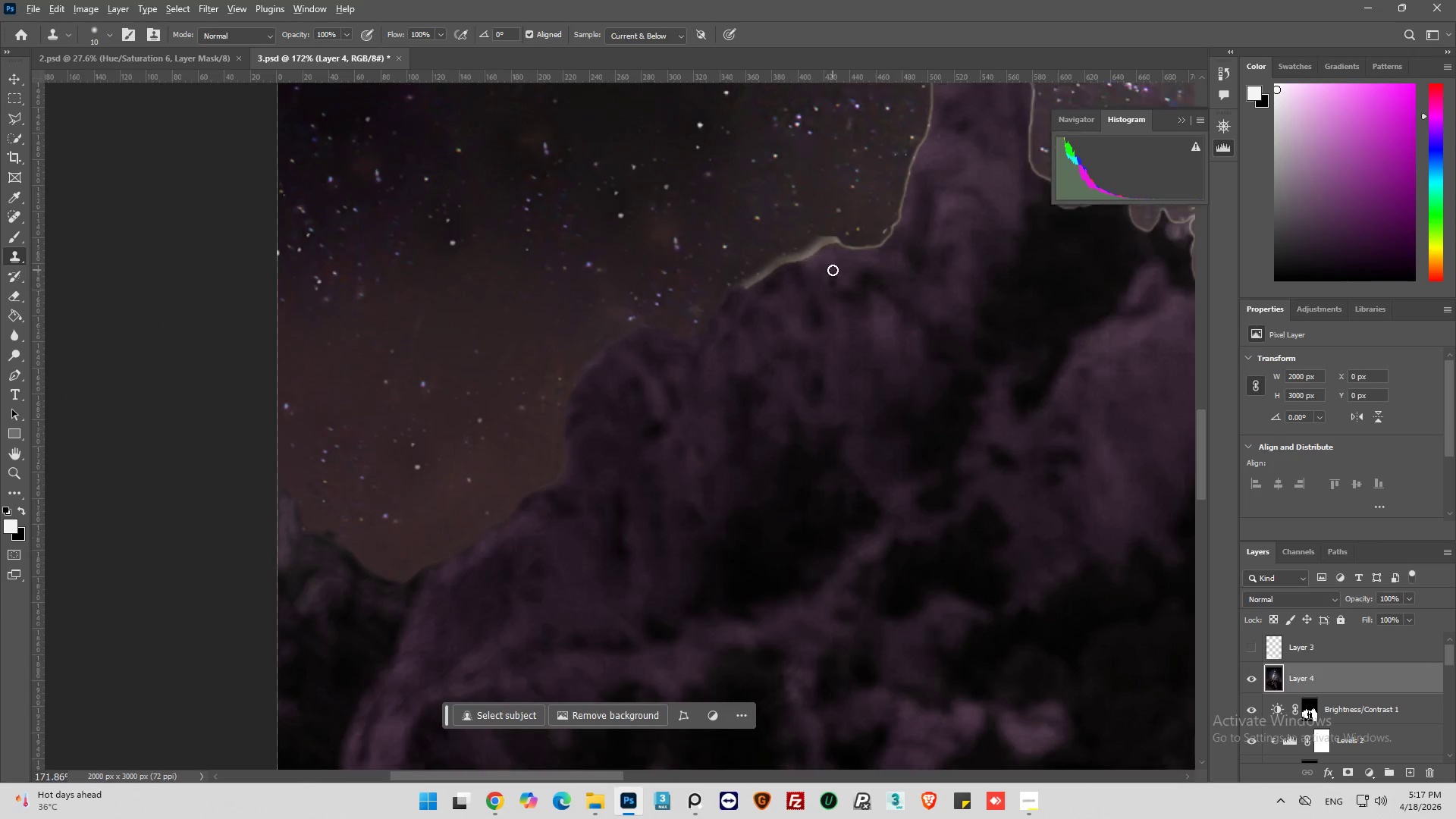 
key(Alt+AltLeft)
 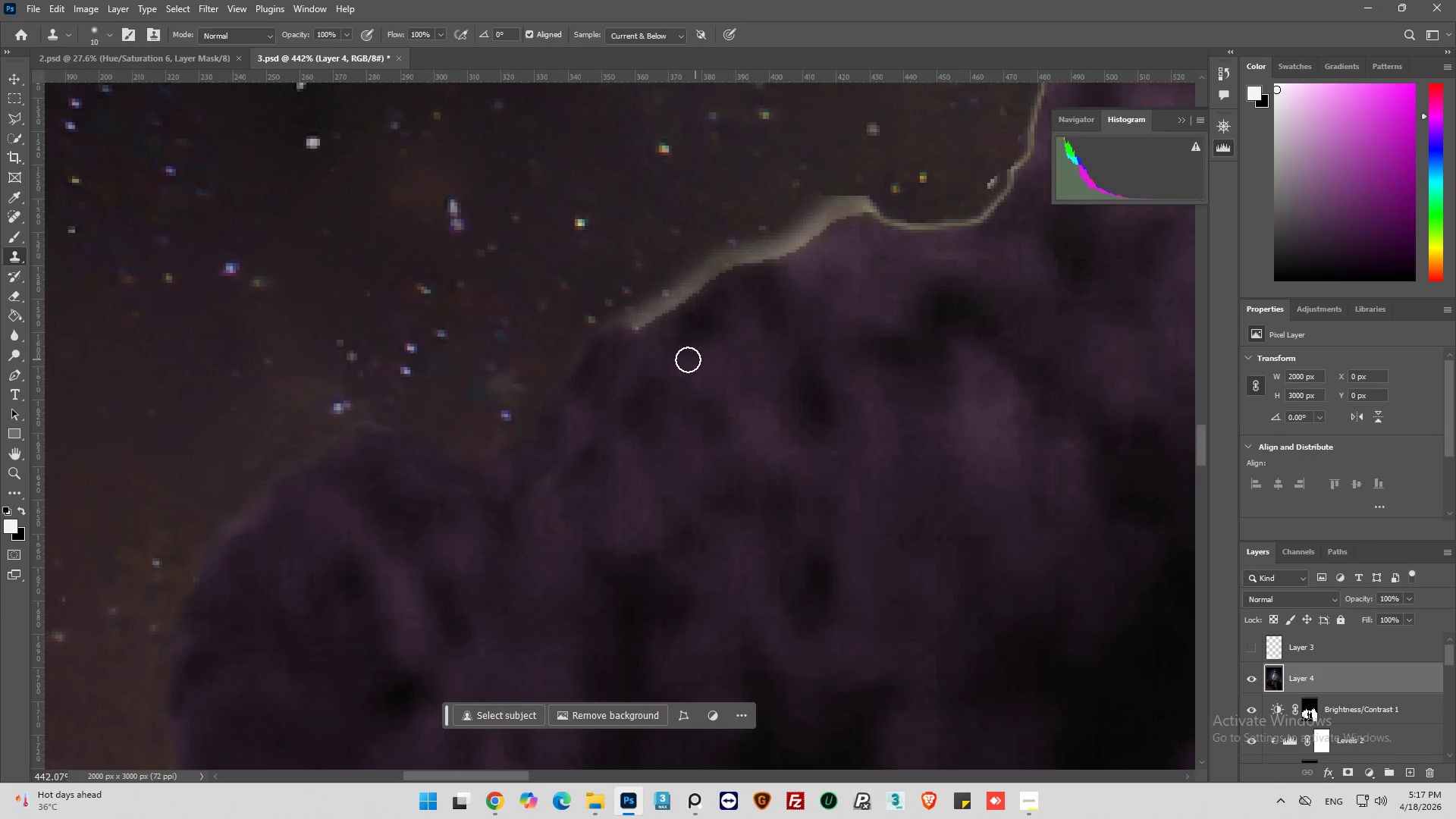 
hold_key(key=AltLeft, duration=0.52)
 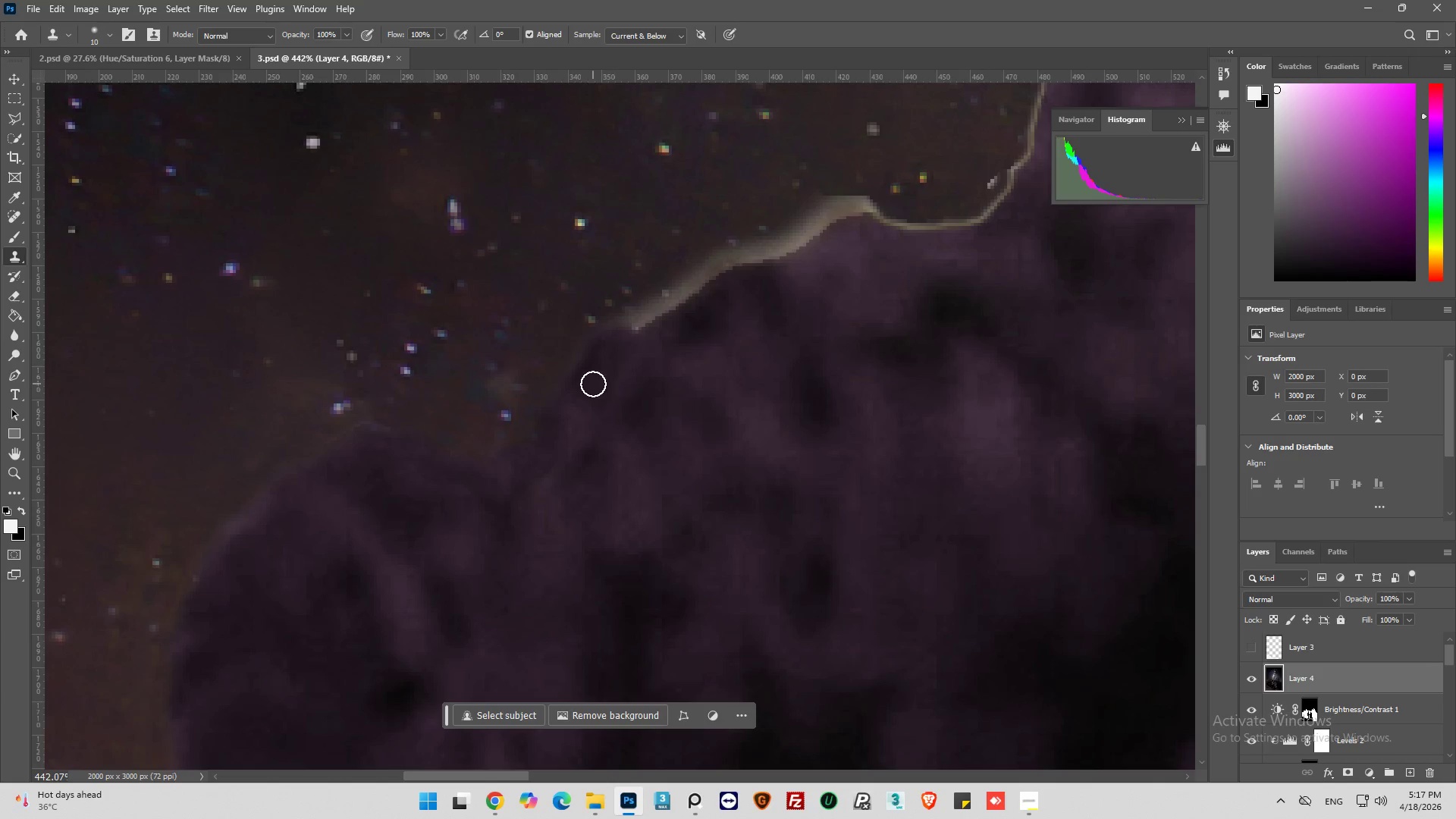 
scroll: coordinate [788, 316], scroll_direction: up, amount: 13.0
 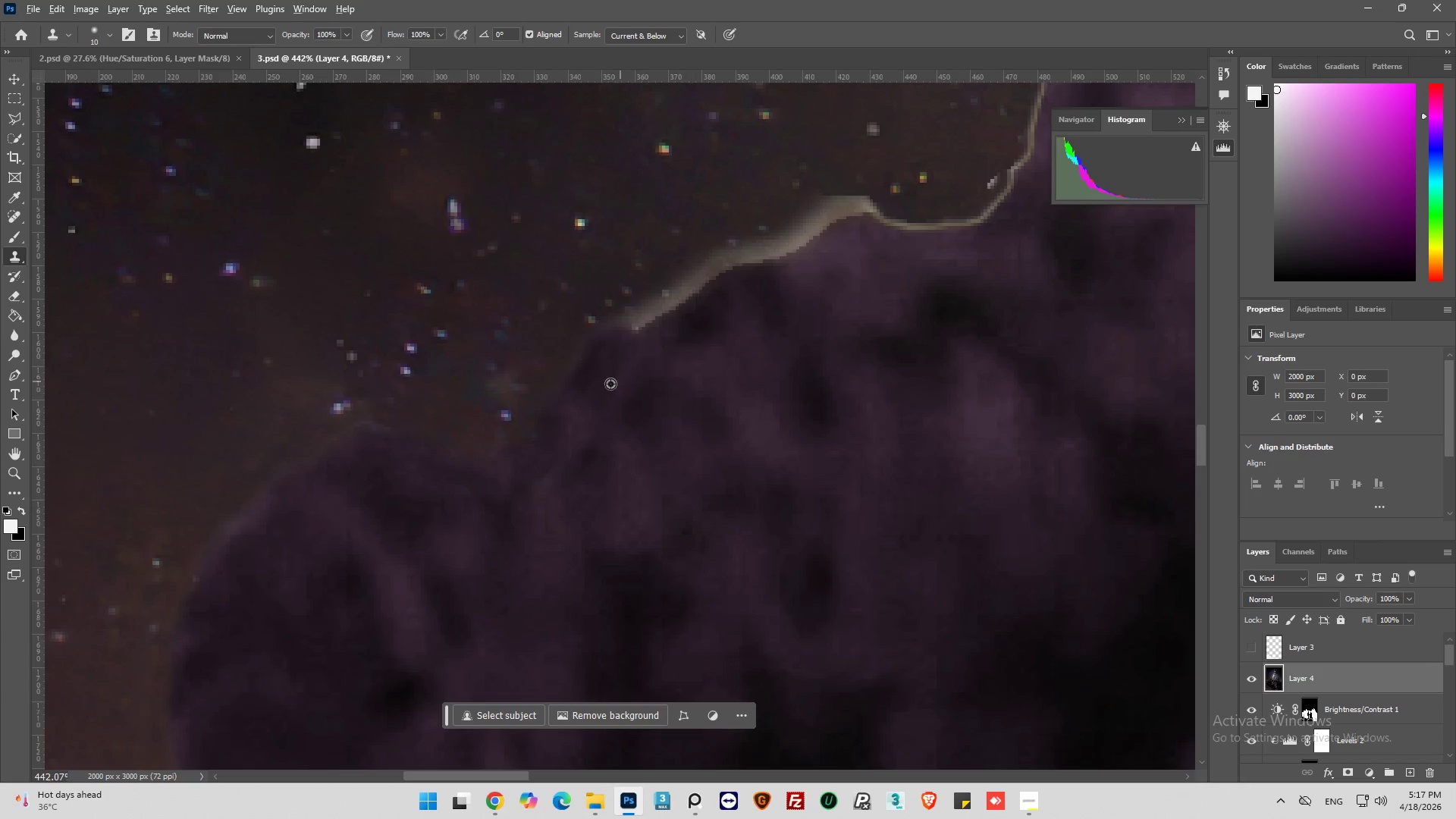 
left_click_drag(start_coordinate=[593, 381], to_coordinate=[669, 313])
 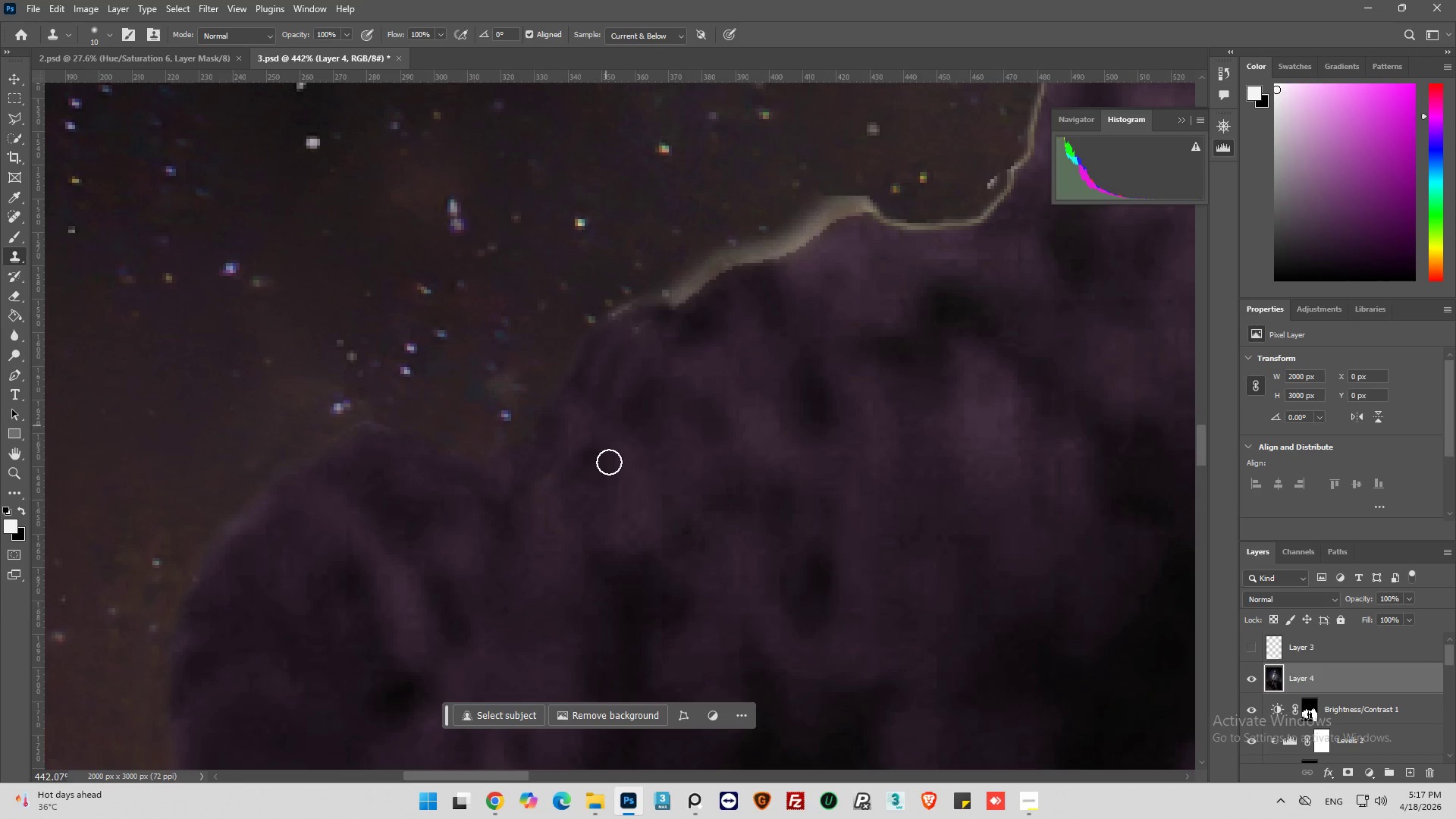 
hold_key(key=AltLeft, duration=0.53)
left_click_drag(start_coordinate=[658, 394], to_coordinate=[653, 404])
 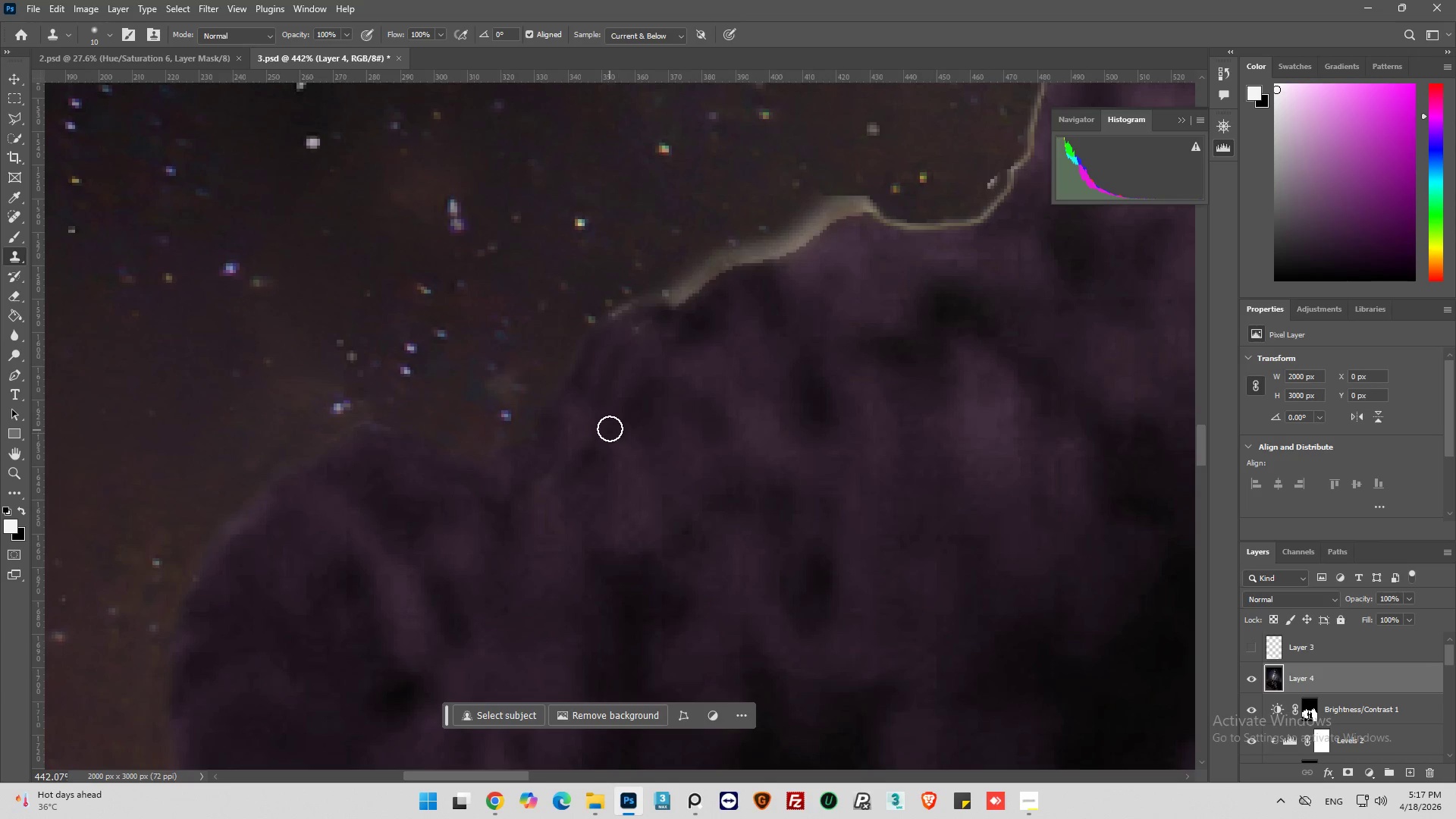 
left_click_drag(start_coordinate=[607, 420], to_coordinate=[592, 353])
 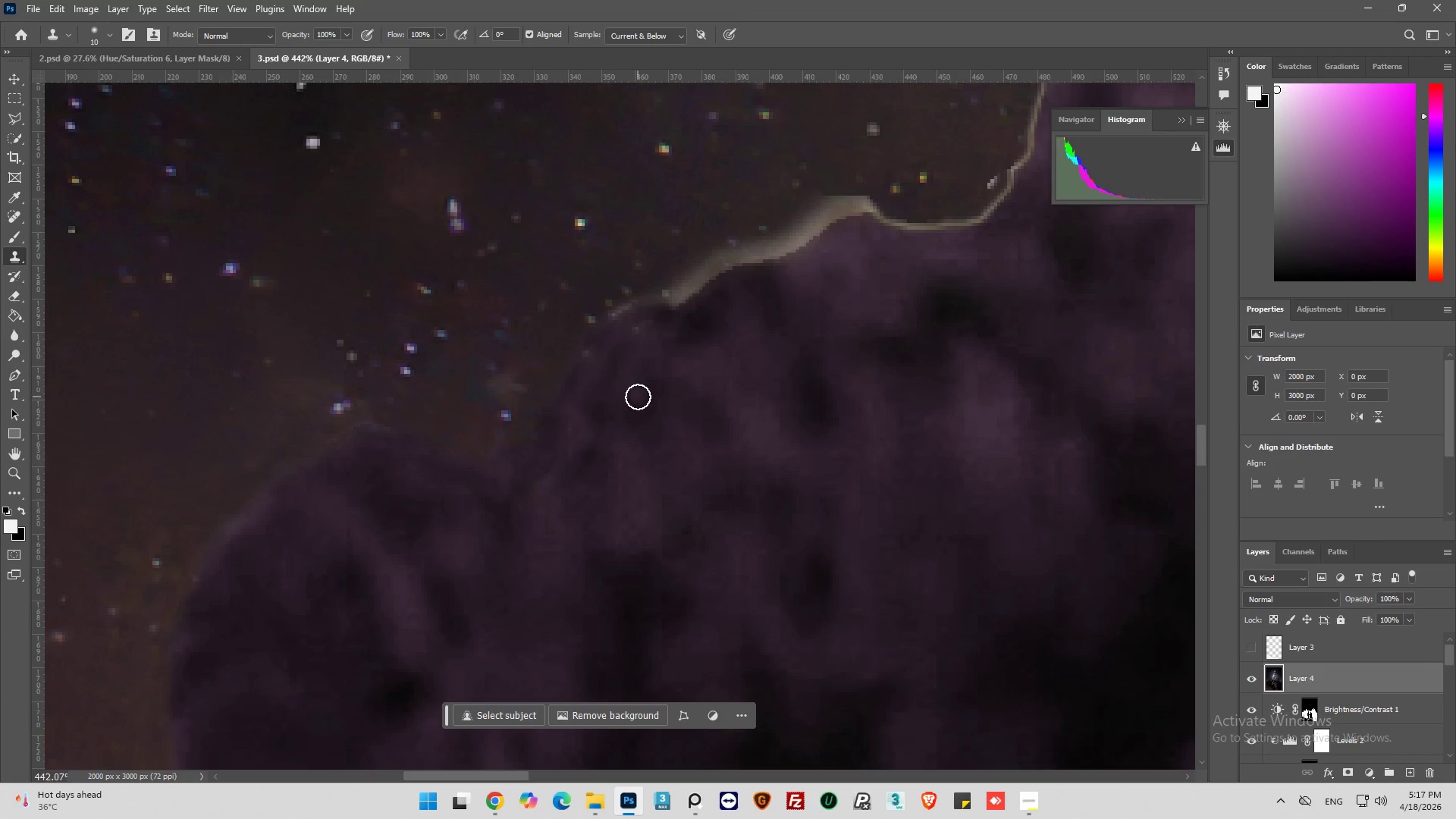 
hold_key(key=AltLeft, duration=0.52)
left_click([634, 441])
 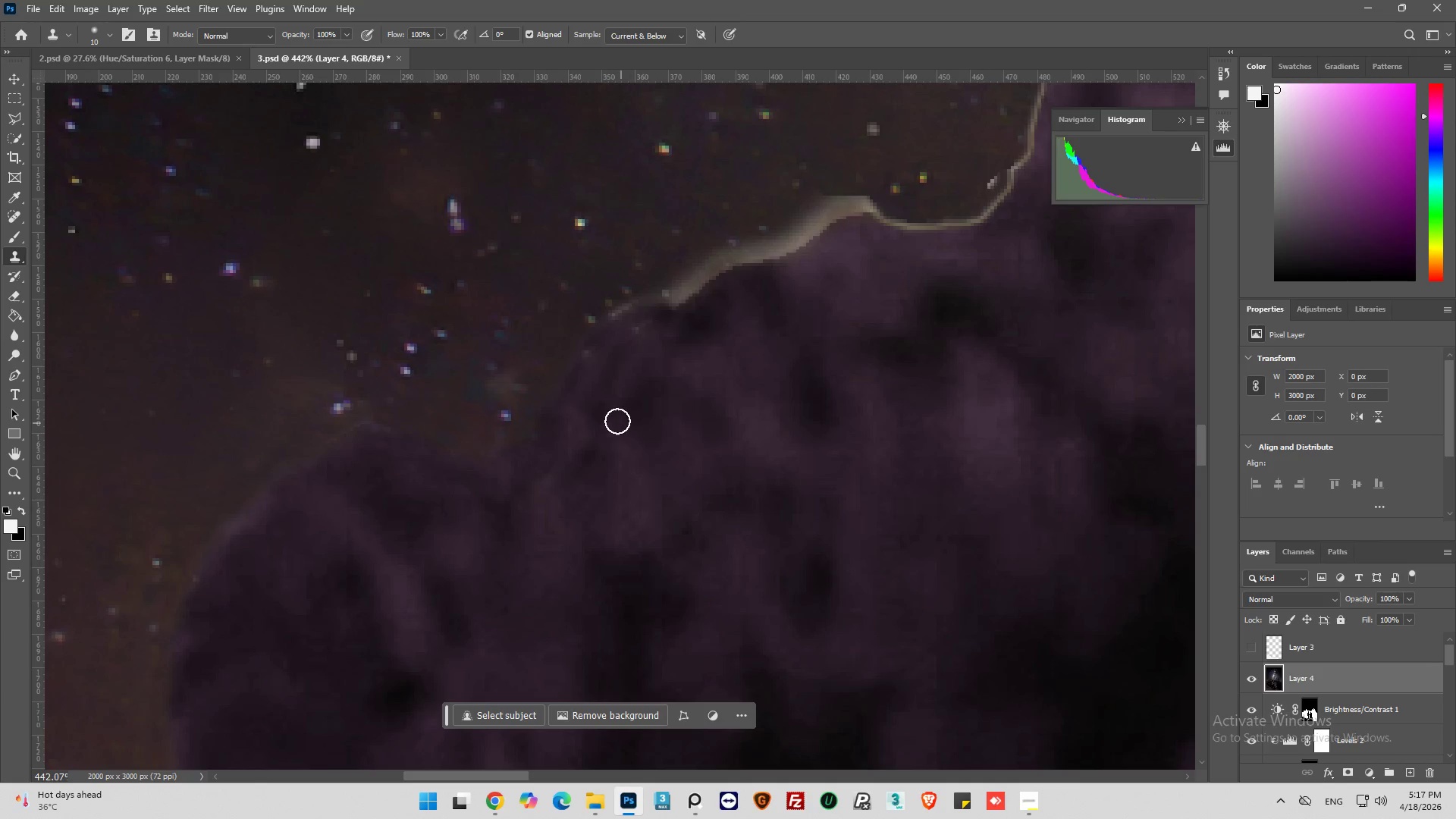 
left_click_drag(start_coordinate=[613, 417], to_coordinate=[607, 328])
 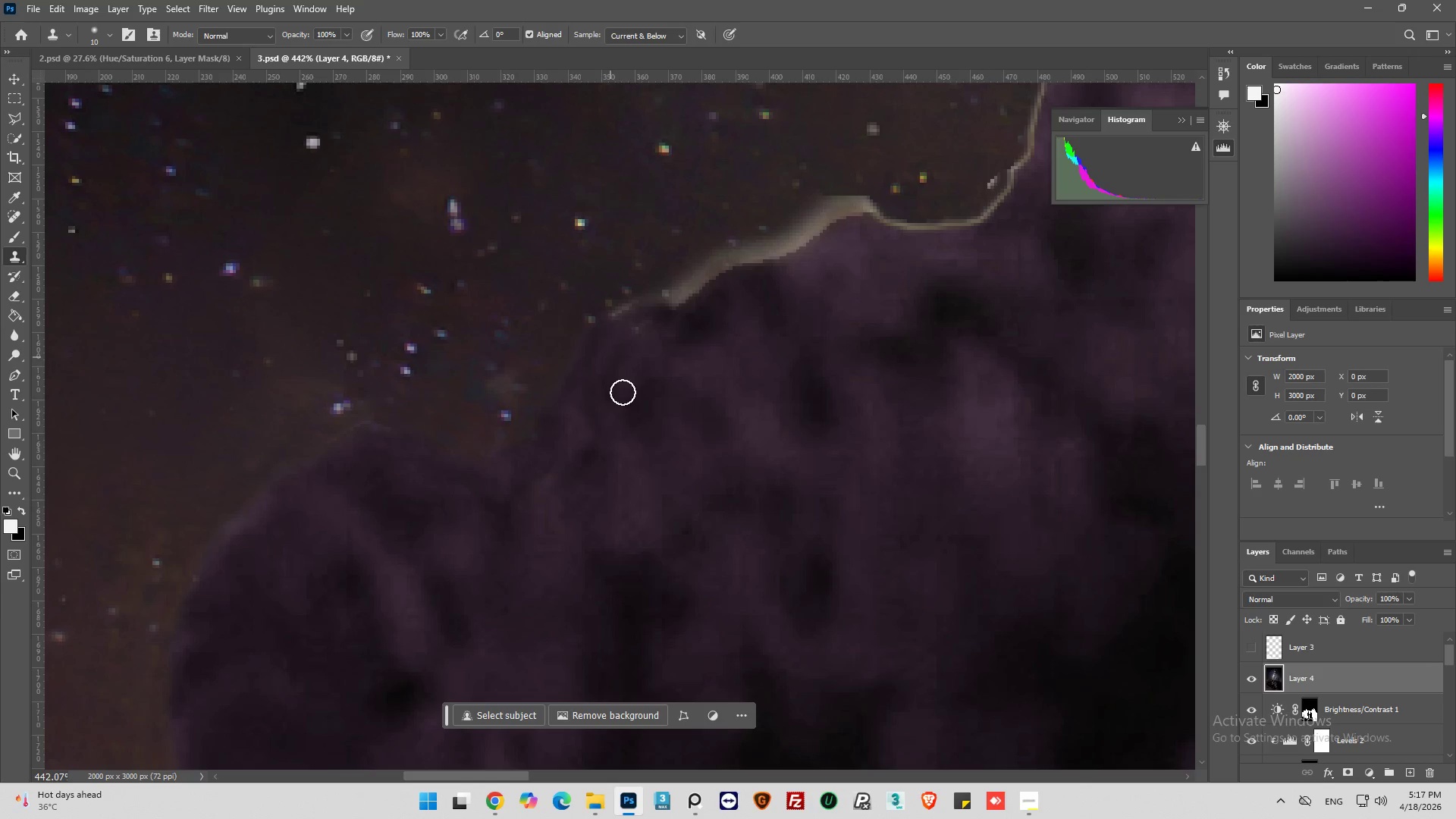 
hold_key(key=AltLeft, duration=0.67)
 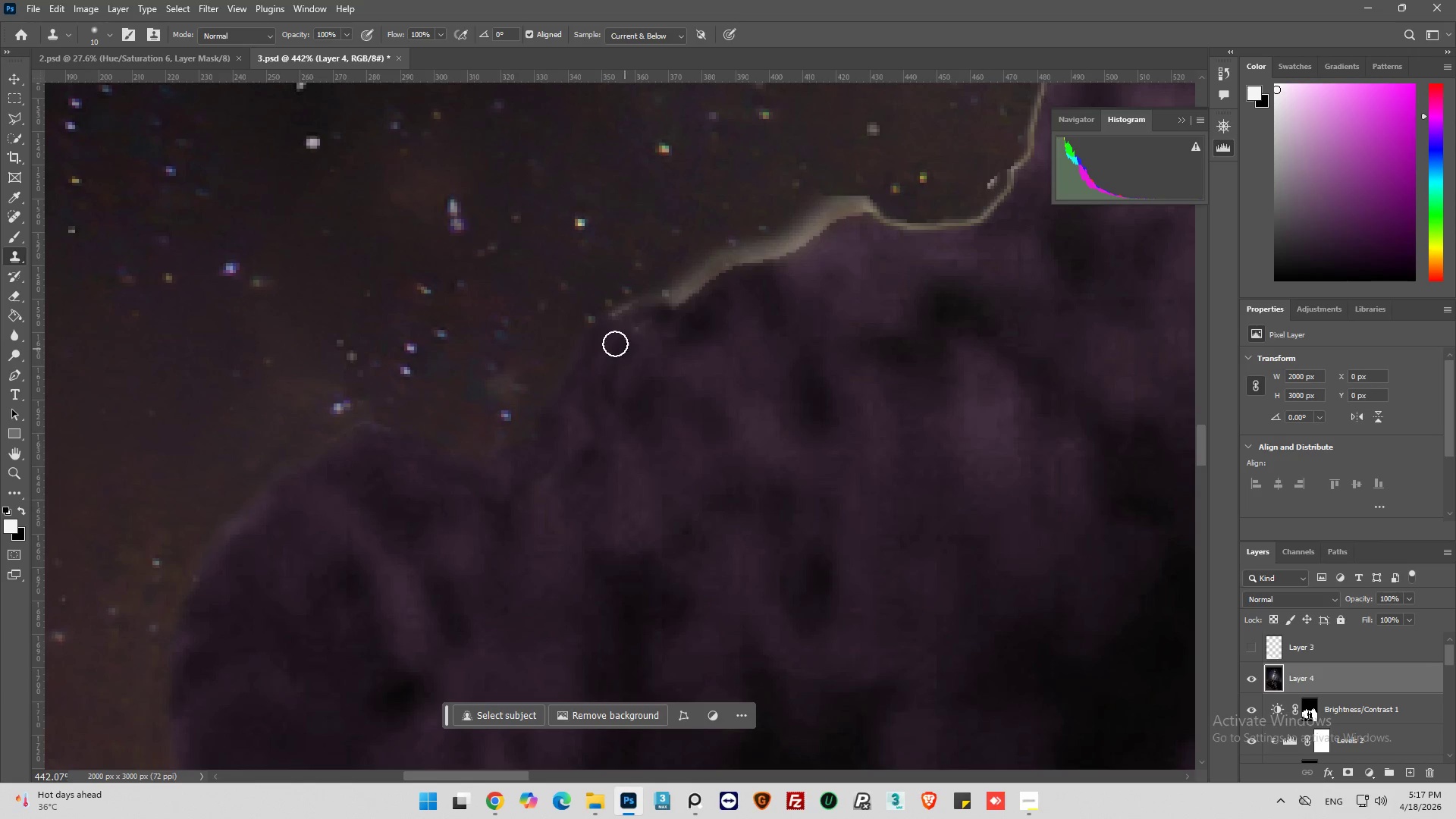 
left_click_drag(start_coordinate=[615, 341], to_coordinate=[1023, 168])
 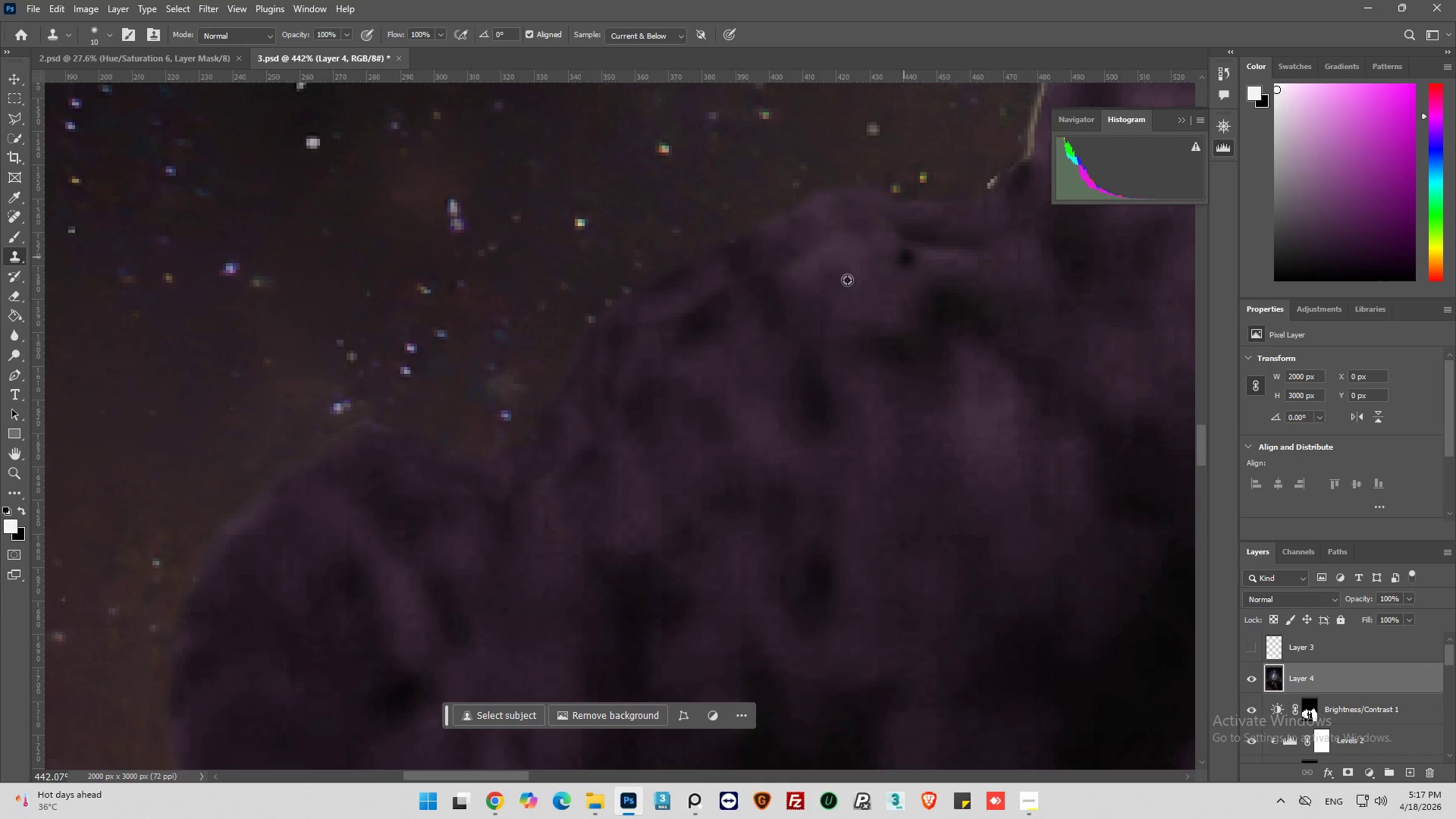 
hold_key(key=AltLeft, duration=0.92)
scroll: coordinate [509, 287], scroll_direction: down, amount: 15.0
 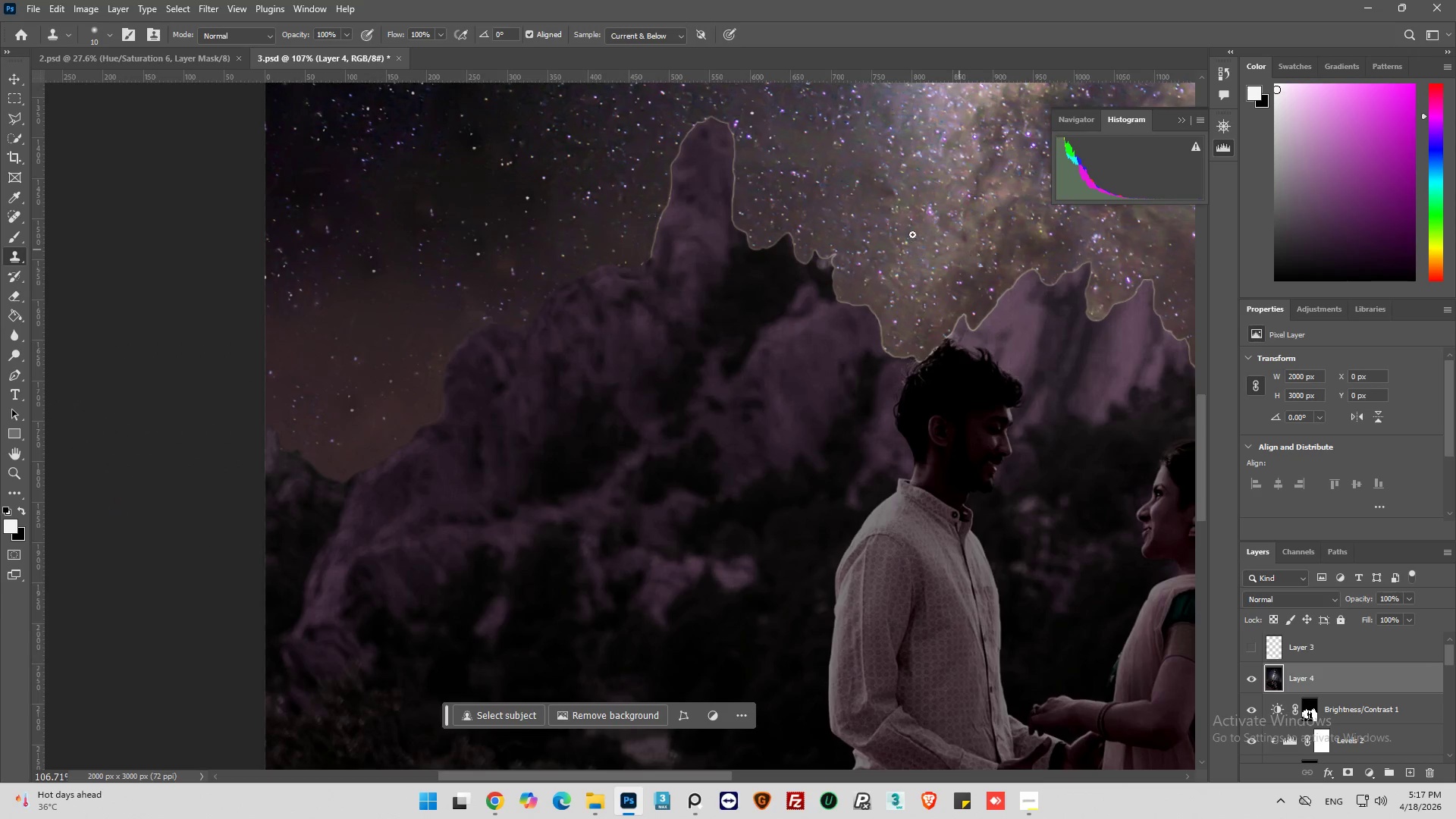 
hold_key(key=AltLeft, duration=1.2)
 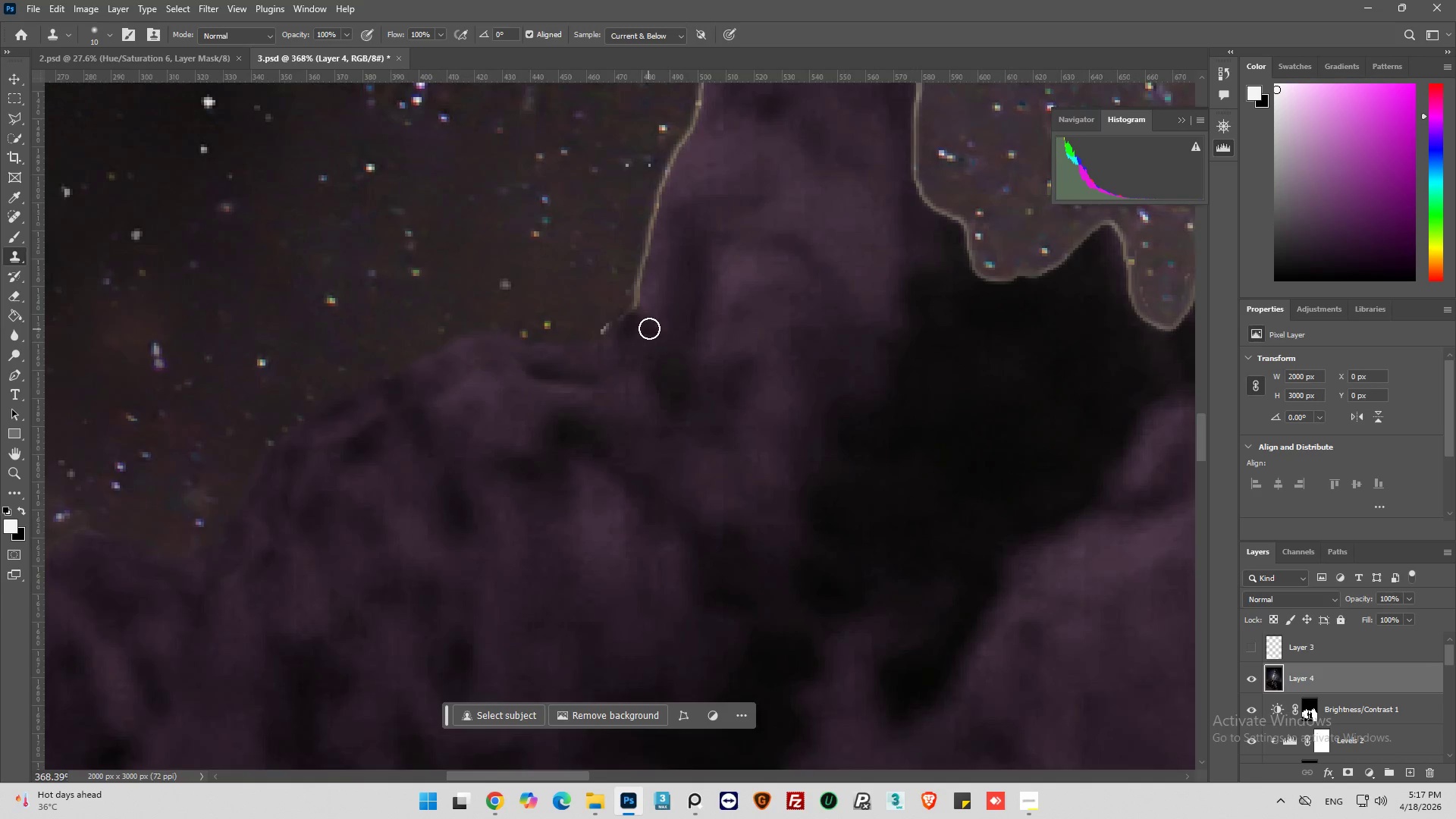 
key(Alt+AltLeft)
 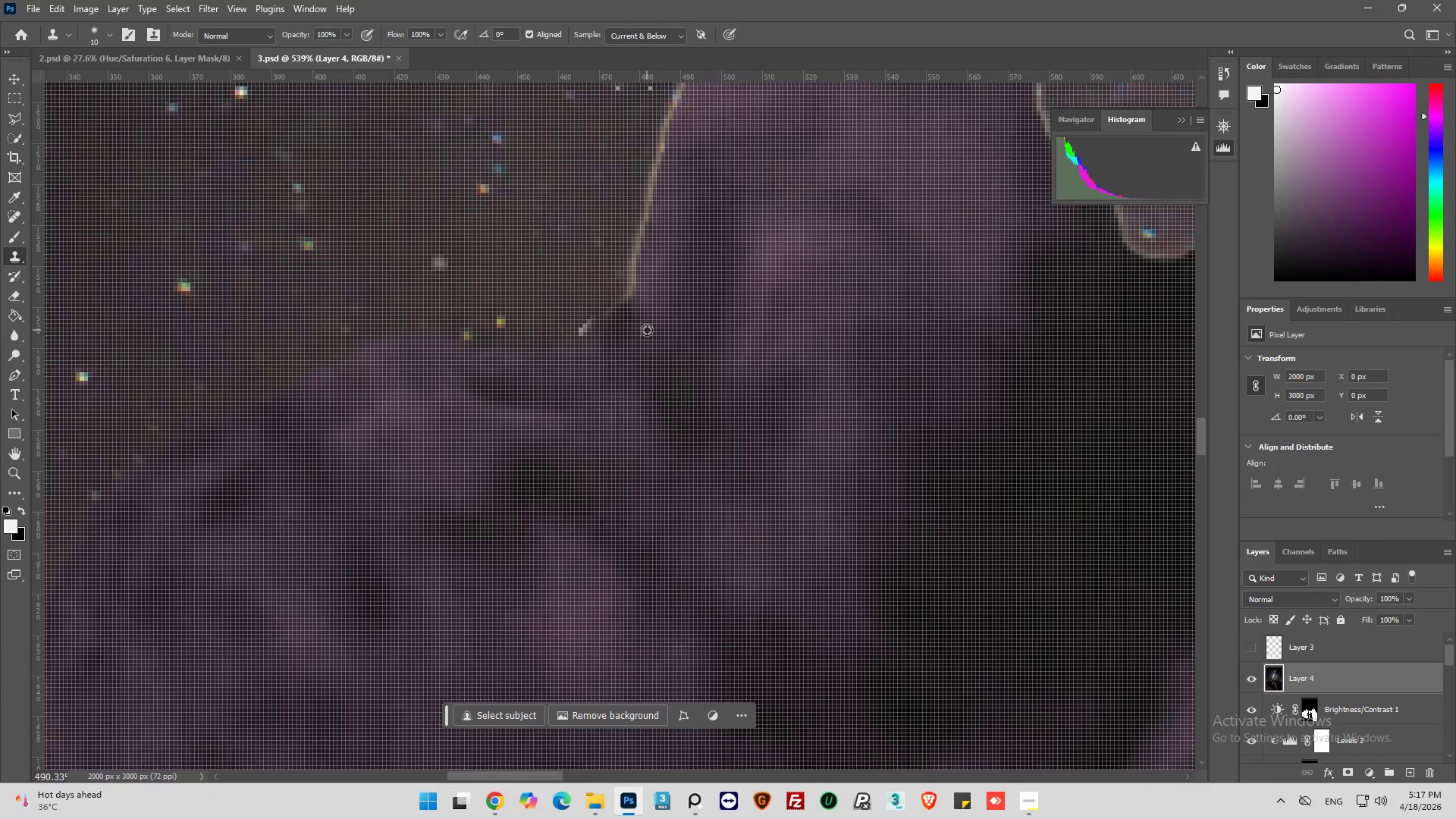 
scroll: coordinate [647, 303], scroll_direction: up, amount: 16.0
 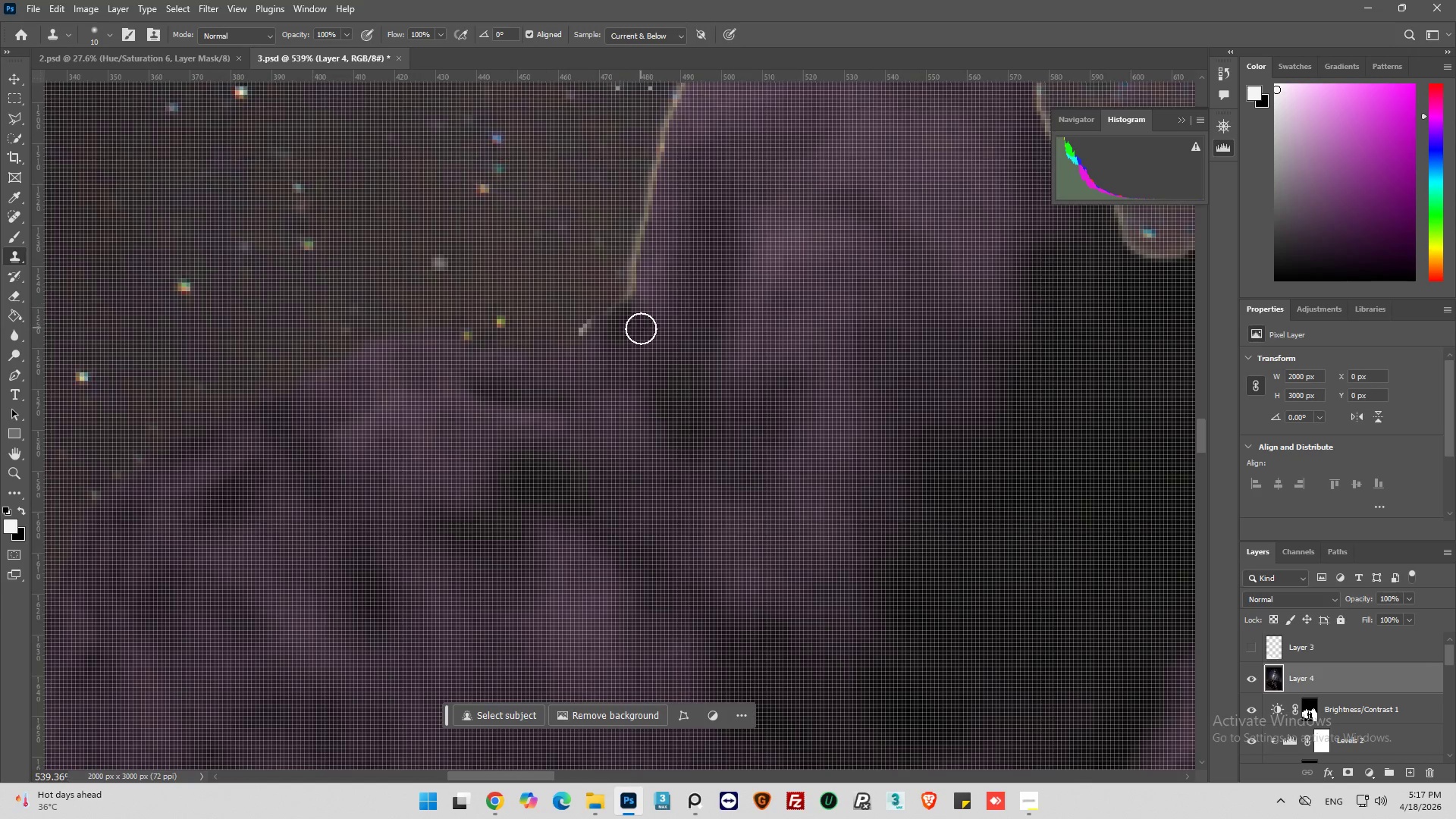 
hold_key(key=AltLeft, duration=1.31)
 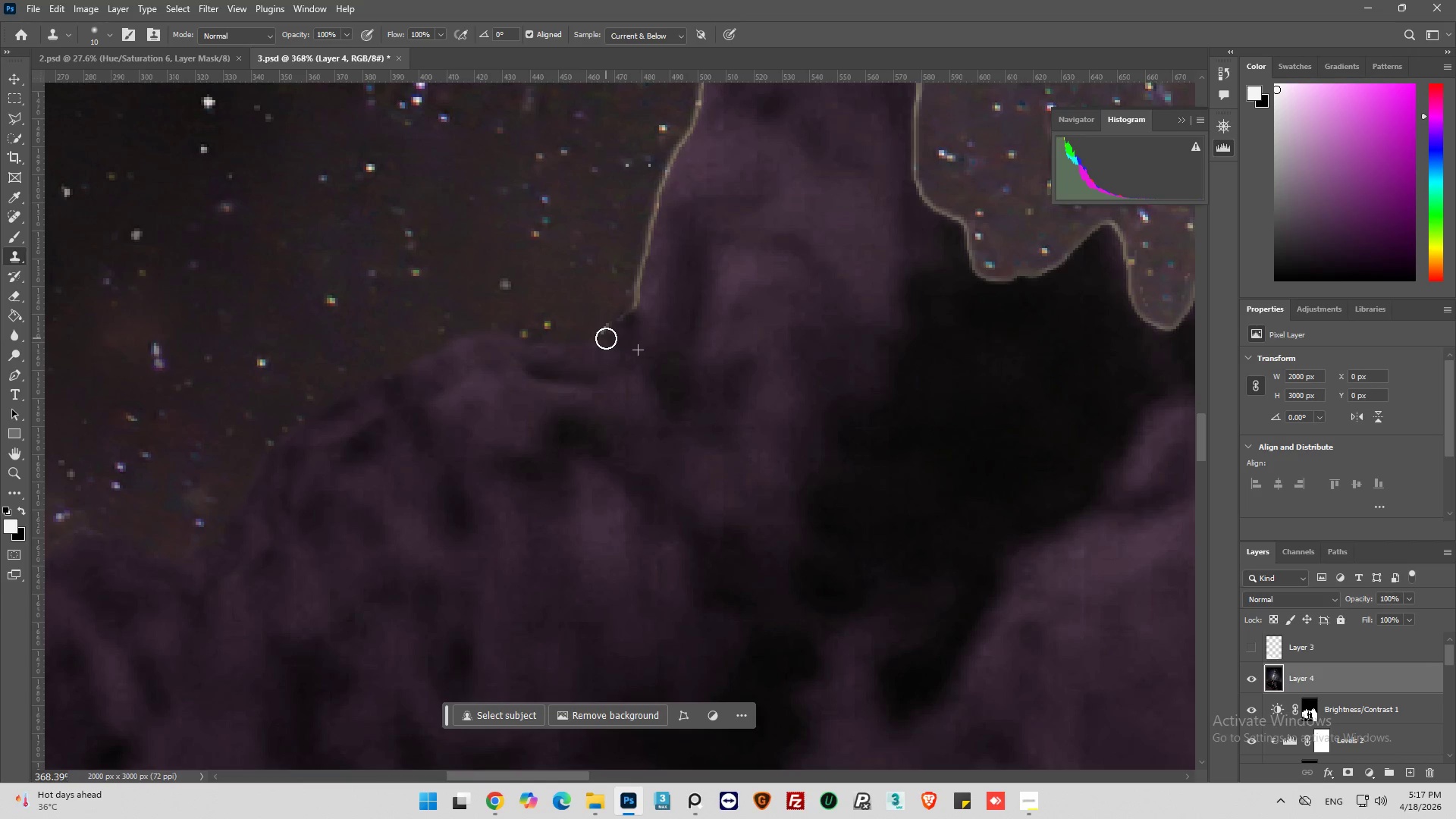 
scroll: coordinate [647, 330], scroll_direction: down, amount: 4.0
 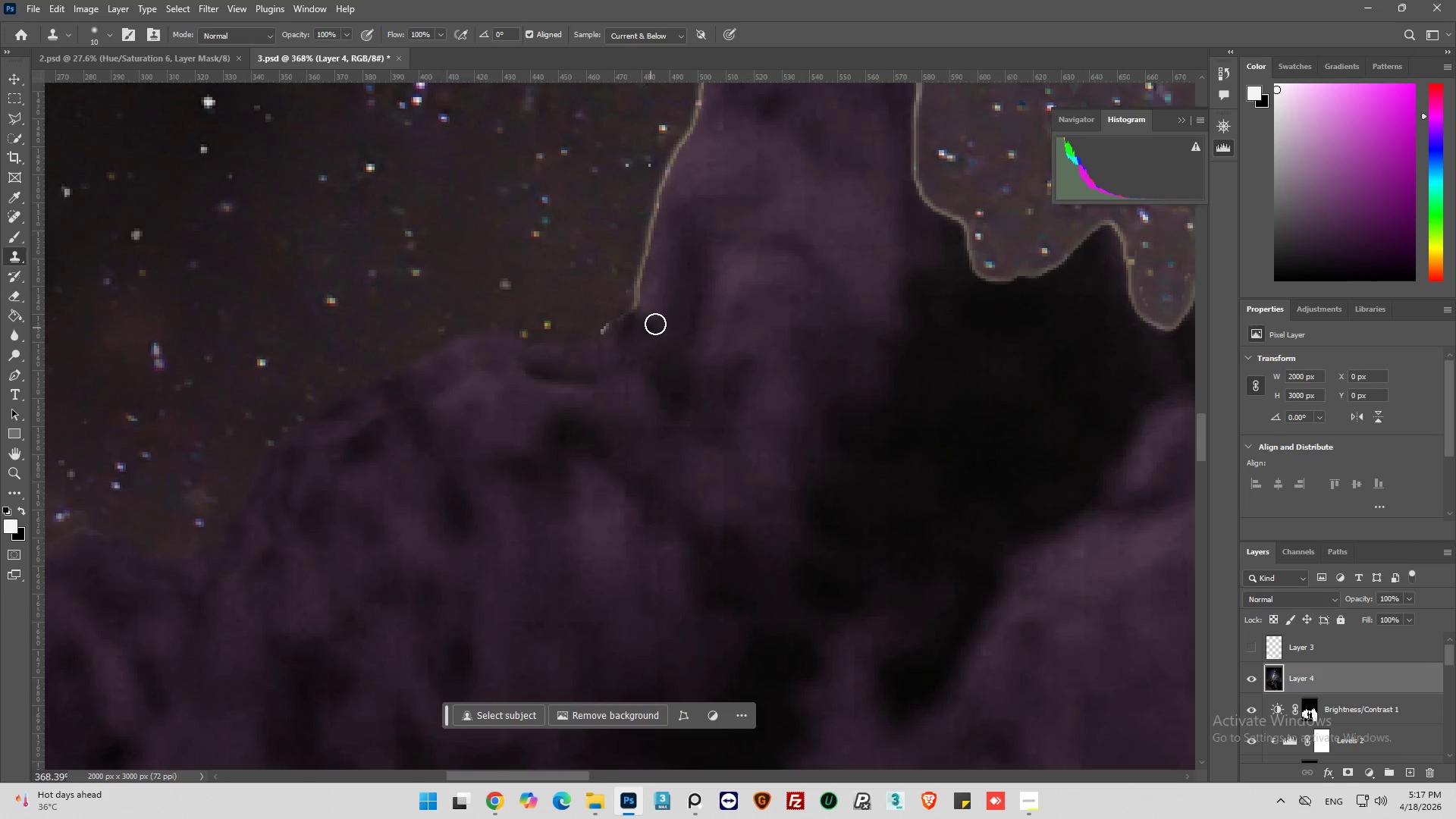 
left_click([659, 350])
 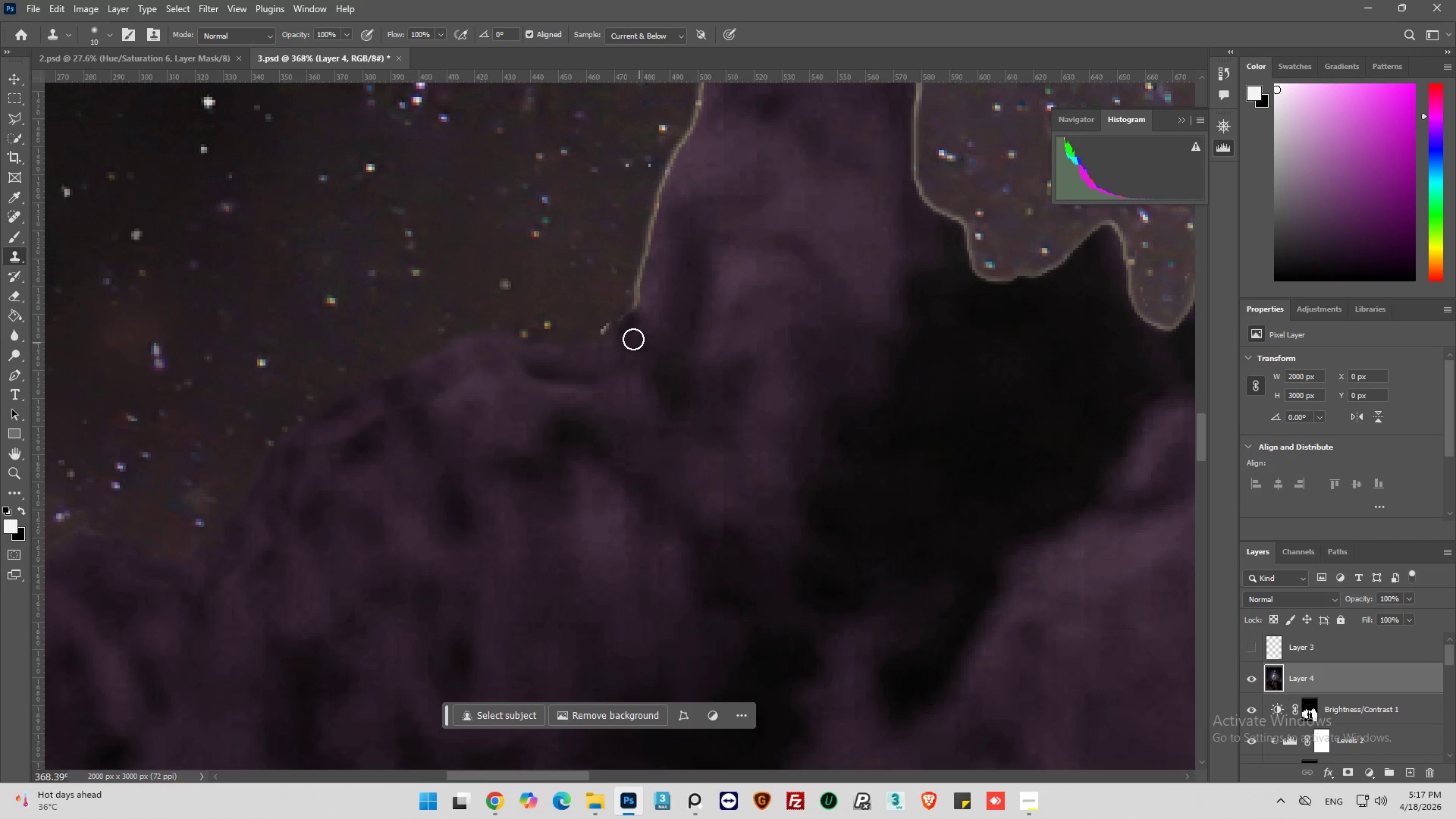 
left_click_drag(start_coordinate=[626, 338], to_coordinate=[708, 120])
 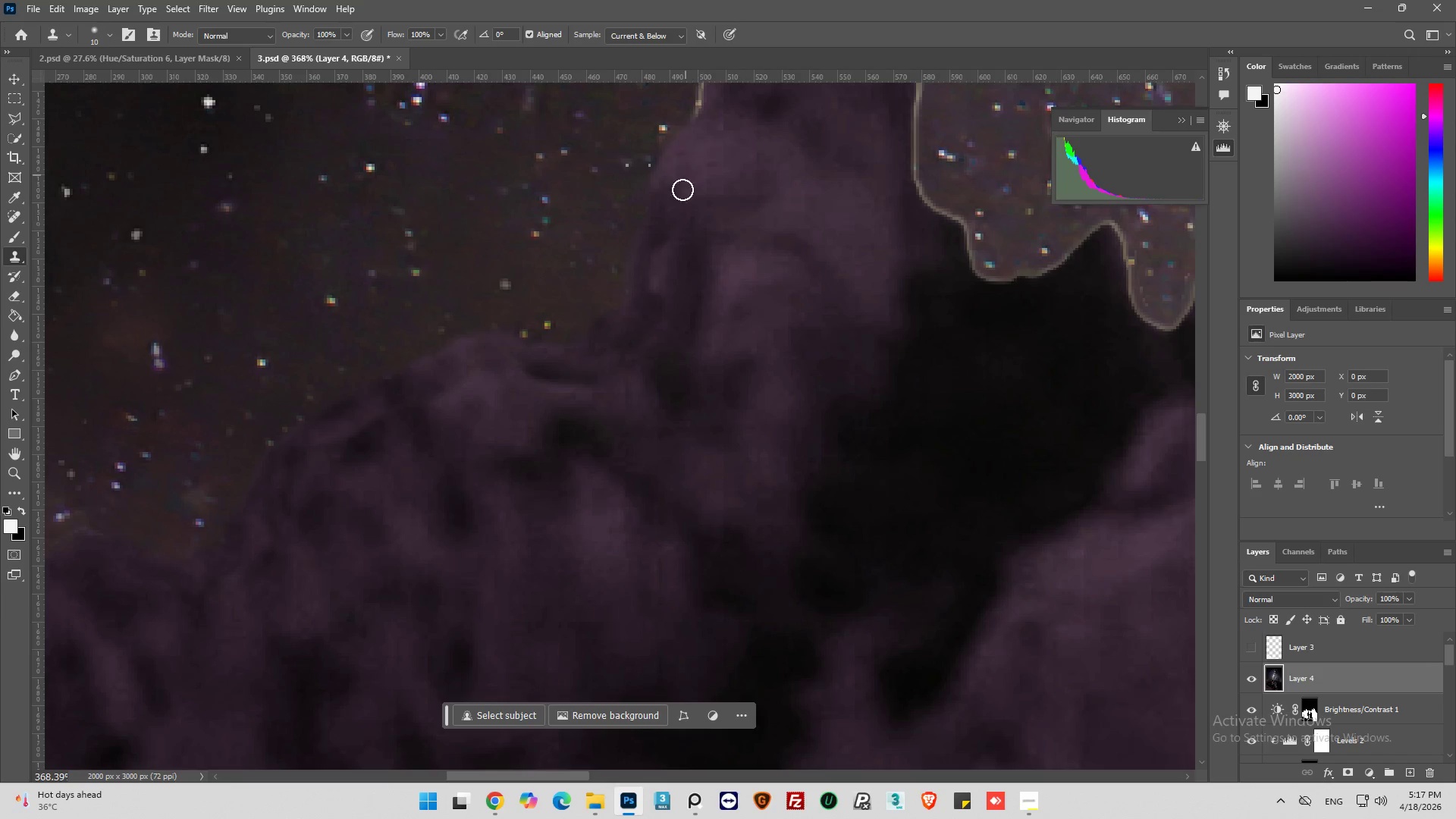 
scroll: coordinate [677, 340], scroll_direction: up, amount: 27.0
 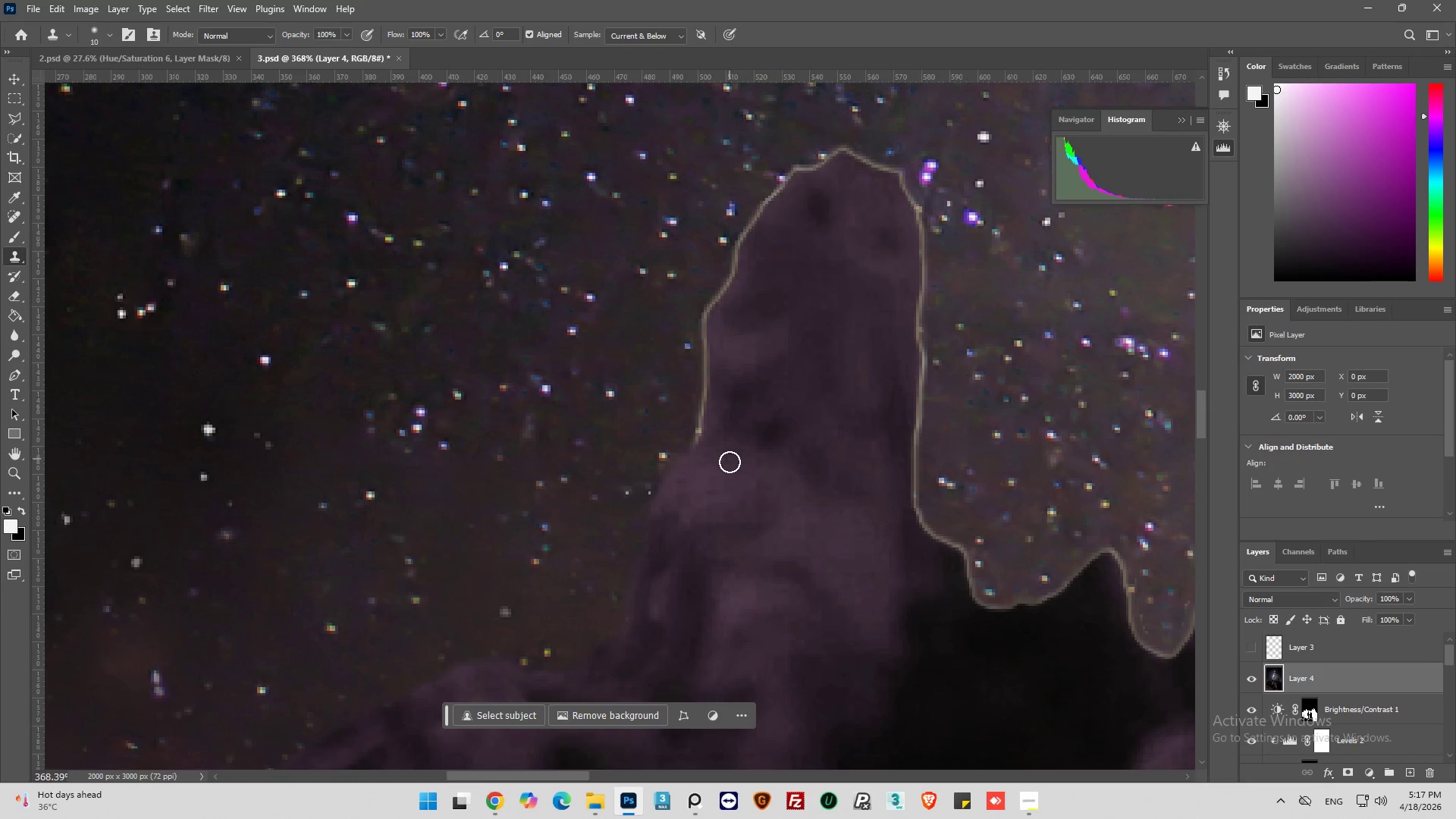 
hold_key(key=AltLeft, duration=0.64)
left_click([735, 475])
 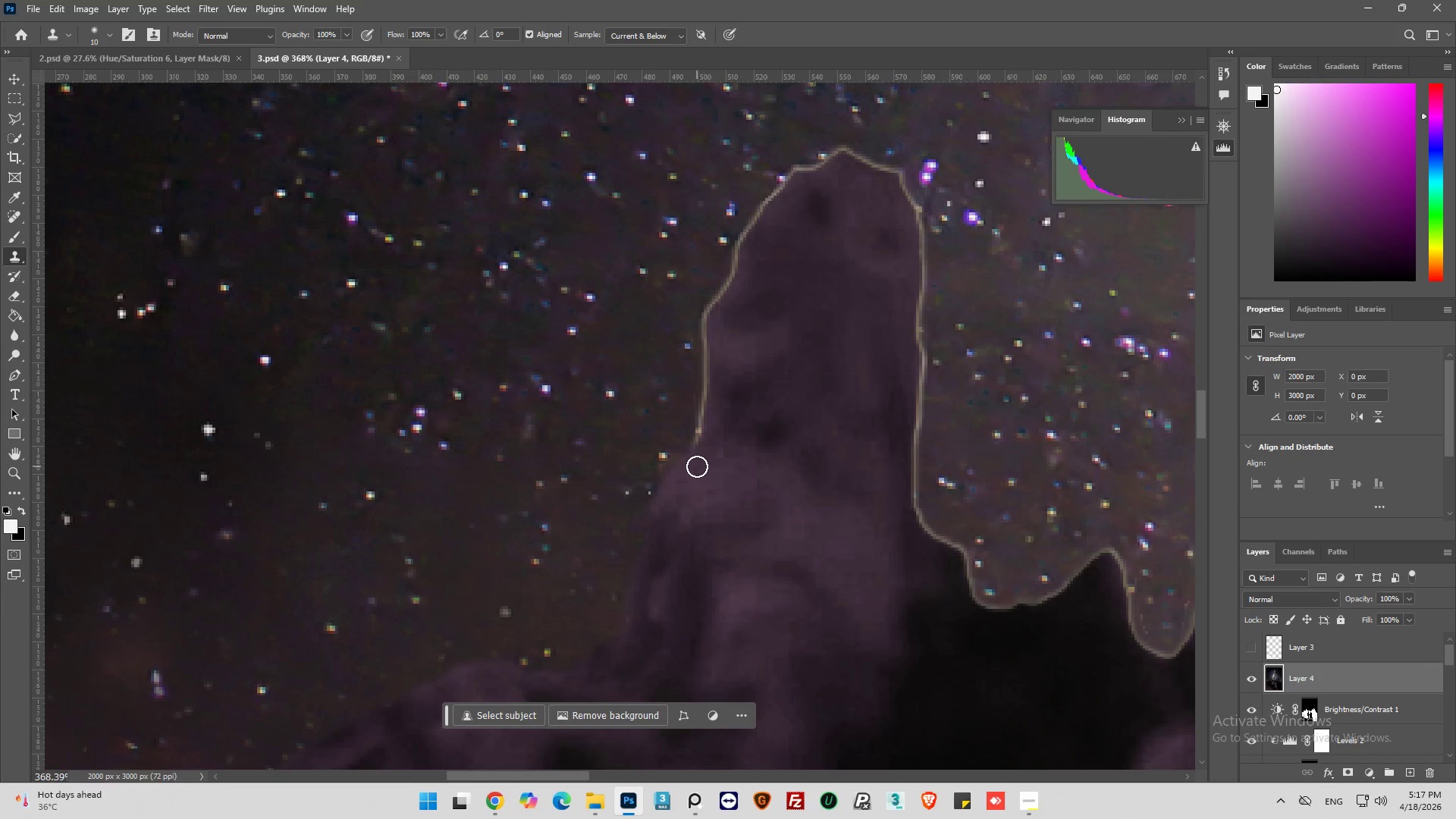 
left_click_drag(start_coordinate=[695, 465], to_coordinate=[764, 202])
 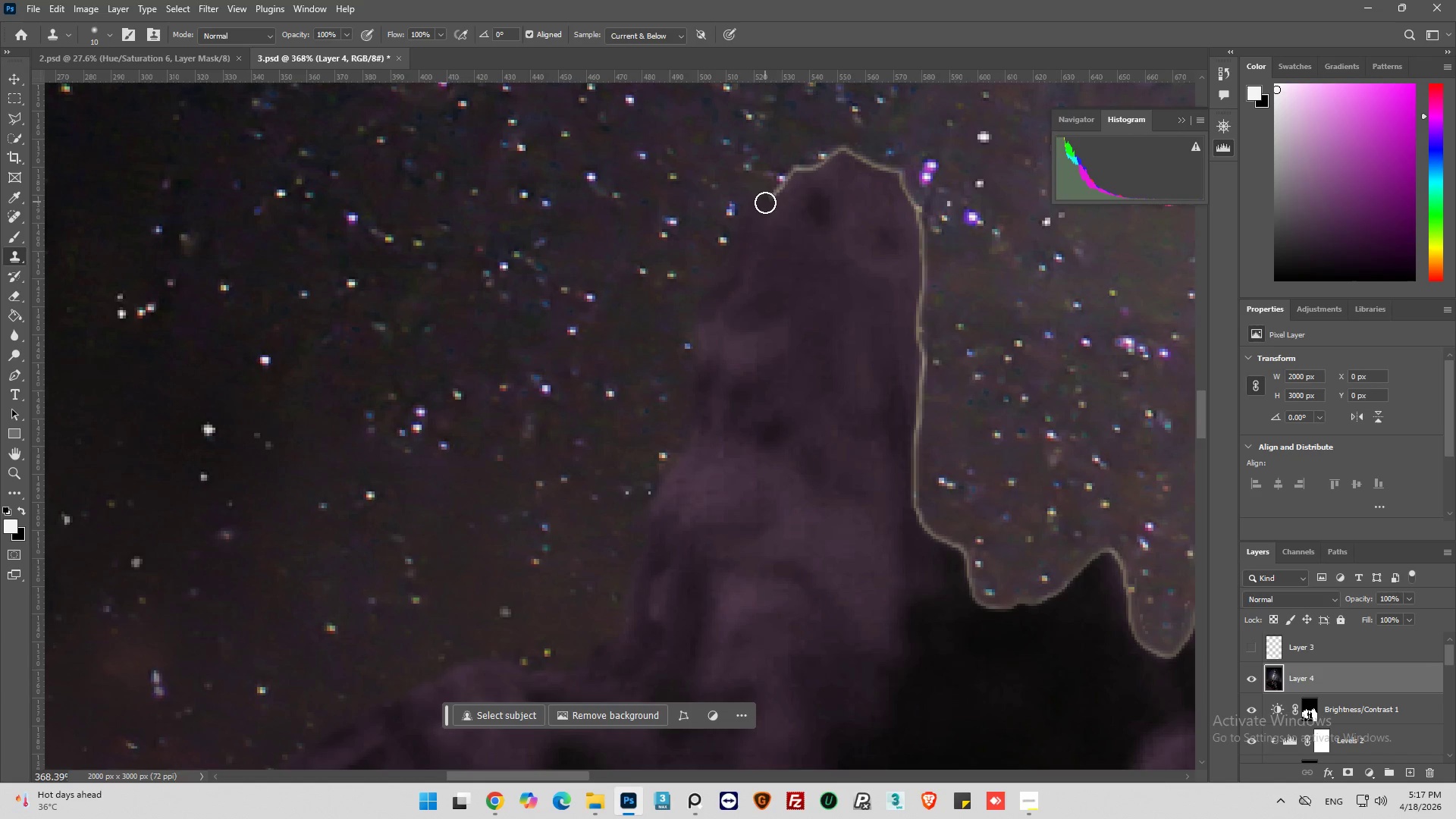 
hold_key(key=AltLeft, duration=1.12)
left_click_drag(start_coordinate=[787, 228], to_coordinate=[796, 244])
 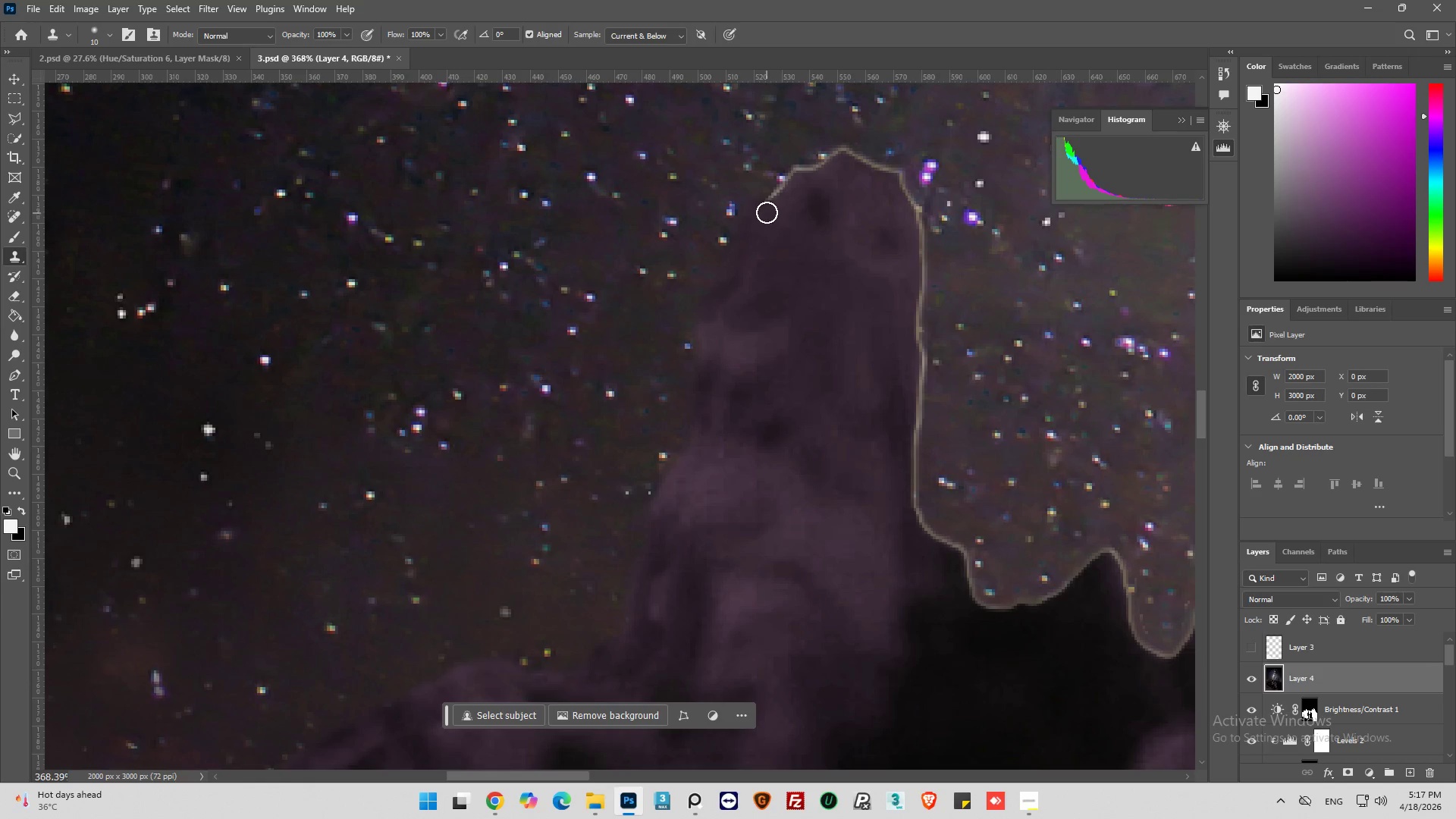 
left_click_drag(start_coordinate=[767, 212], to_coordinate=[788, 177])
 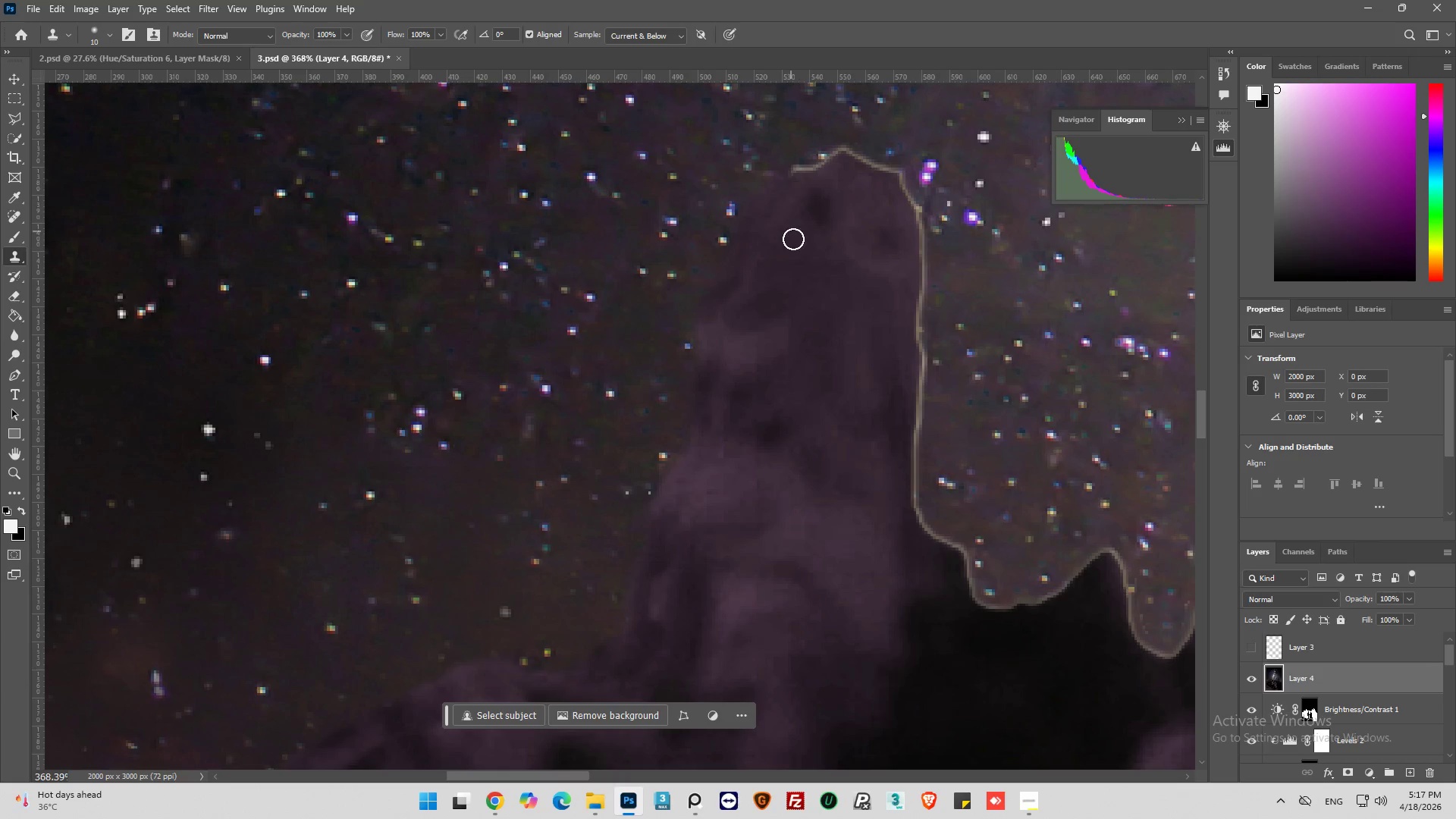 
hold_key(key=AltLeft, duration=0.55)
left_click_drag(start_coordinate=[796, 232], to_coordinate=[797, 216])
 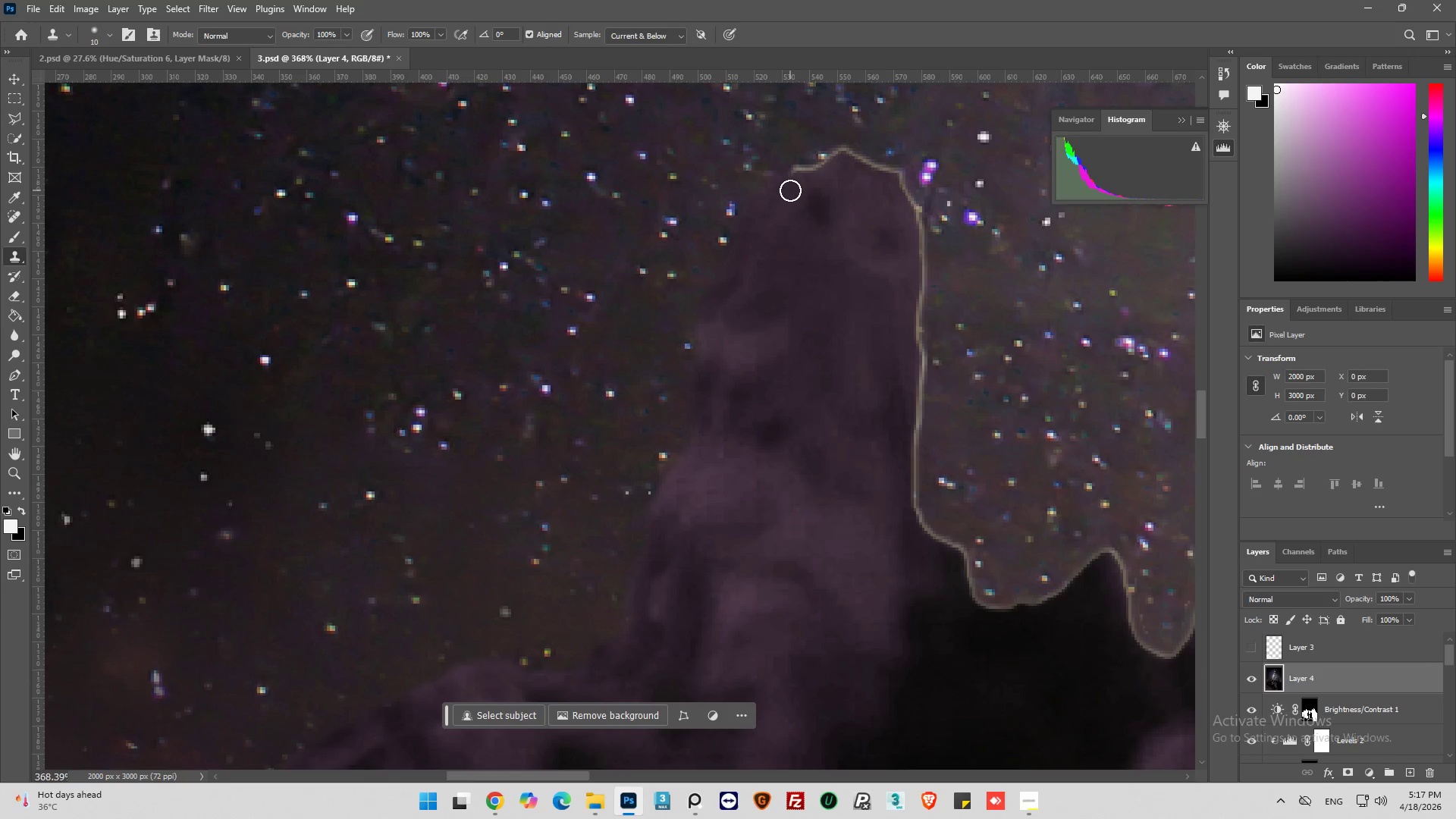 
left_click_drag(start_coordinate=[789, 190], to_coordinate=[846, 151])
 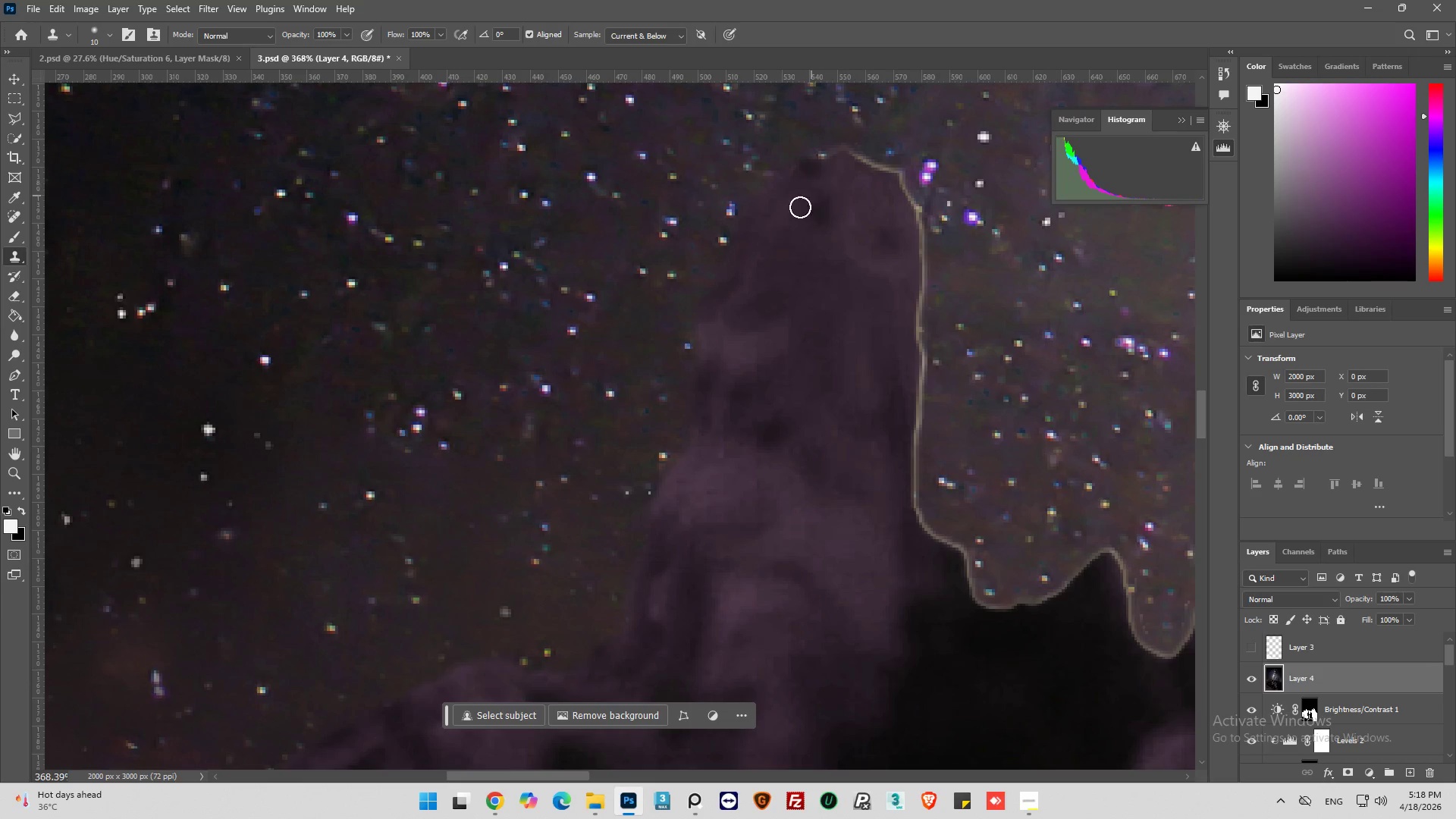 
hold_key(key=AltLeft, duration=0.81)
left_click([838, 203])
 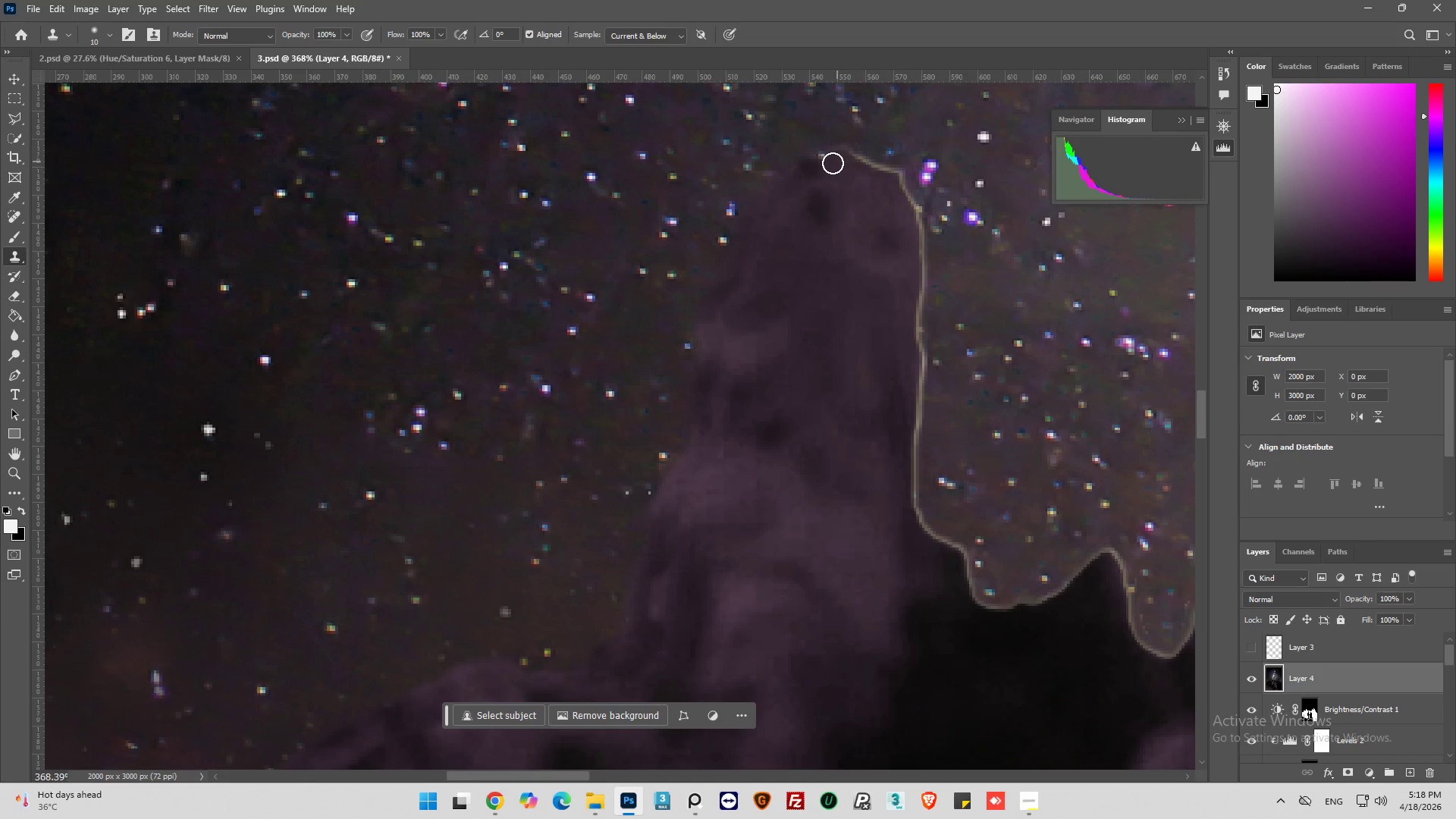 
left_click_drag(start_coordinate=[835, 153], to_coordinate=[864, 165])
 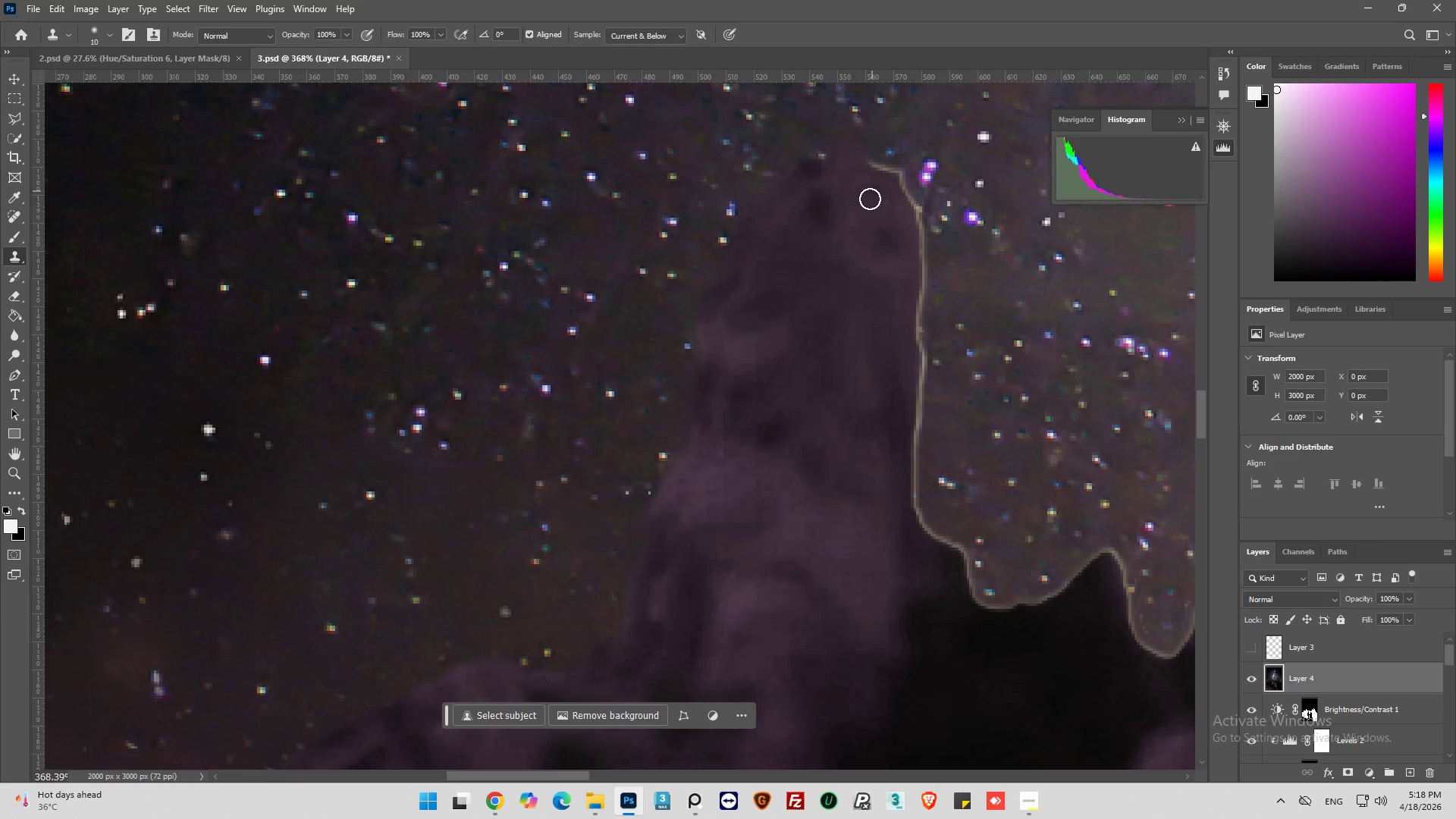 
hold_key(key=AltLeft, duration=0.88)
 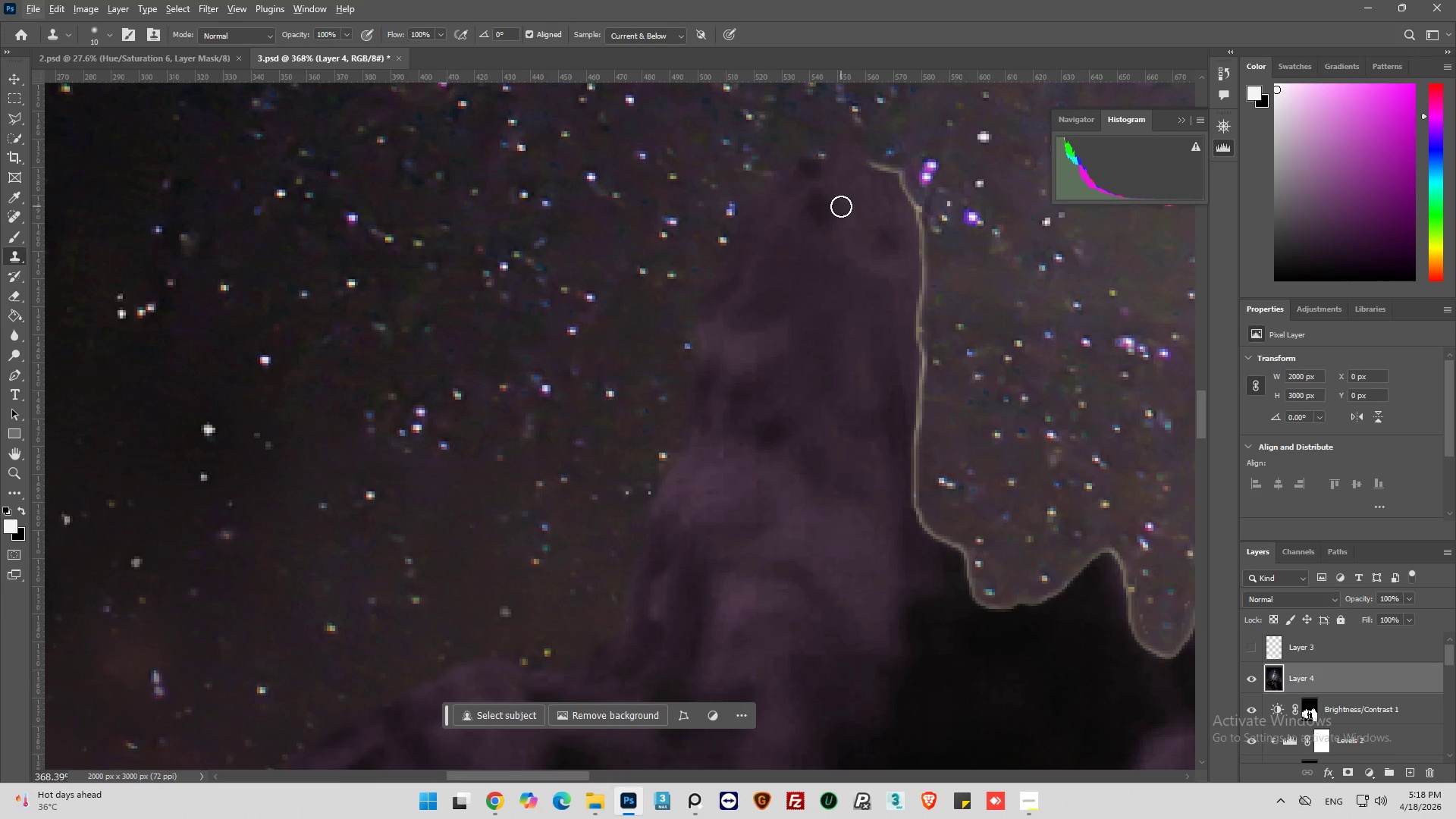 
key(Control+Z)
 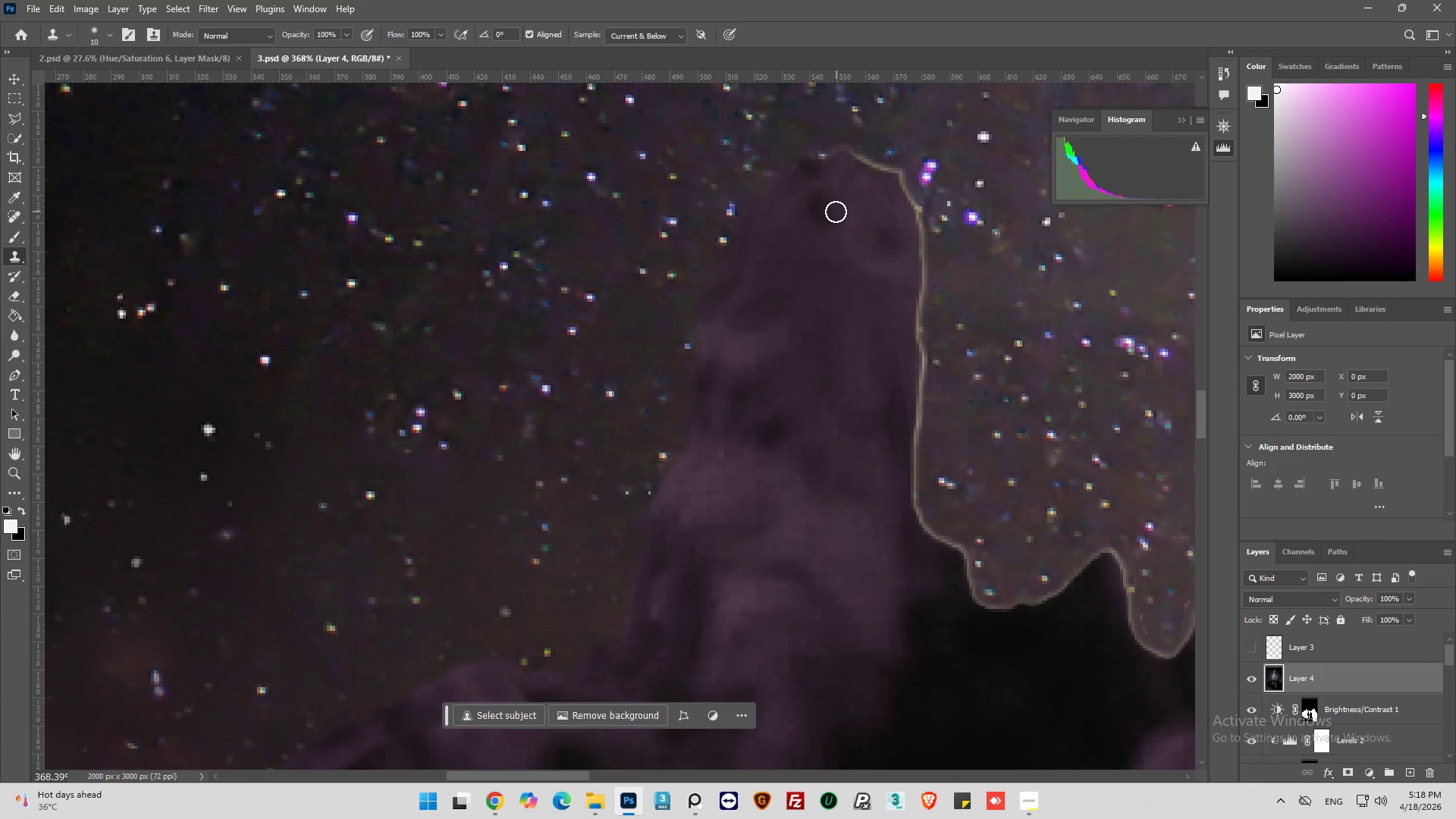 
hold_key(key=AltLeft, duration=0.77)
left_click_drag(start_coordinate=[839, 193], to_coordinate=[843, 191])
 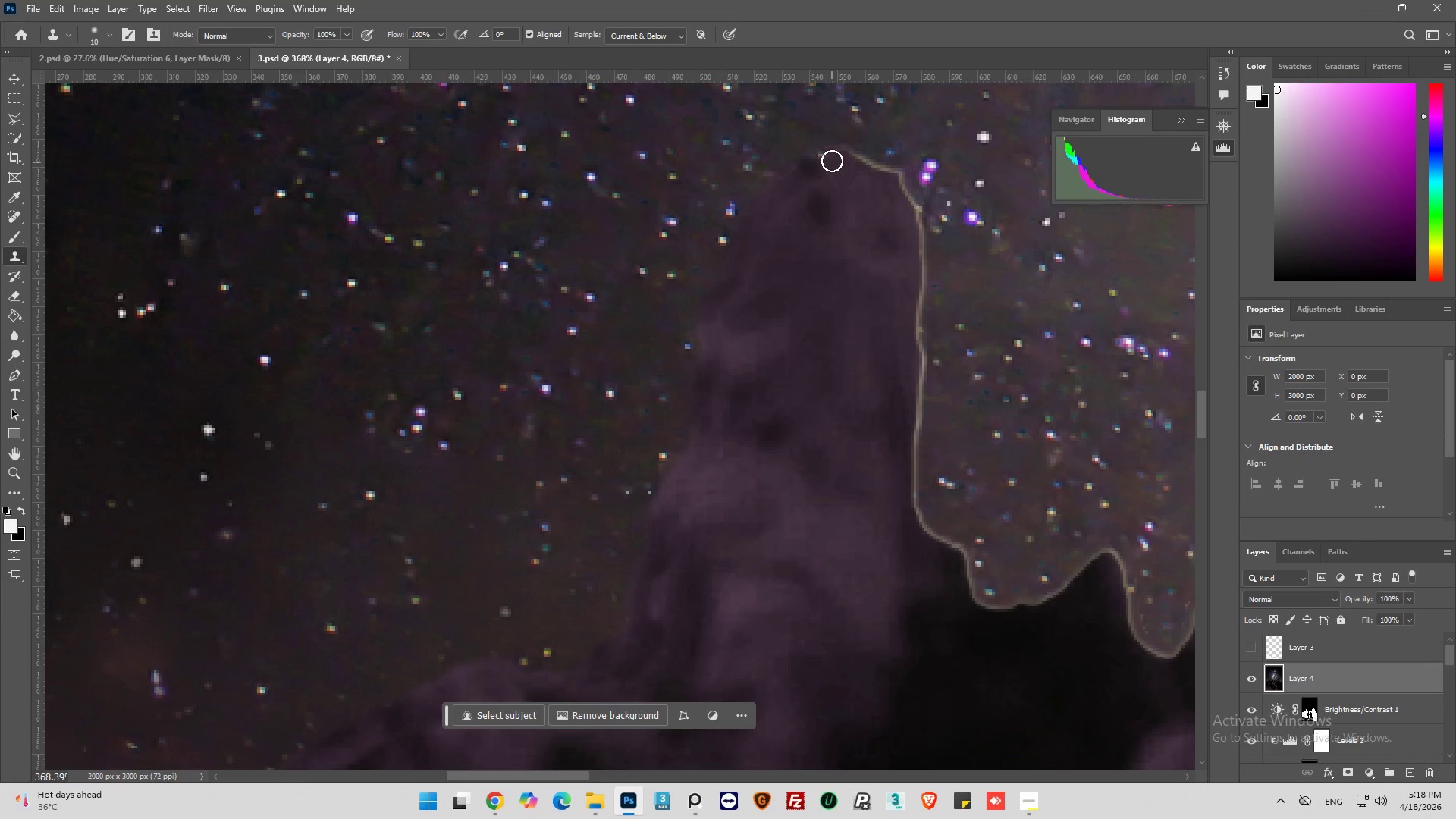 
left_click_drag(start_coordinate=[832, 158], to_coordinate=[873, 176])
 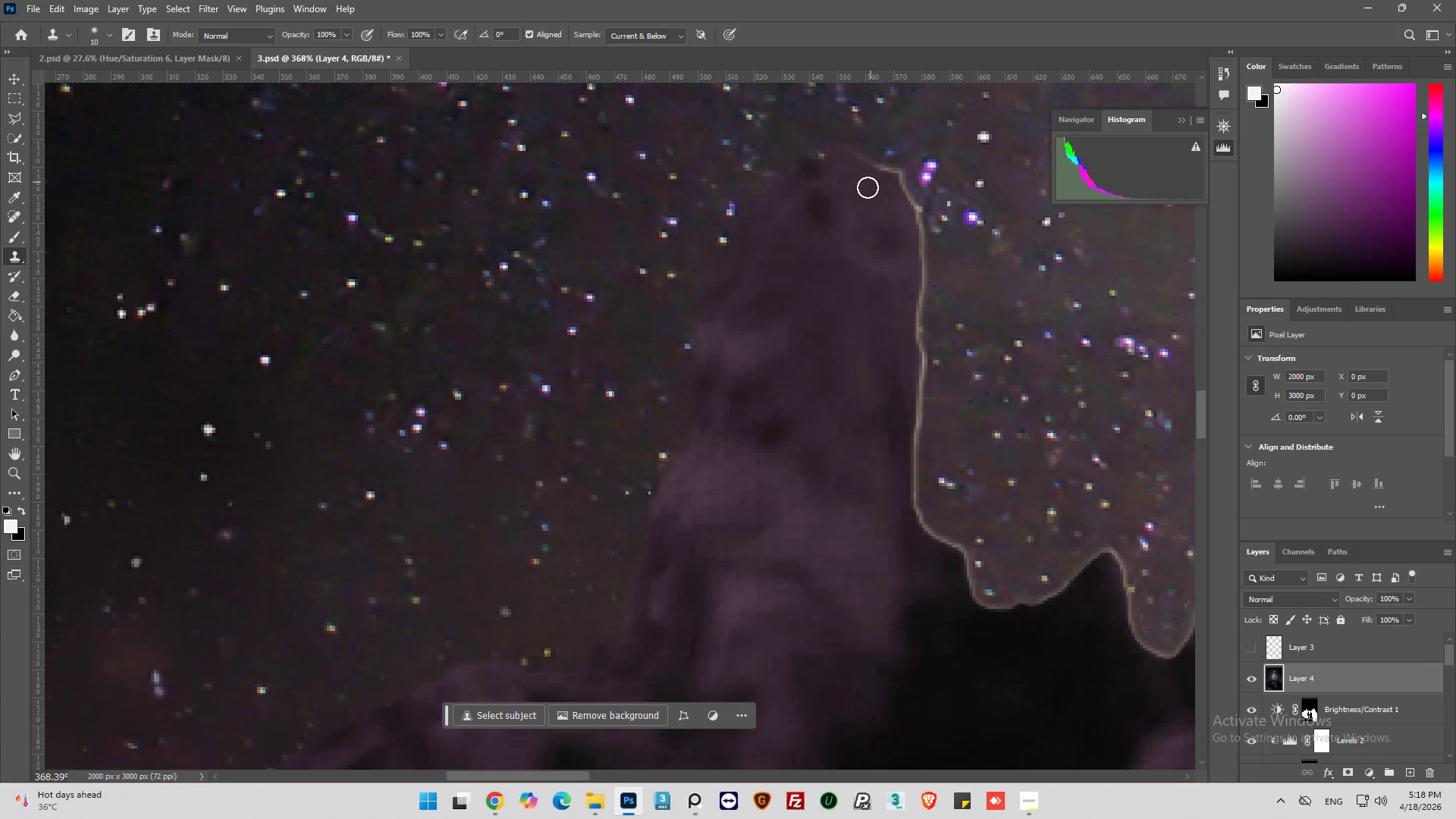 
hold_key(key=AltLeft, duration=0.94)
left_click_drag(start_coordinate=[843, 198], to_coordinate=[847, 196])
 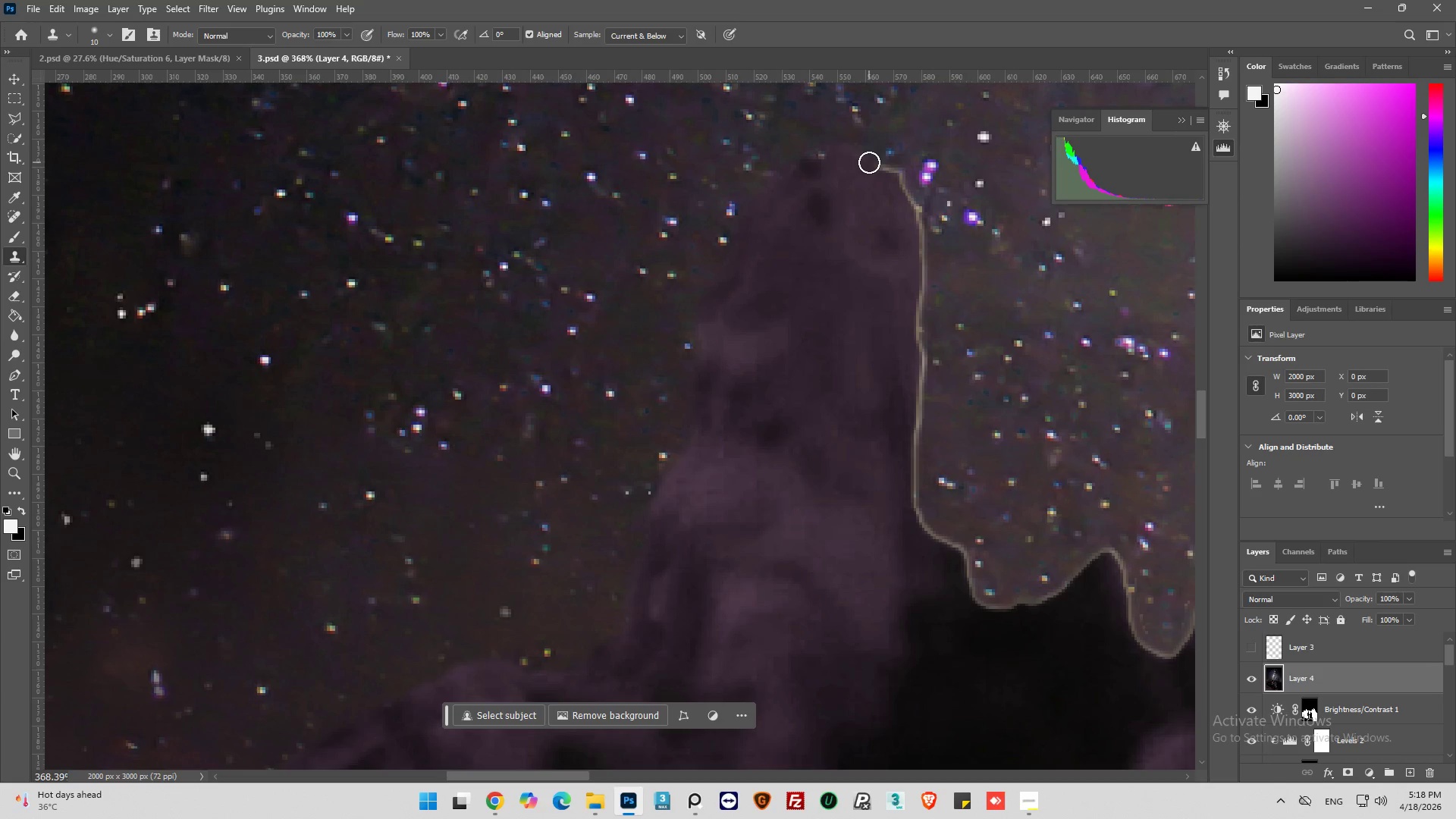 
left_click_drag(start_coordinate=[863, 166], to_coordinate=[912, 299])
 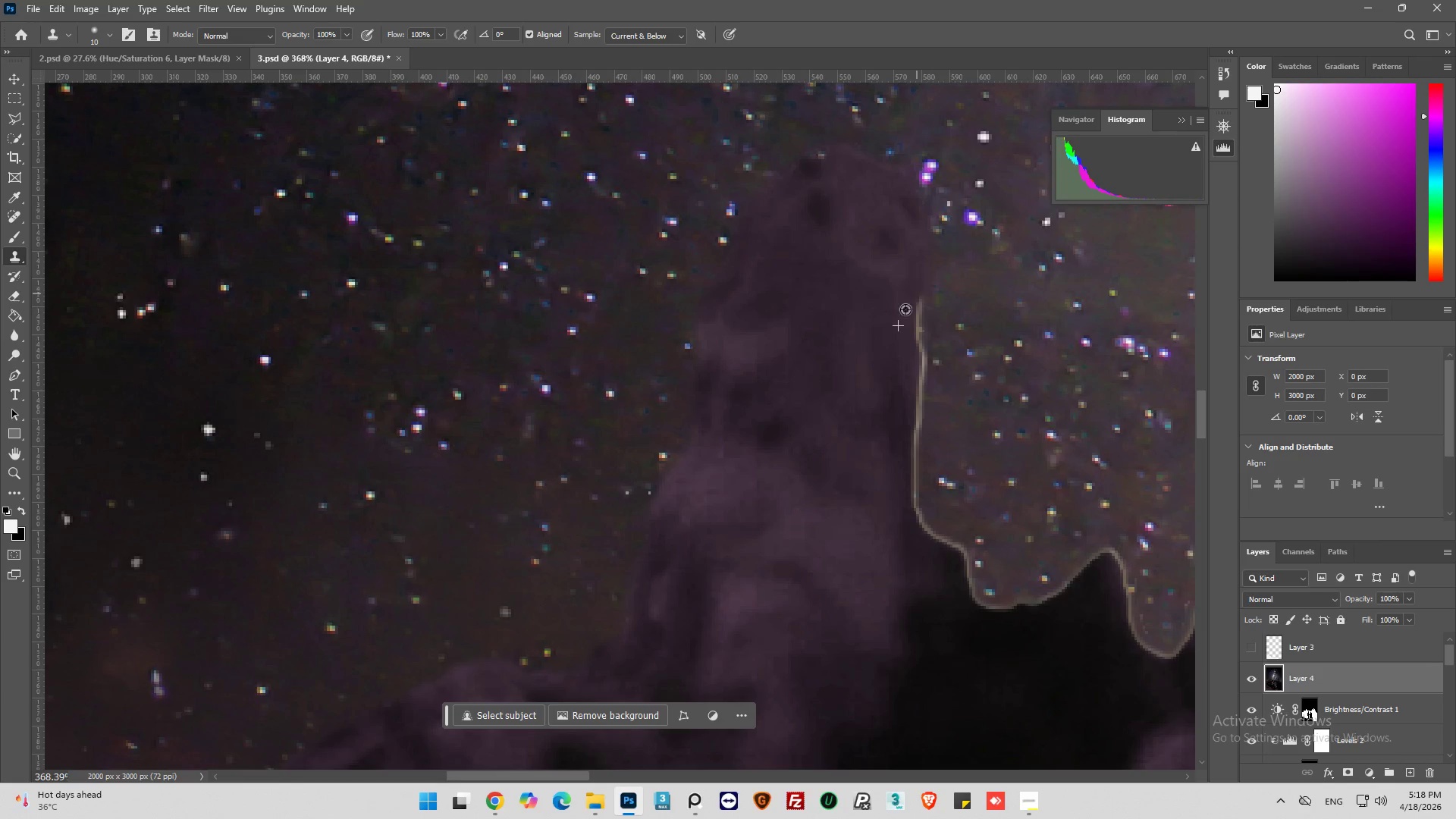 
hold_key(key=AltLeft, duration=0.62)
left_click([896, 315])
 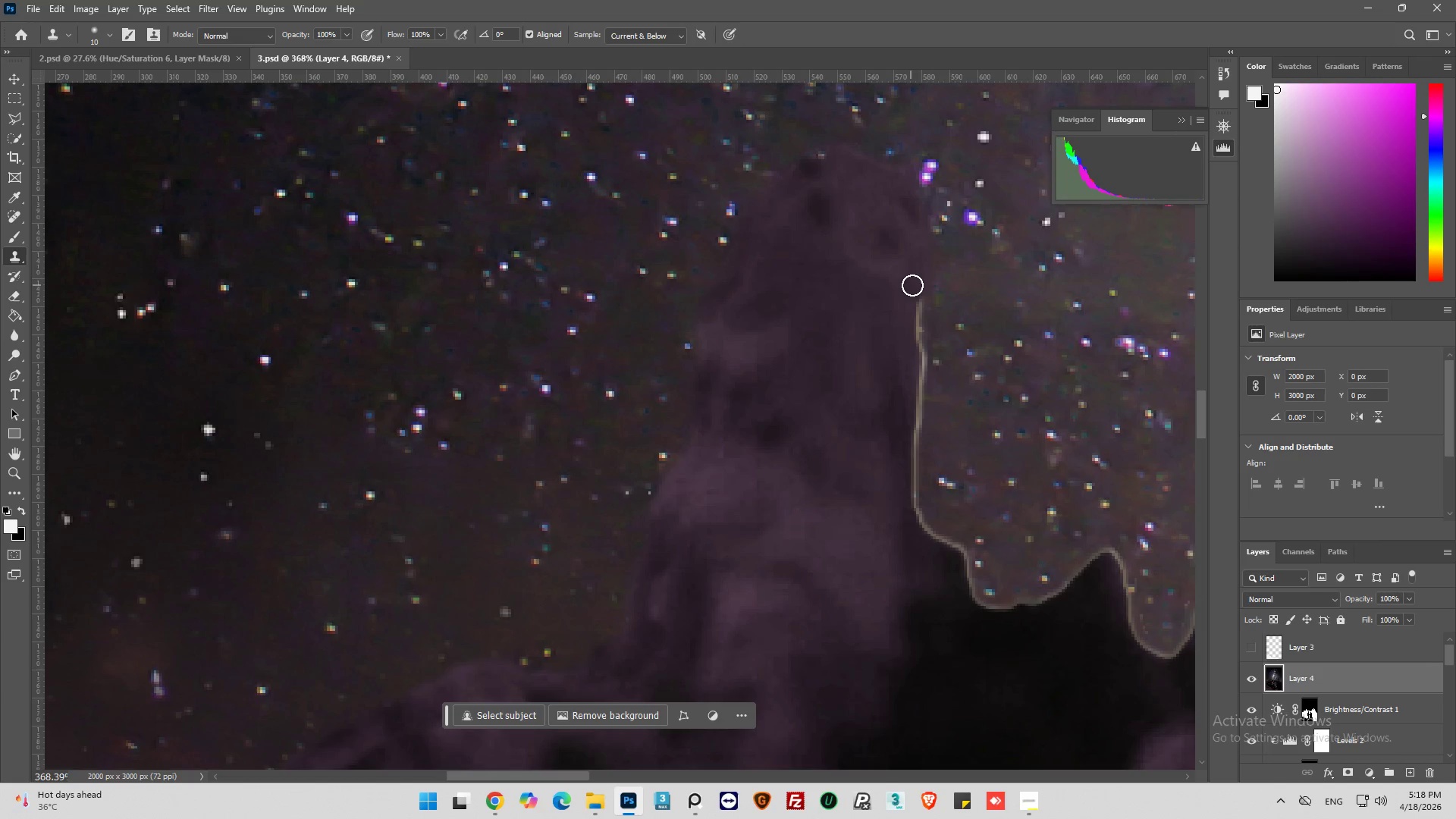 
left_click_drag(start_coordinate=[916, 285], to_coordinate=[918, 350])
 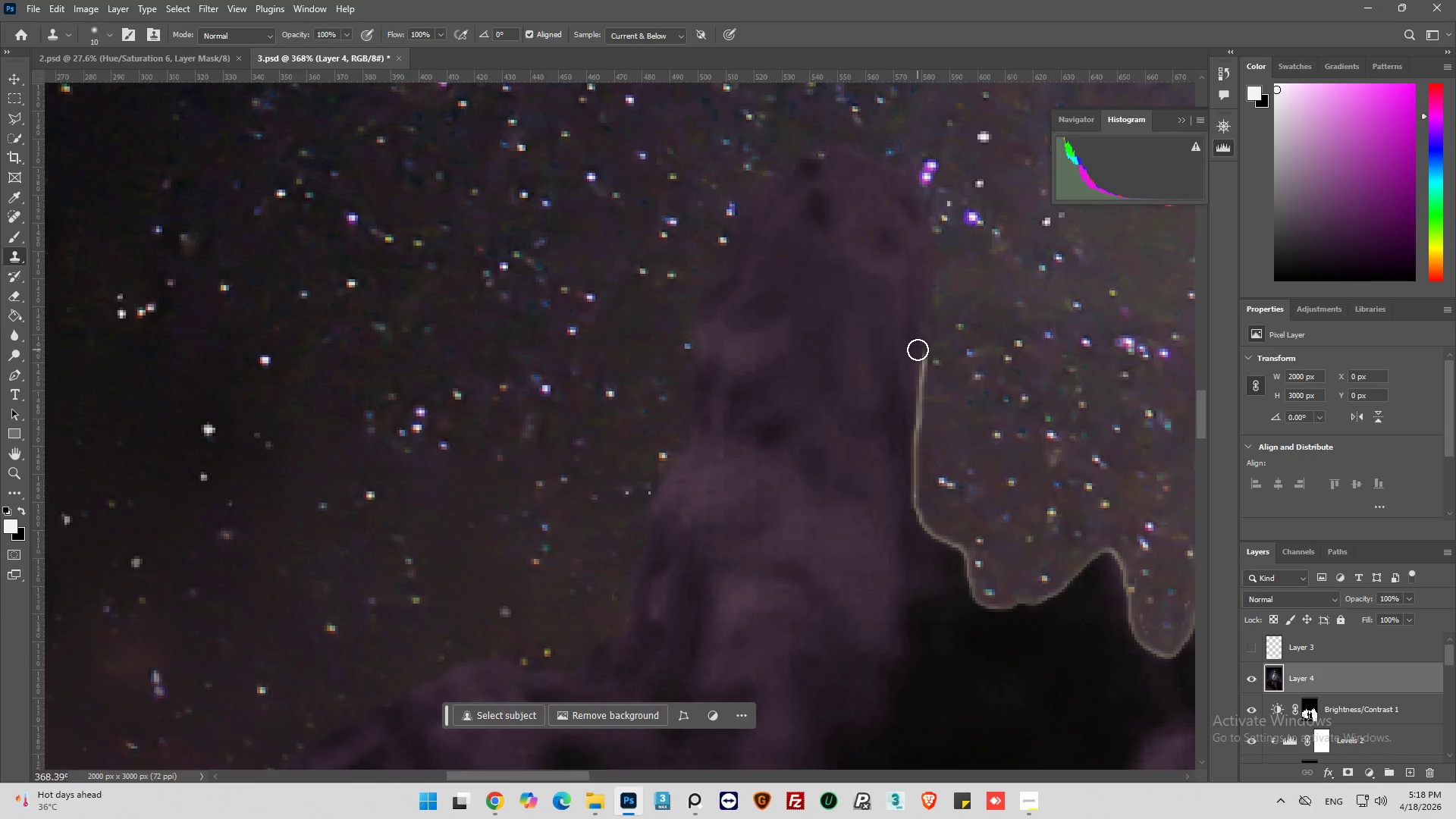 
hold_key(key=AltLeft, duration=0.7)
left_click([890, 354])
 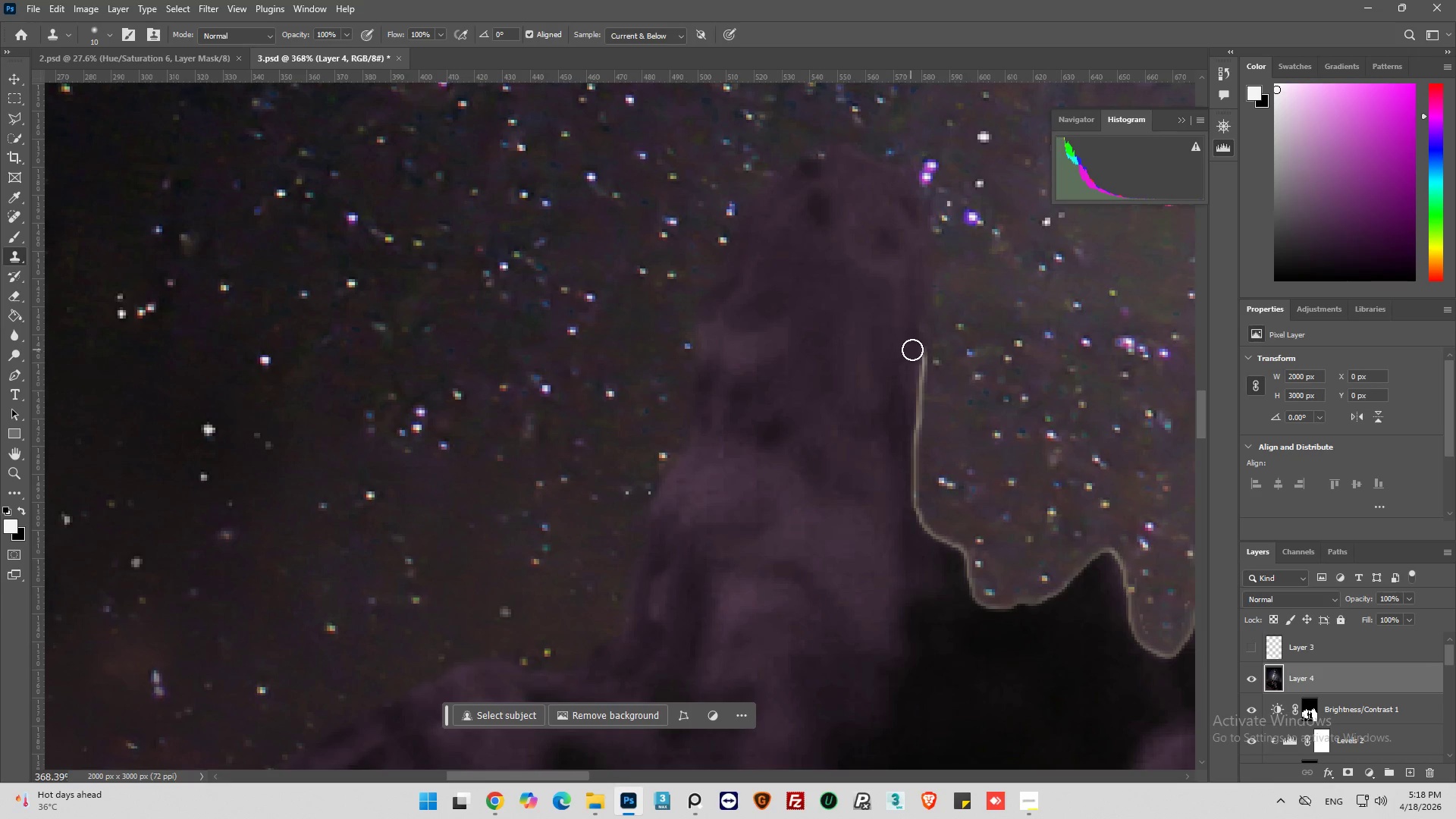 
left_click_drag(start_coordinate=[917, 351], to_coordinate=[918, 537])
 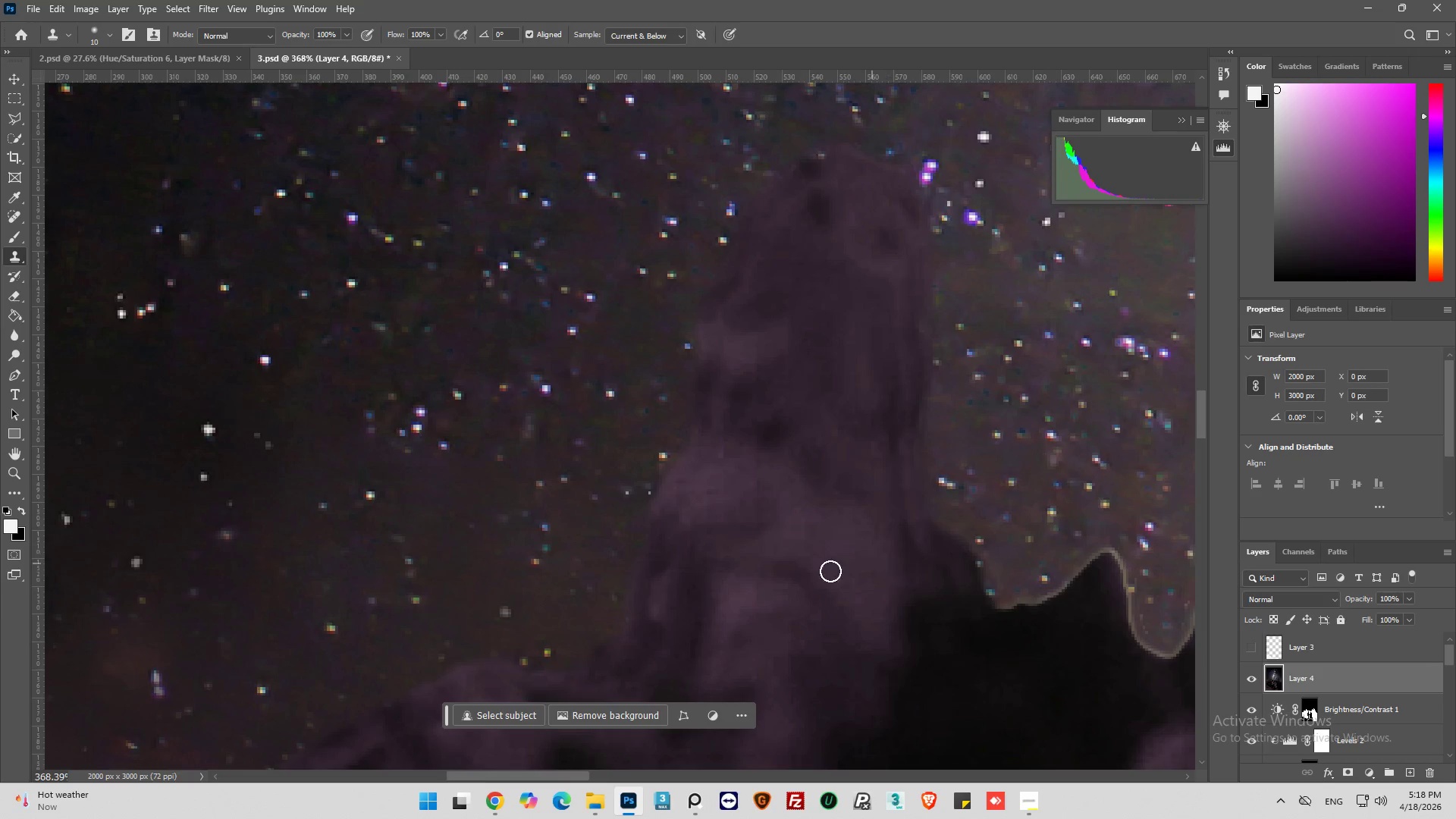 
hold_key(key=AltLeft, duration=0.56)
scroll: coordinate [612, 560], scroll_direction: down, amount: 8.0
 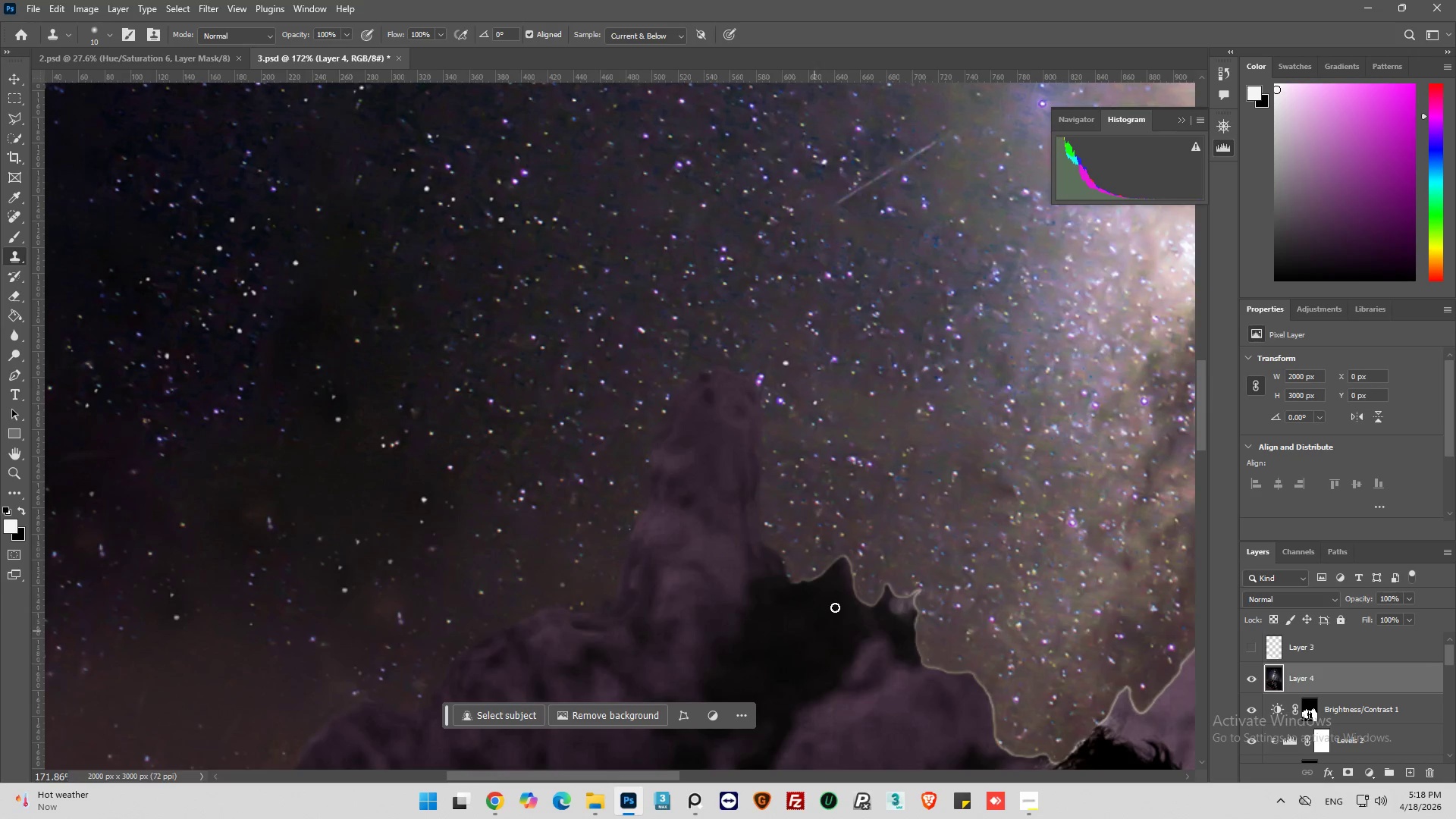 
hold_key(key=AltLeft, duration=0.88)
 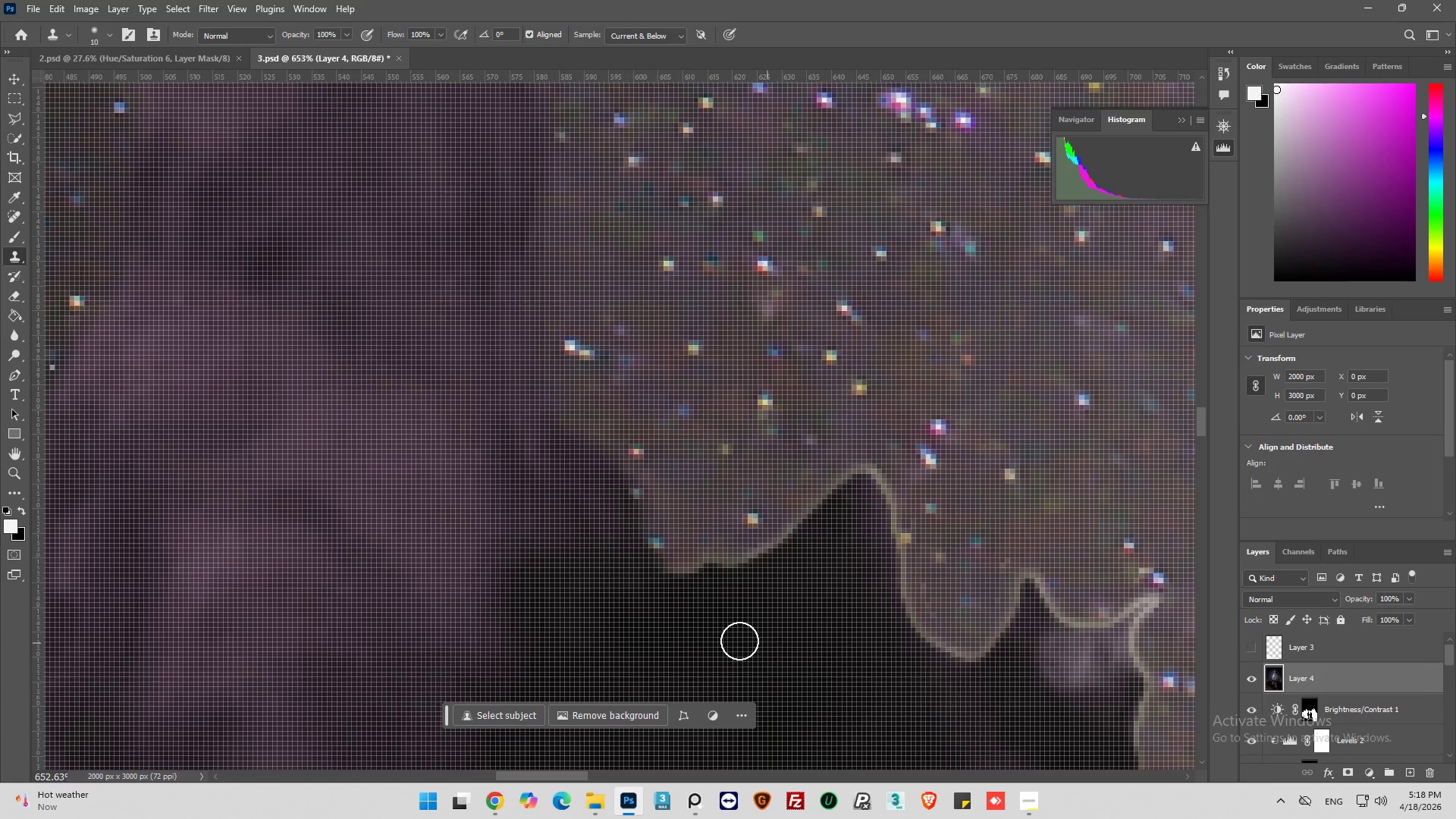 
hold_key(key=AltLeft, duration=0.36)
 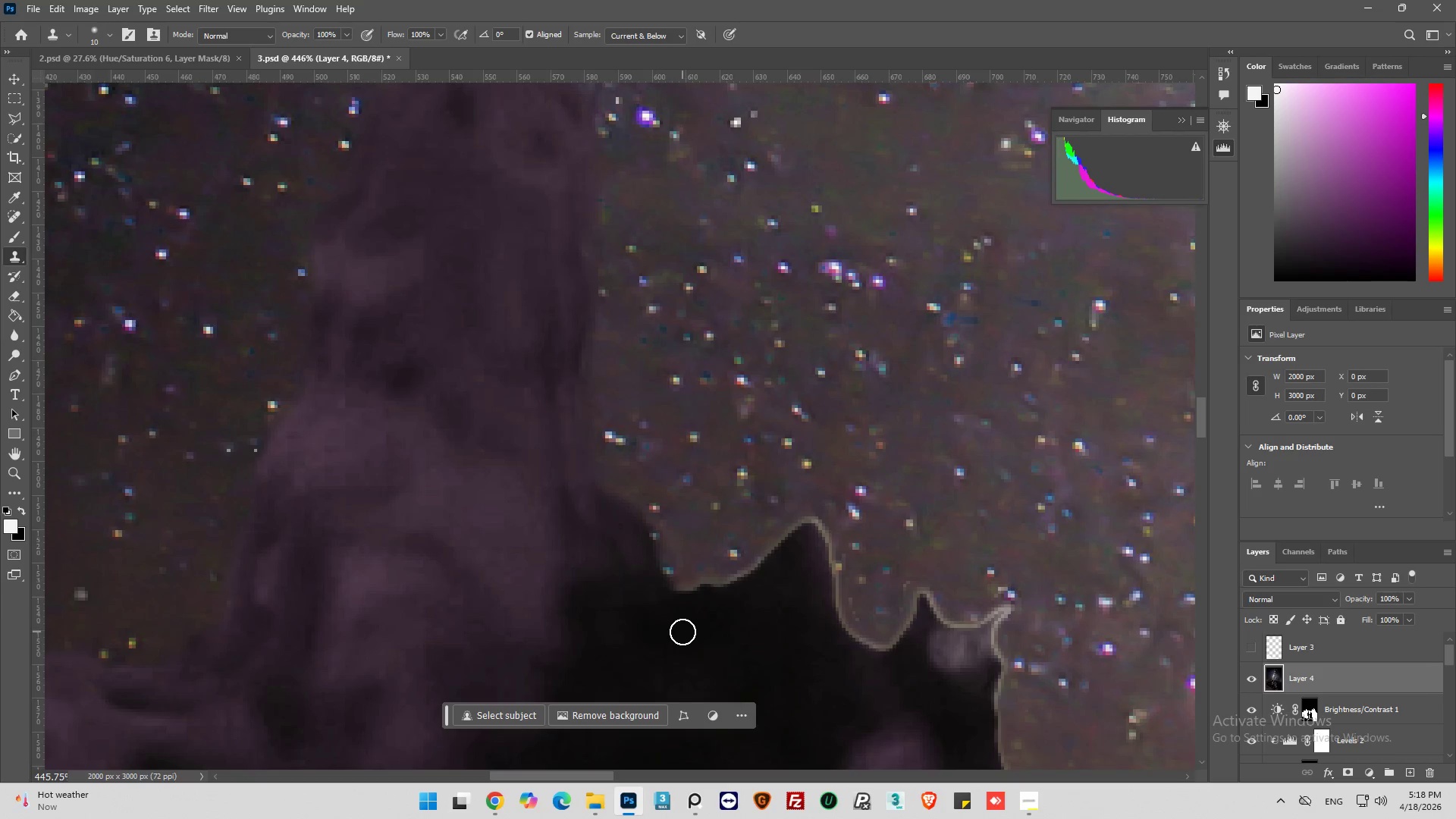 
scroll: coordinate [810, 651], scroll_direction: up, amount: 16.0
 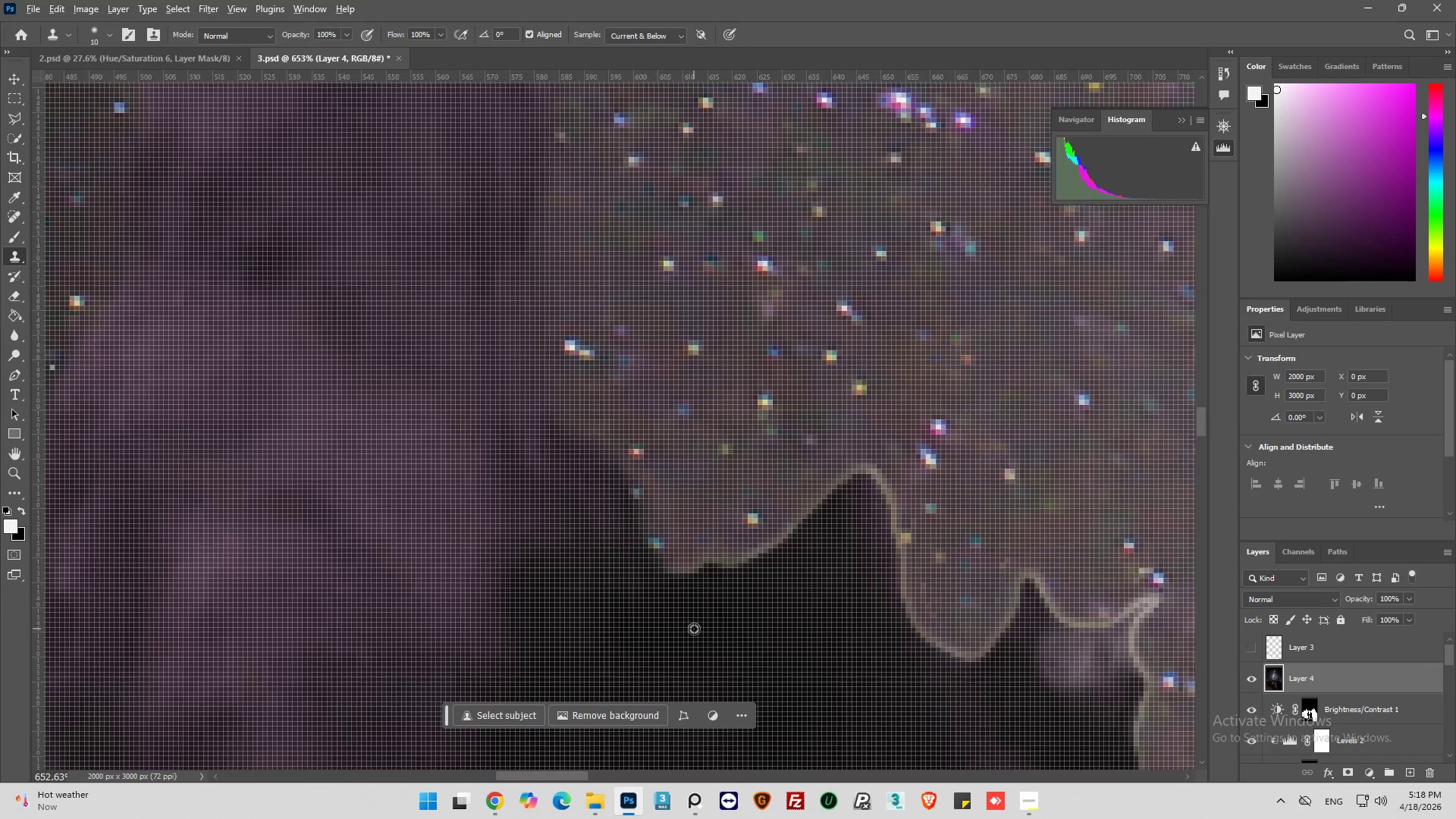 
scroll: coordinate [681, 632], scroll_direction: down, amount: 7.0
 